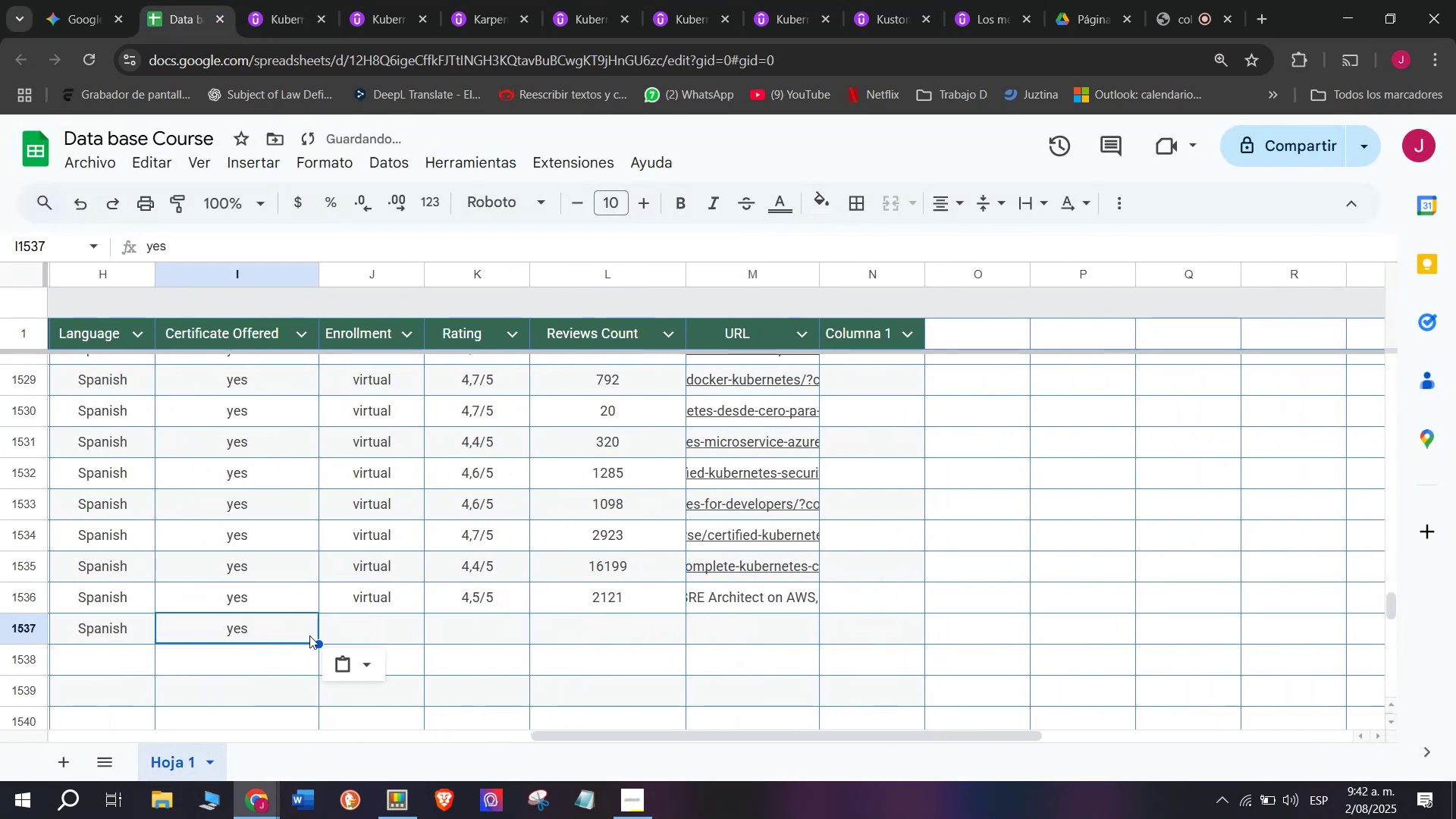 
key(Break)
 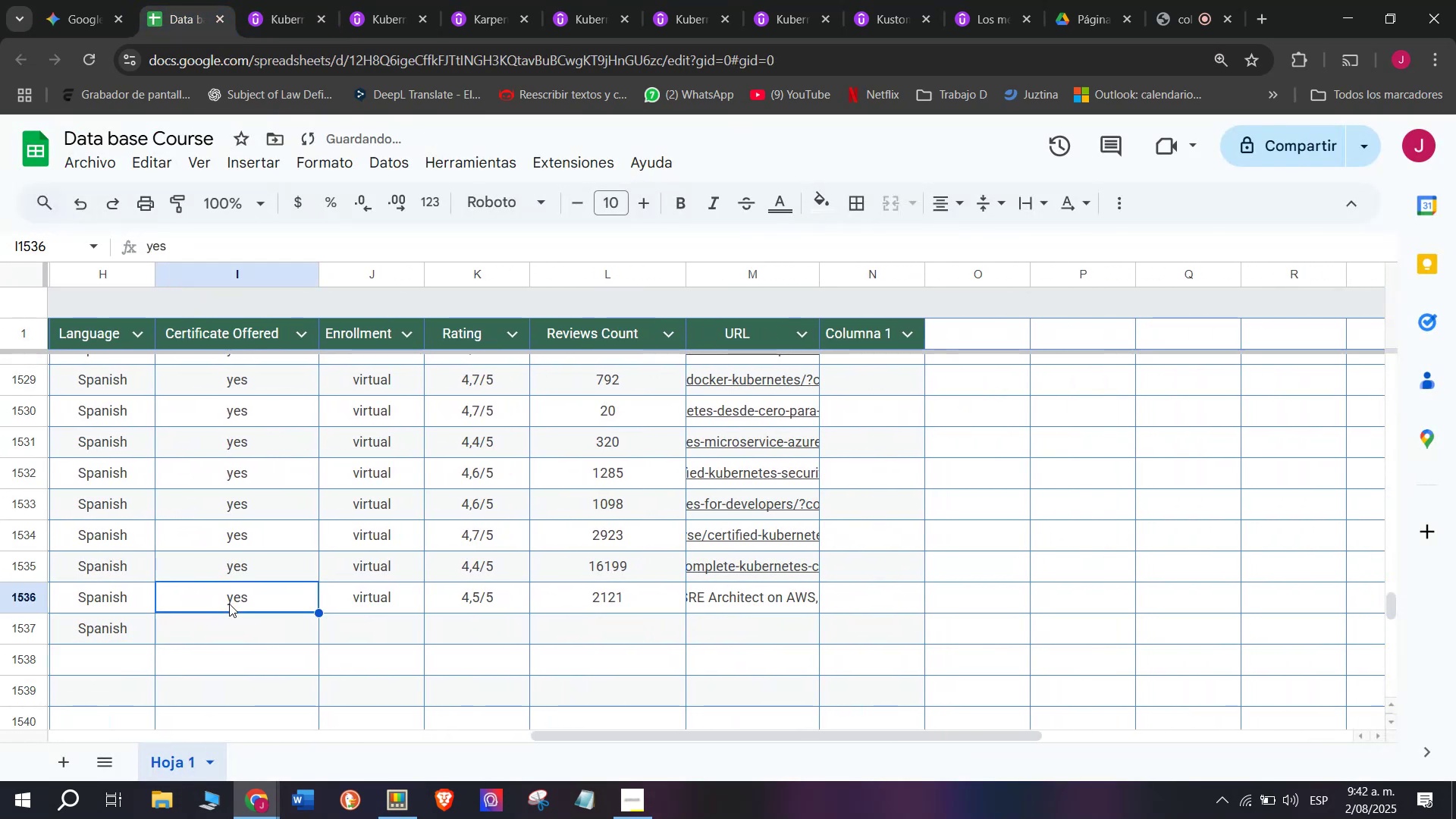 
key(Control+C)
 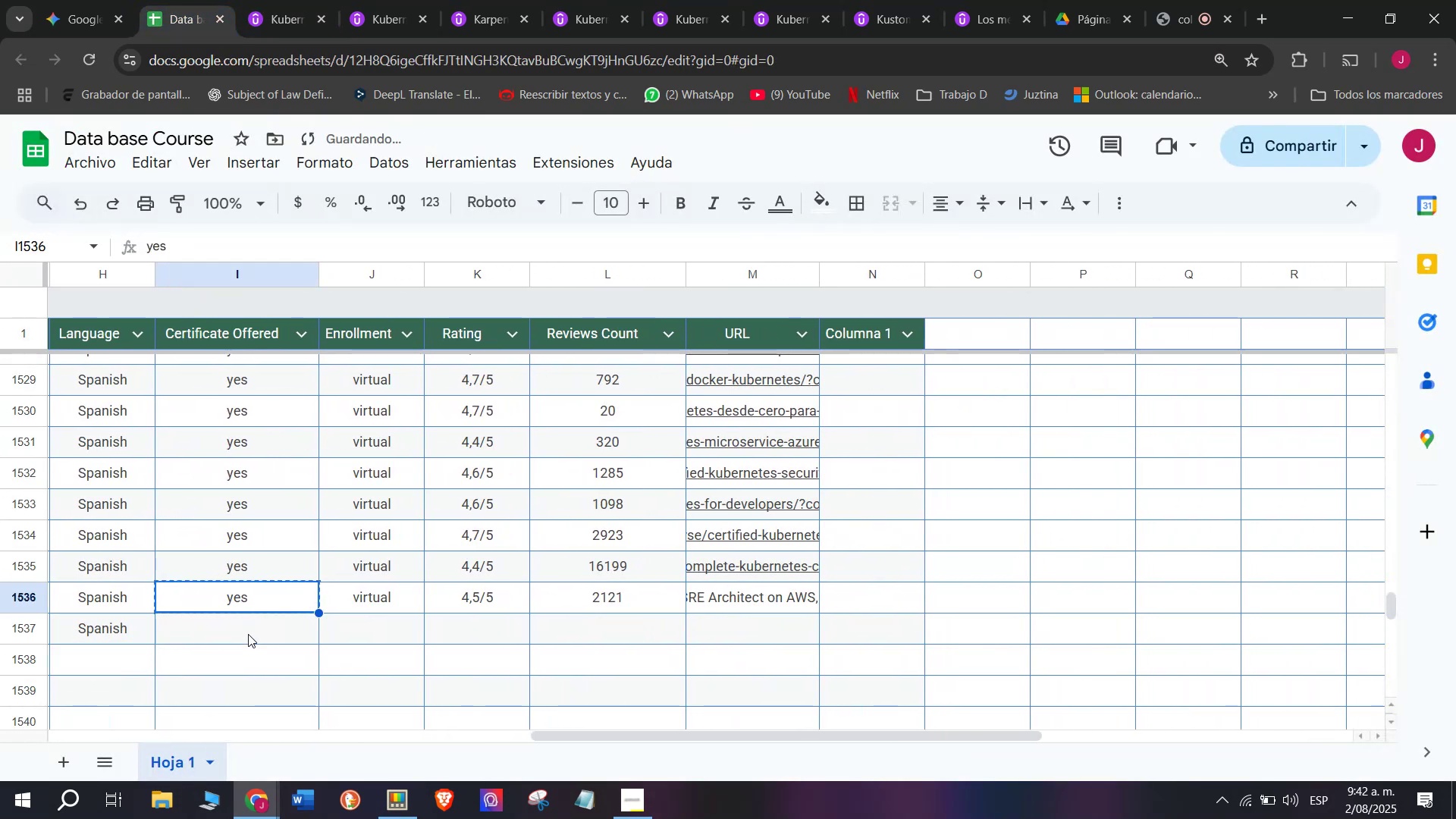 
triple_click([248, 634])
 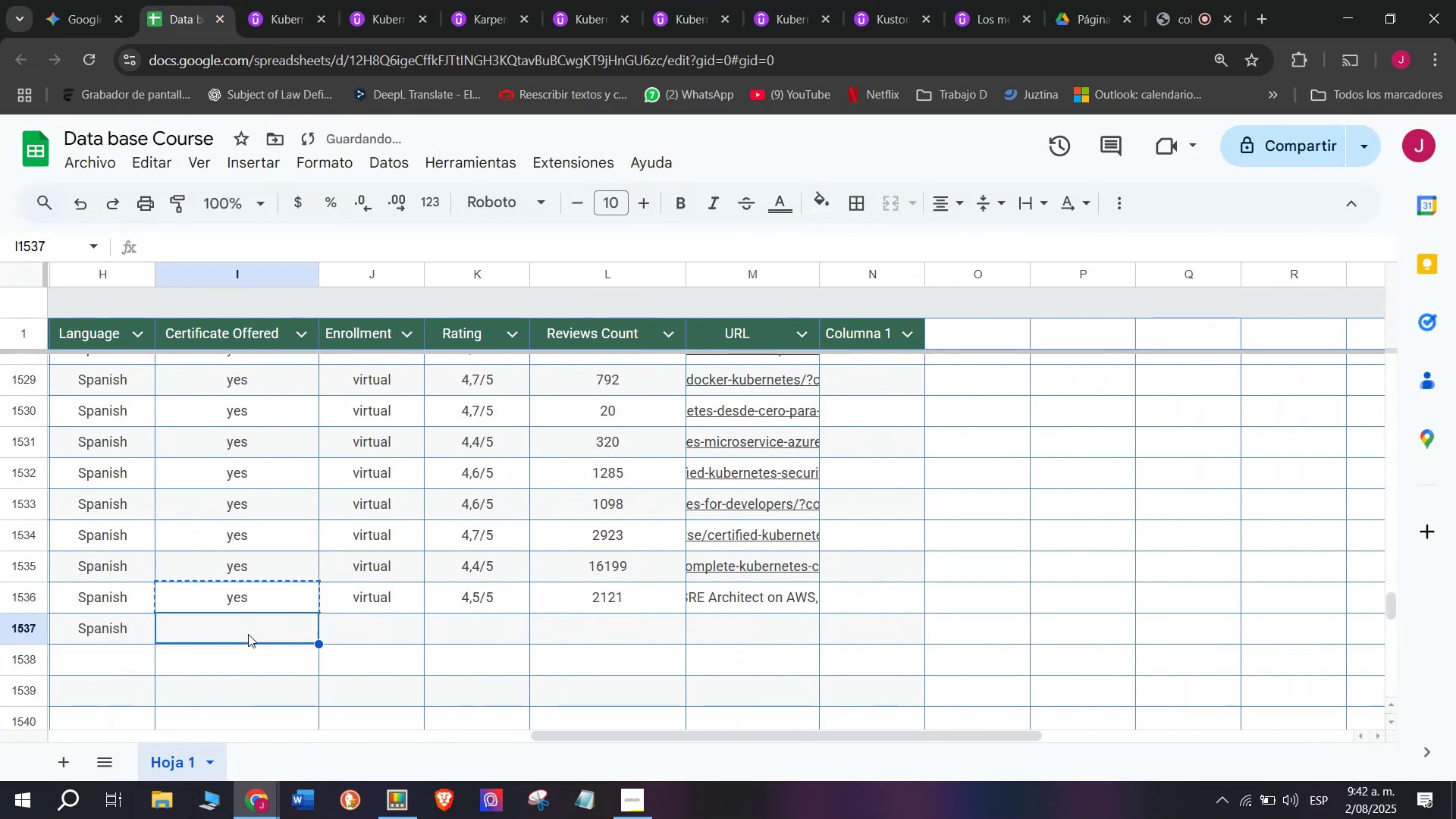 
key(Z)
 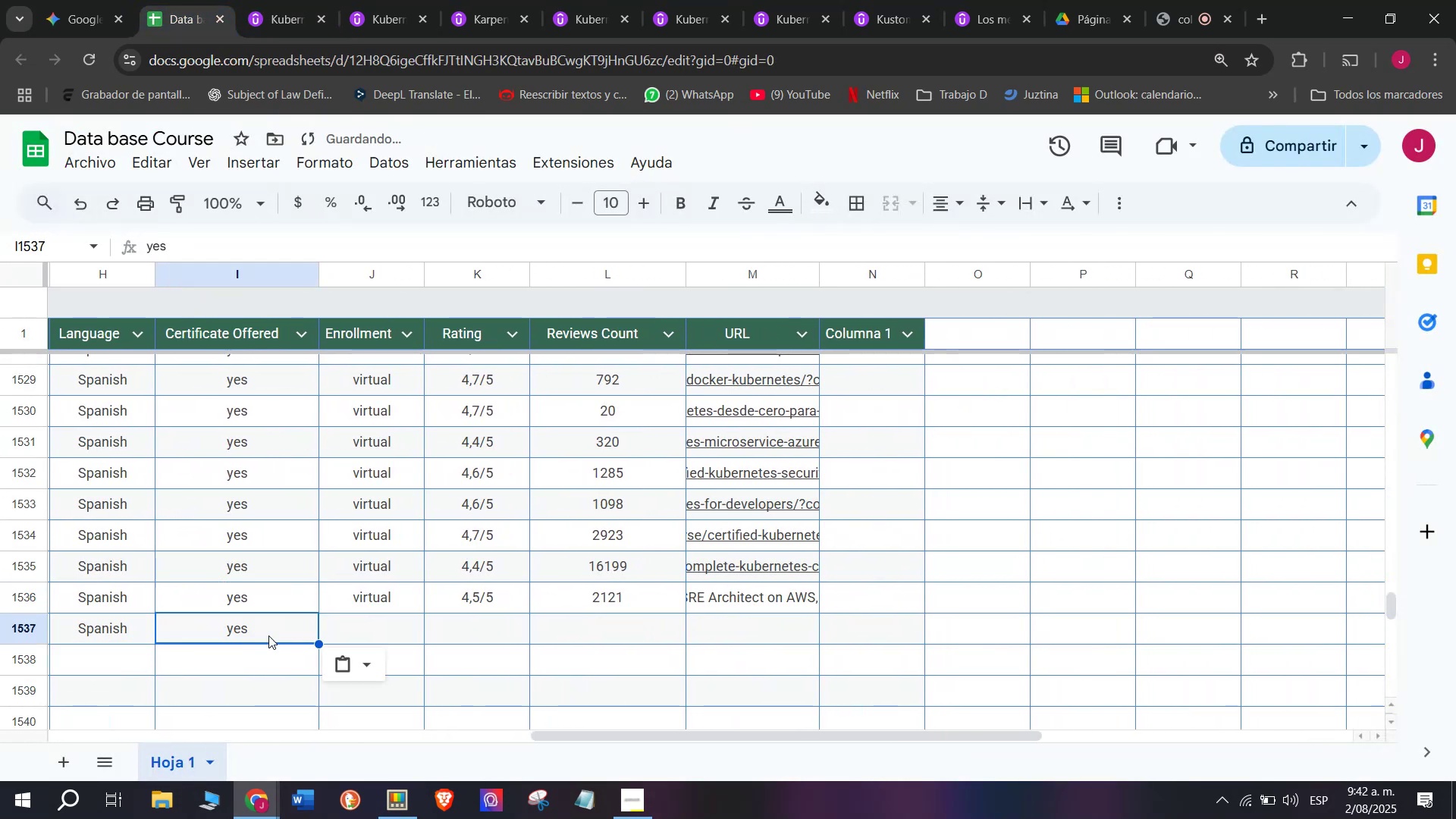 
key(Control+ControlLeft)
 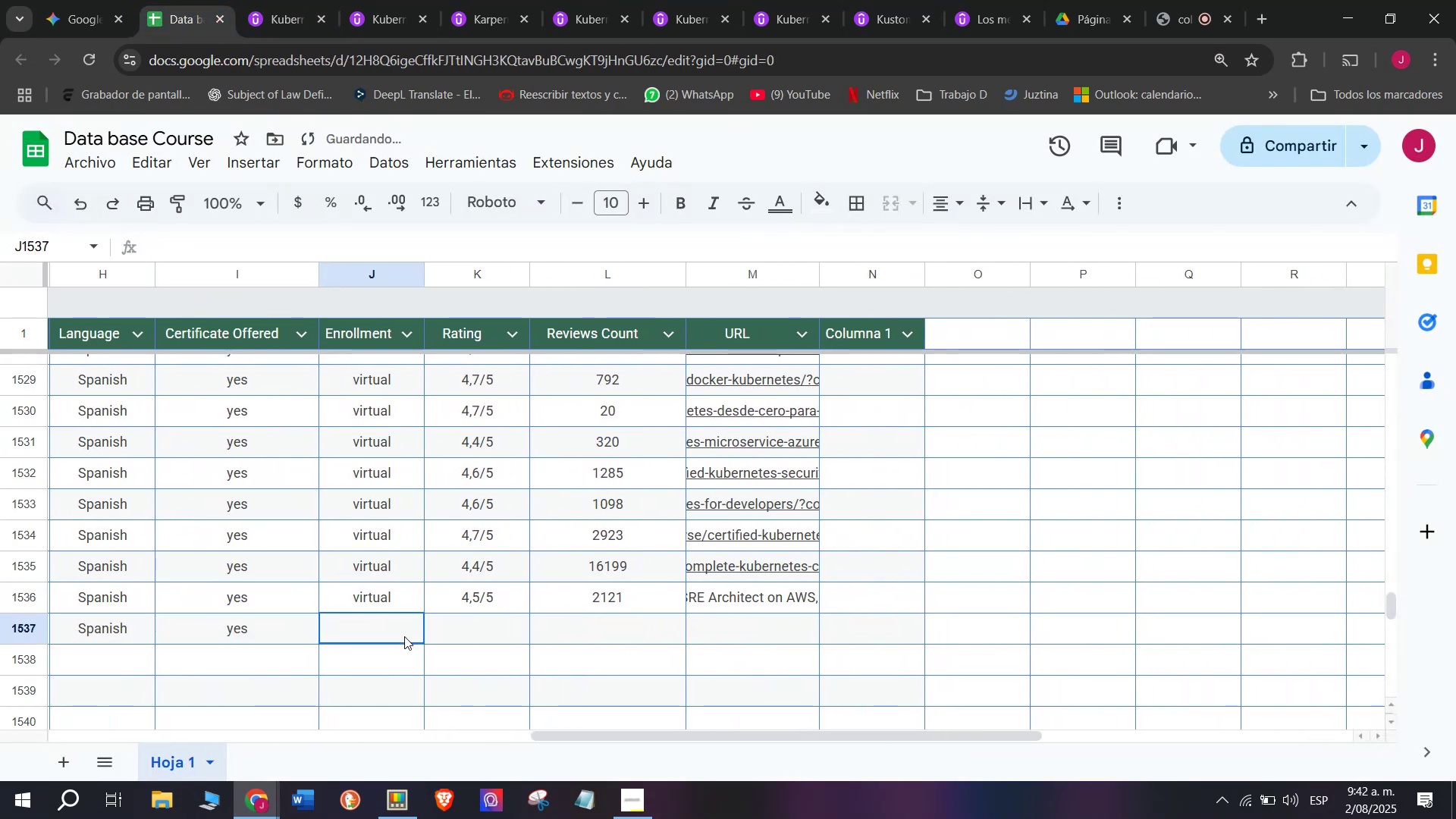 
key(Control+V)
 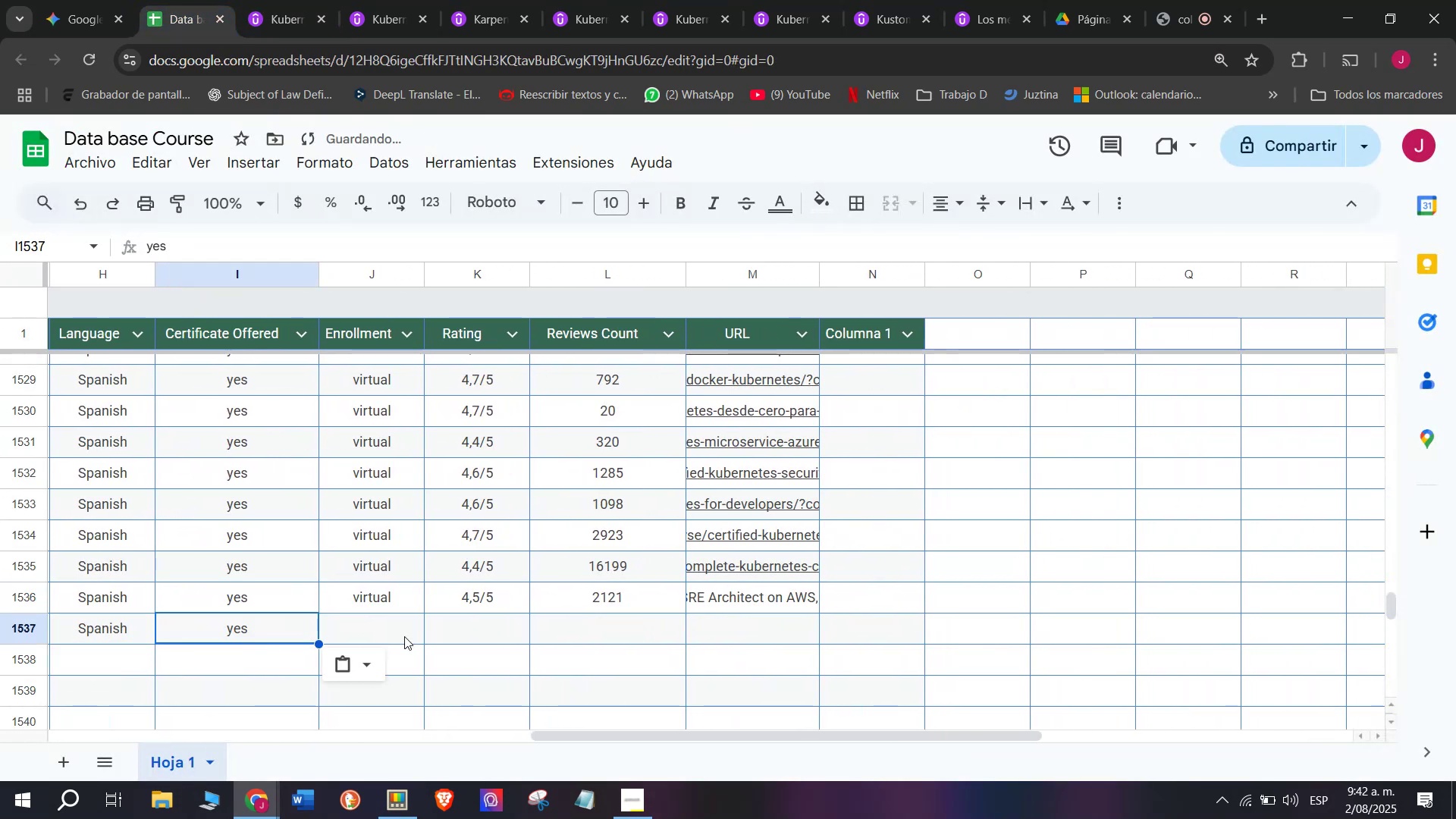 
triple_click([404, 636])
 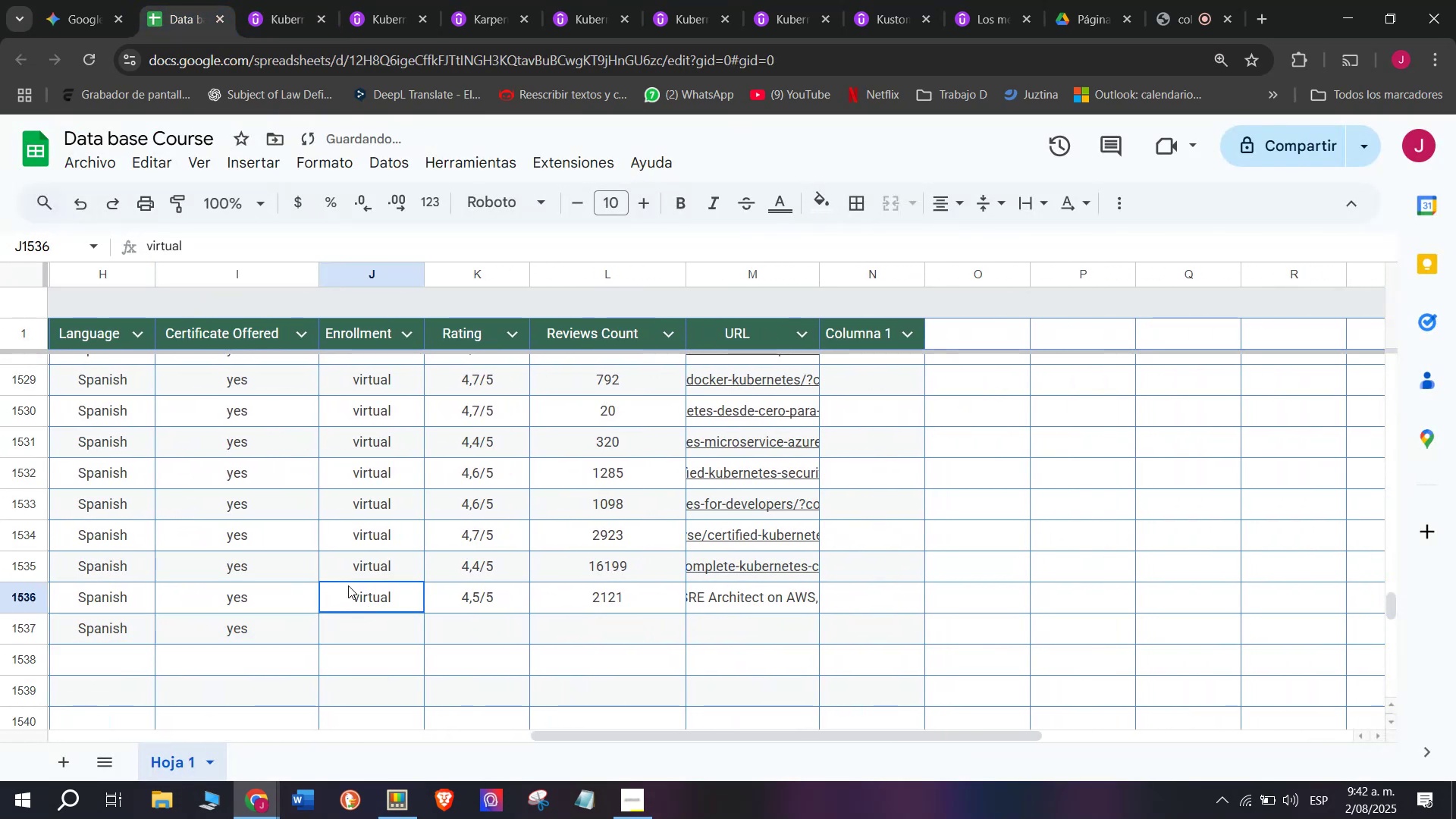 
key(Break)
 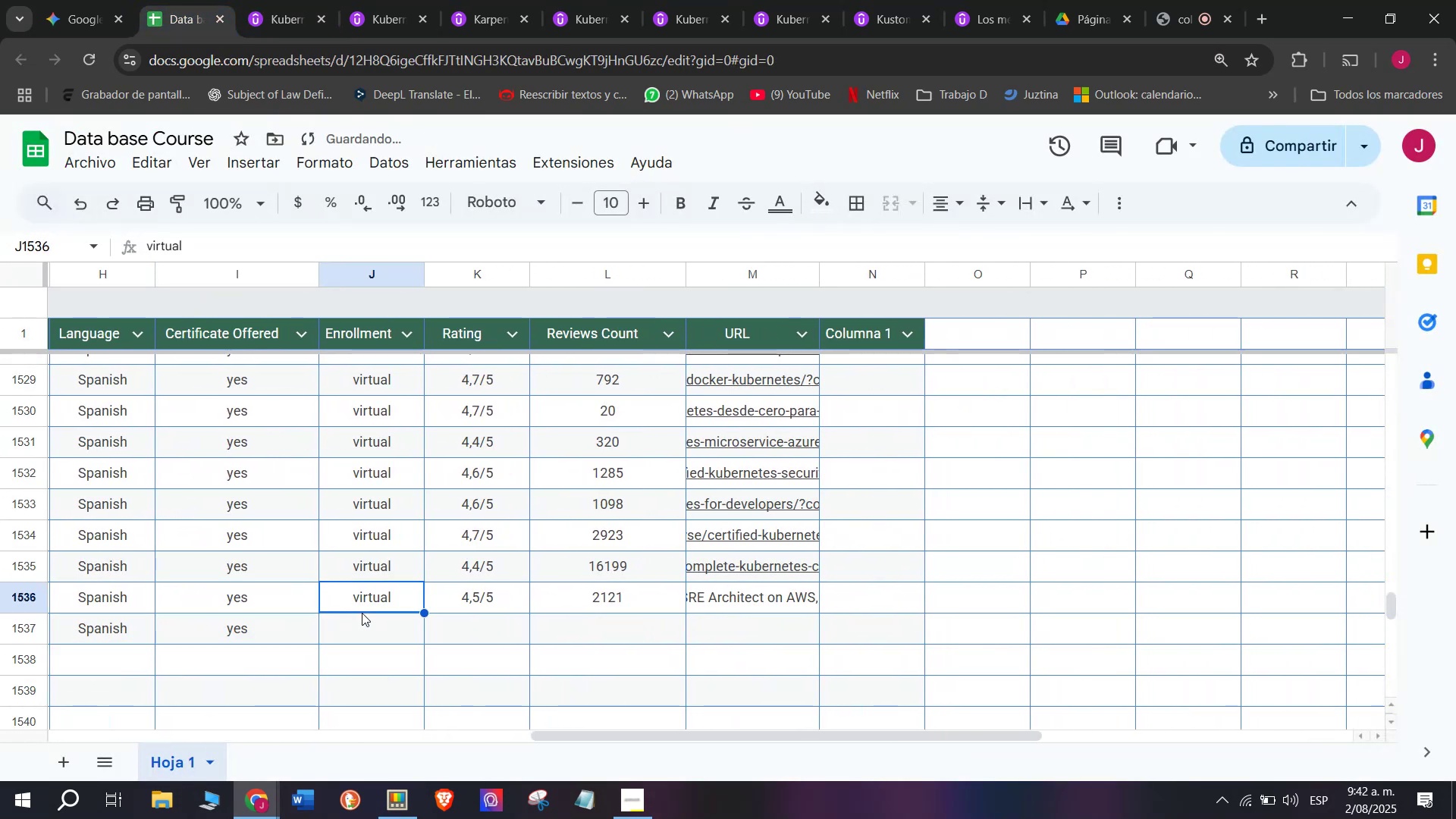 
key(Control+ControlLeft)
 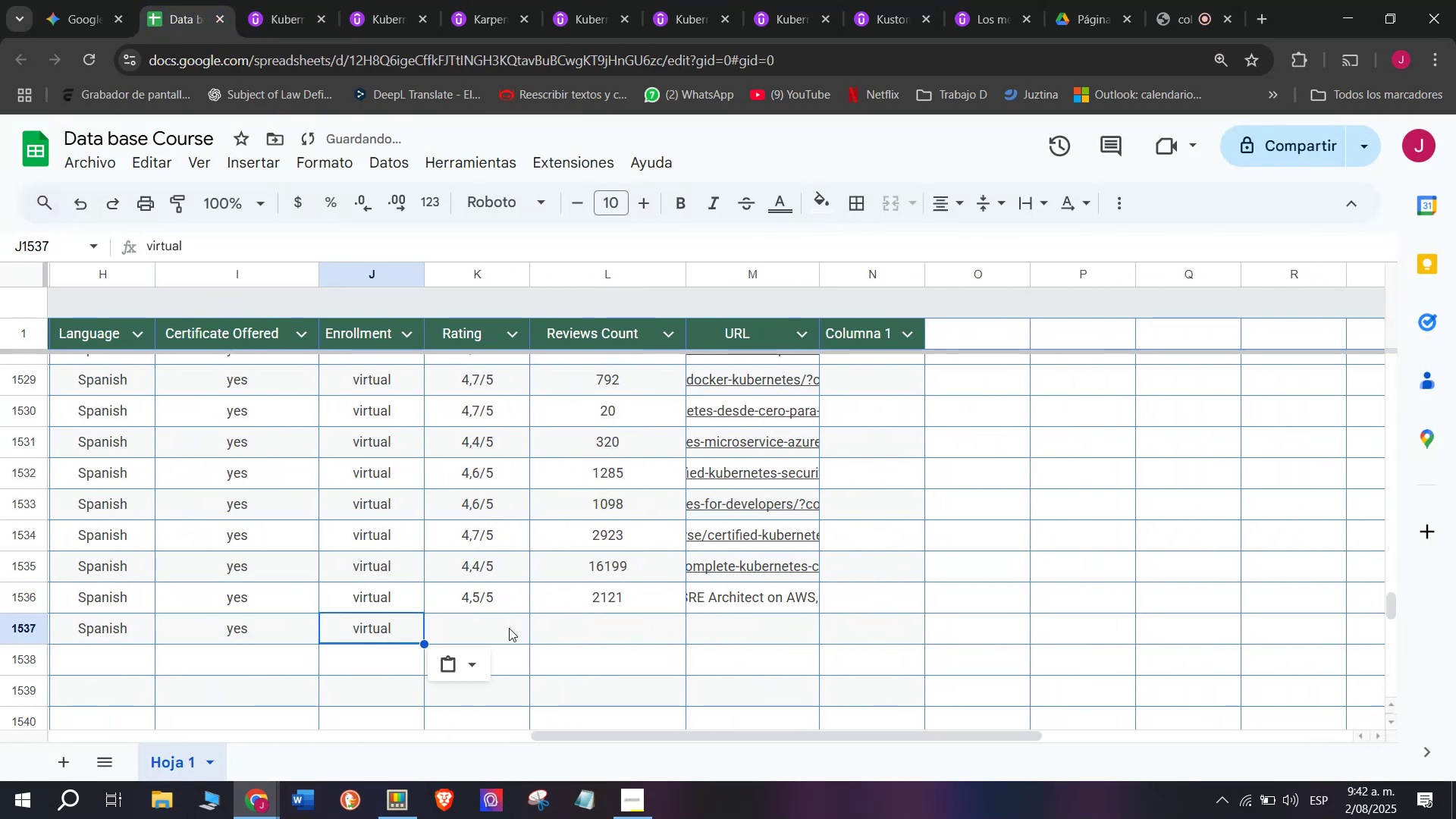 
key(Control+C)
 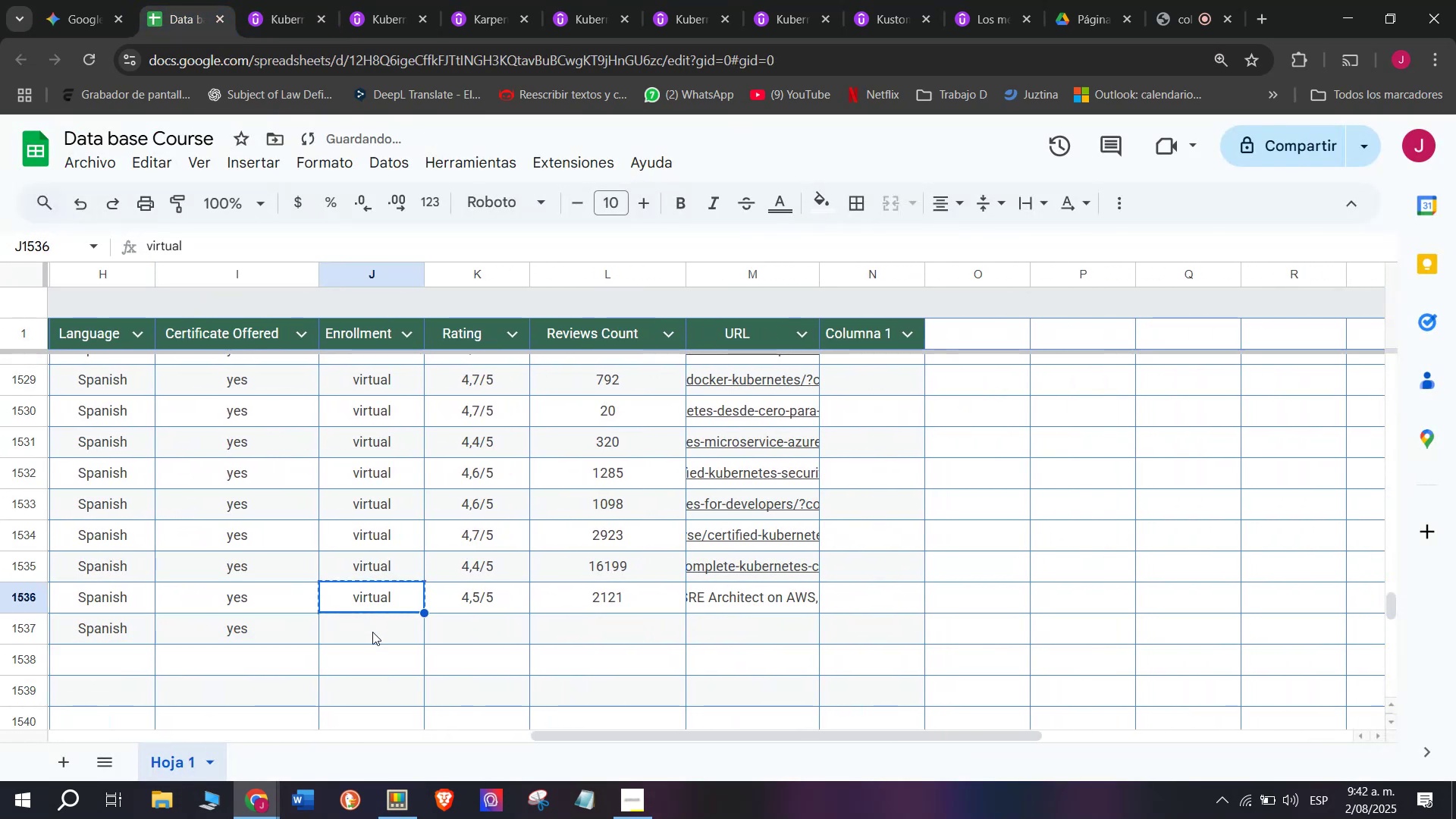 
key(Control+ControlLeft)
 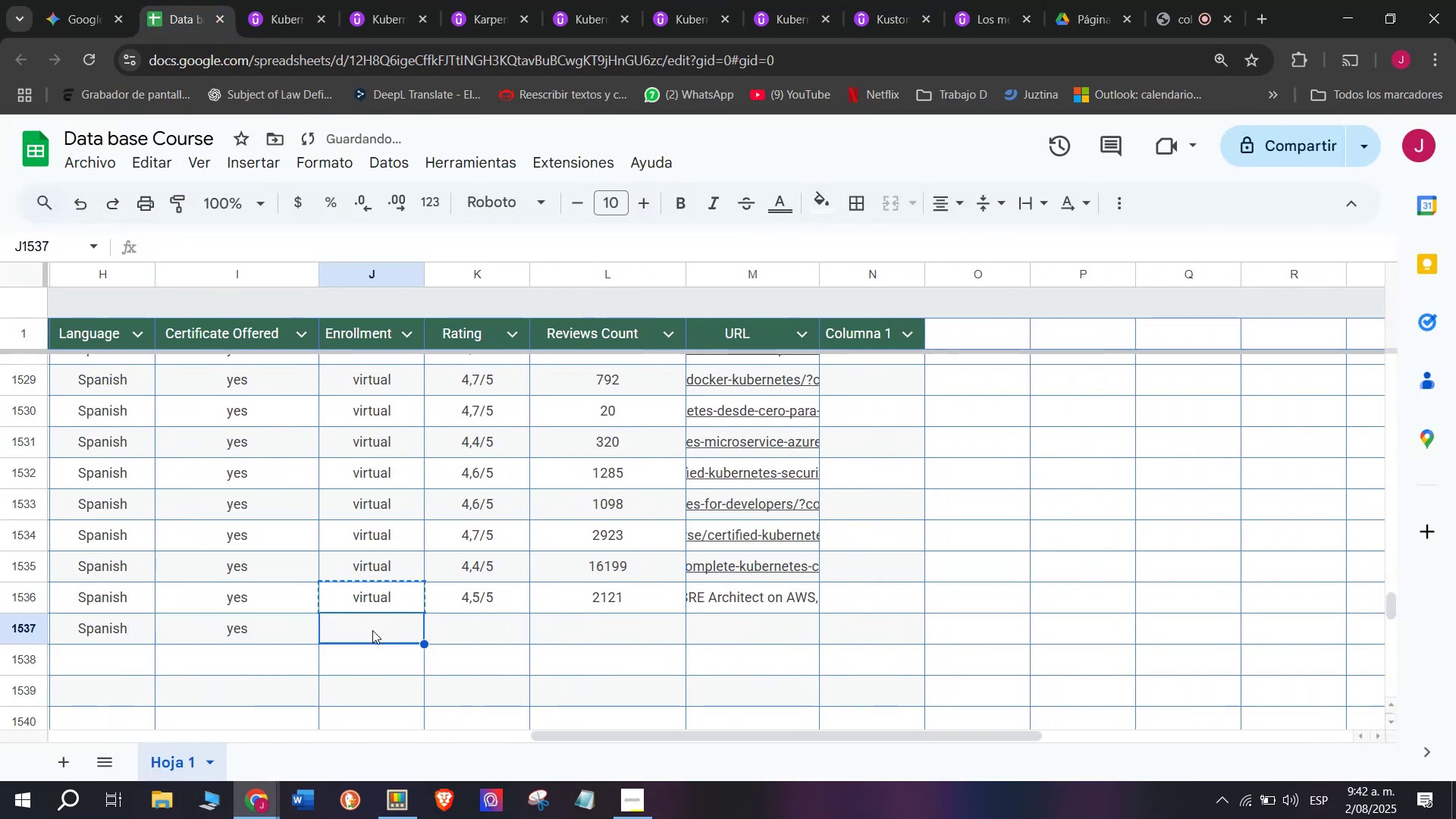 
key(Z)
 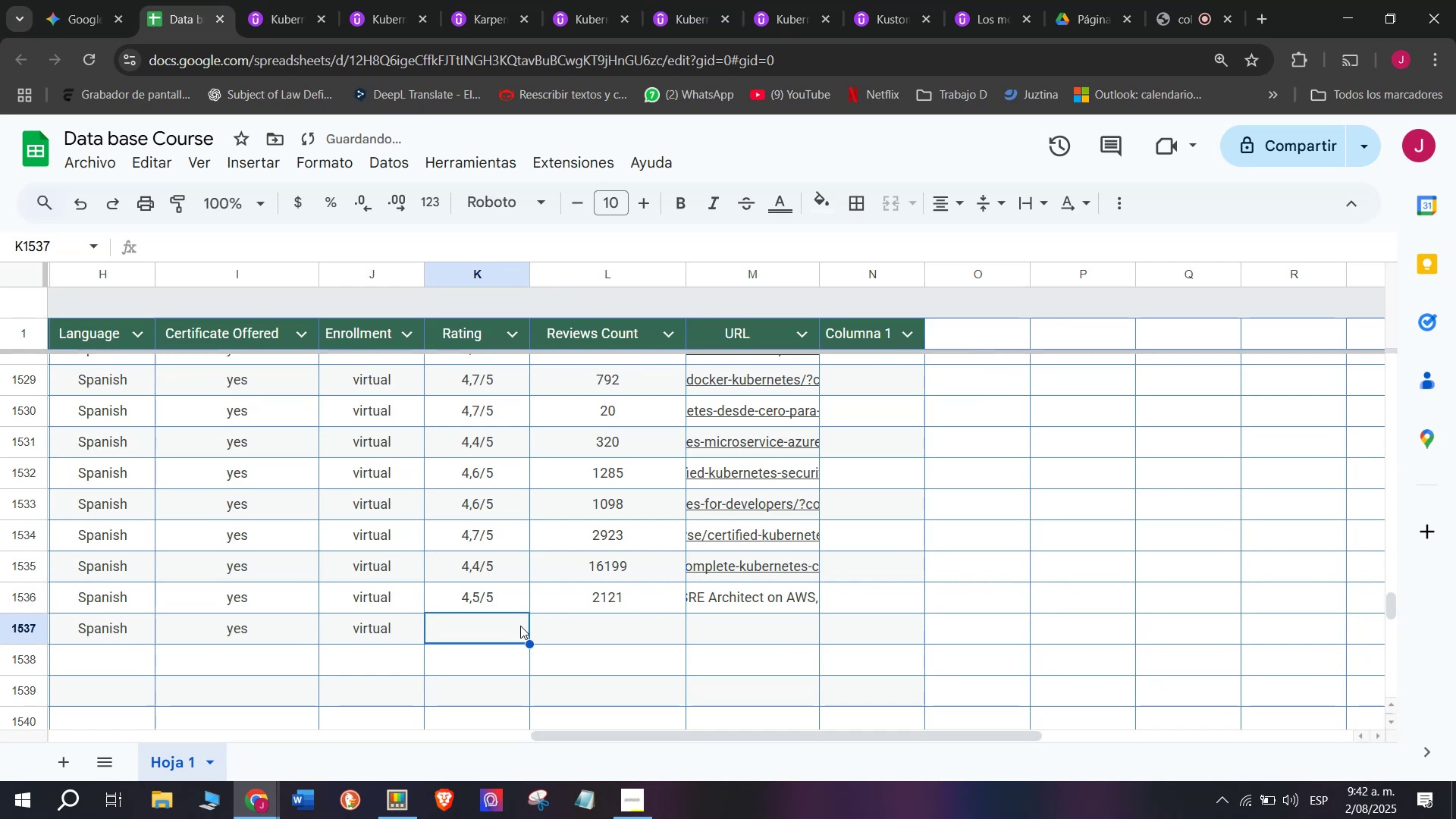 
key(Control+V)
 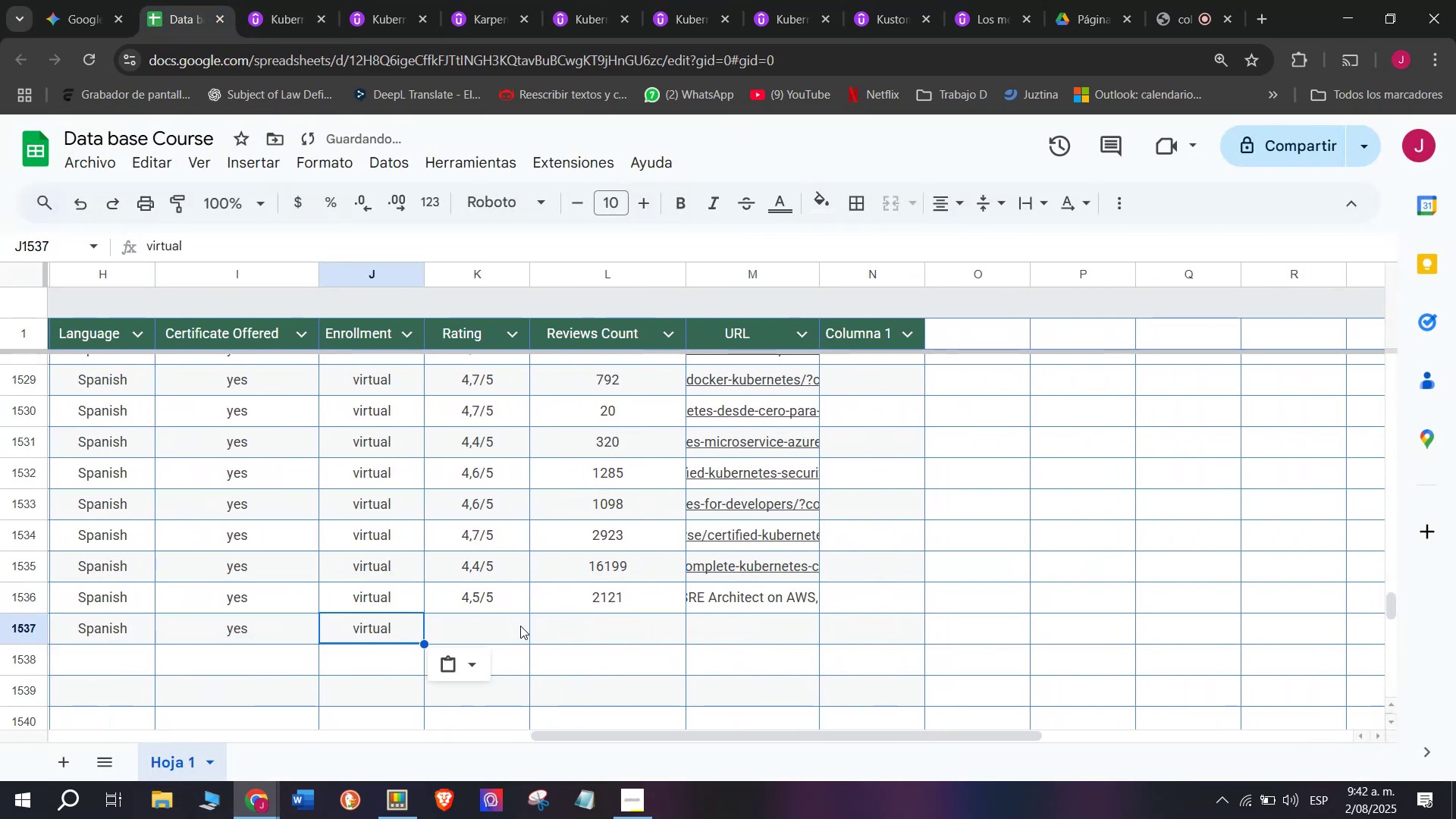 
triple_click([520, 626])
 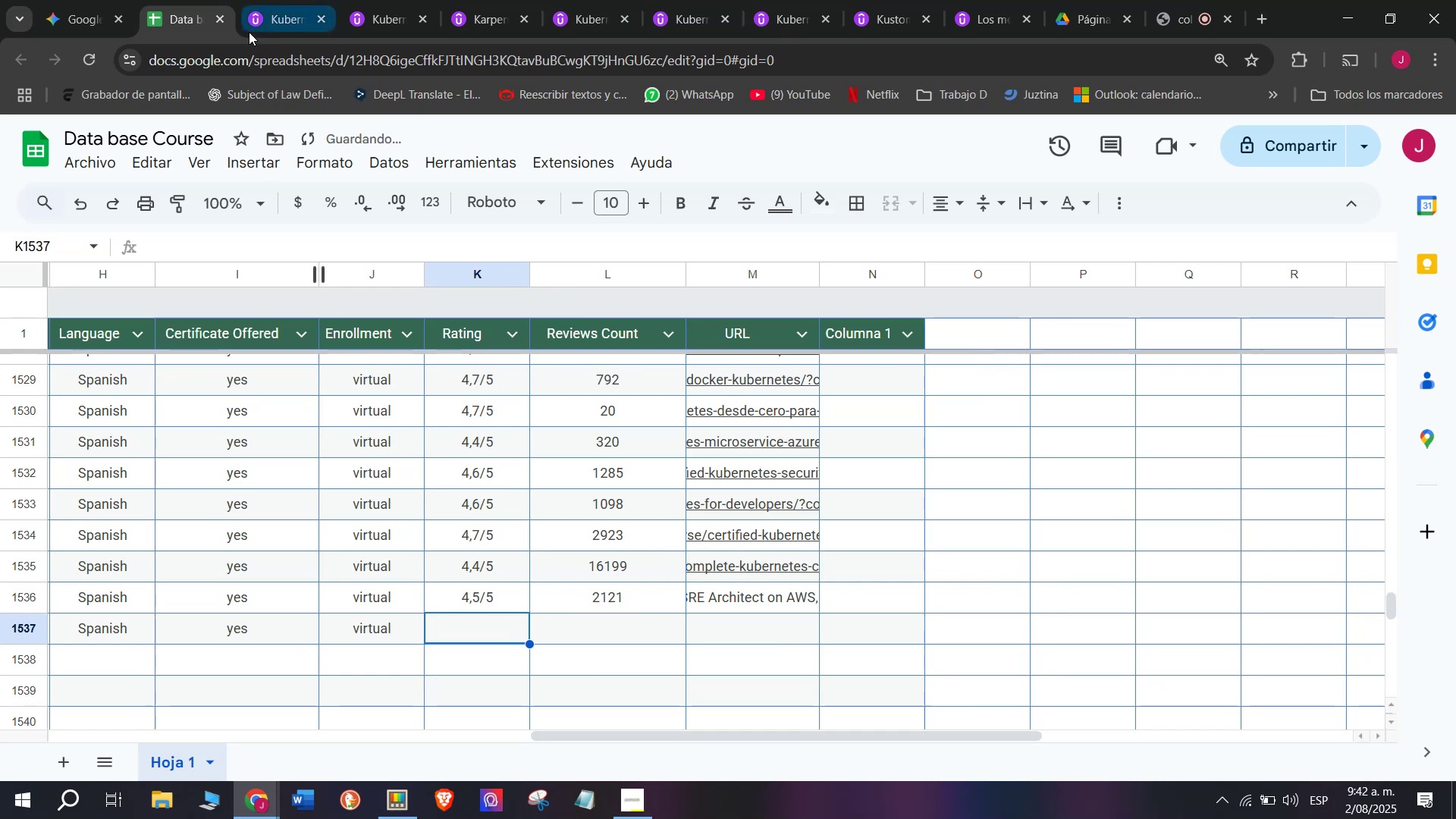 
left_click([265, 0])
 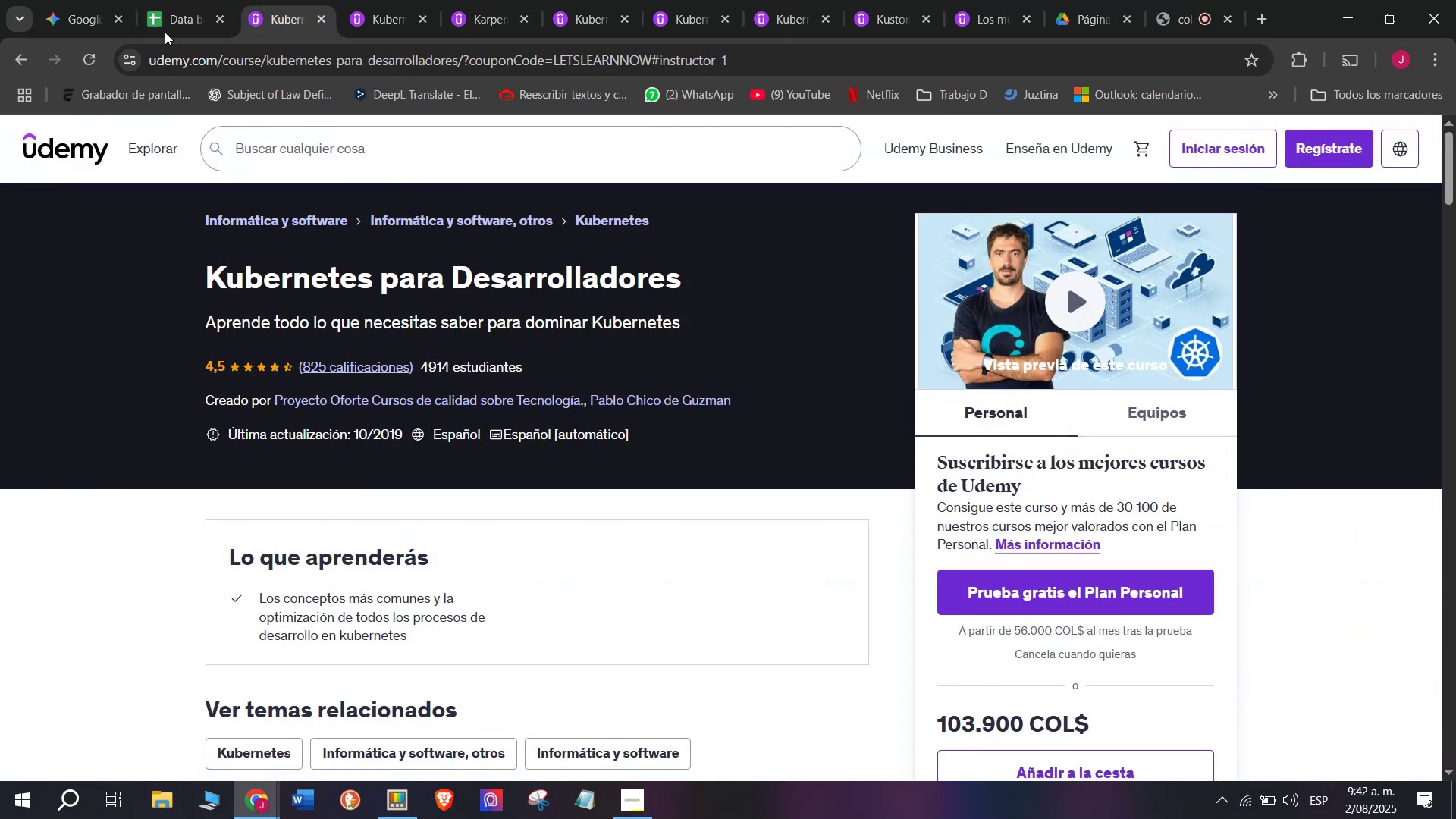 
left_click([168, 0])
 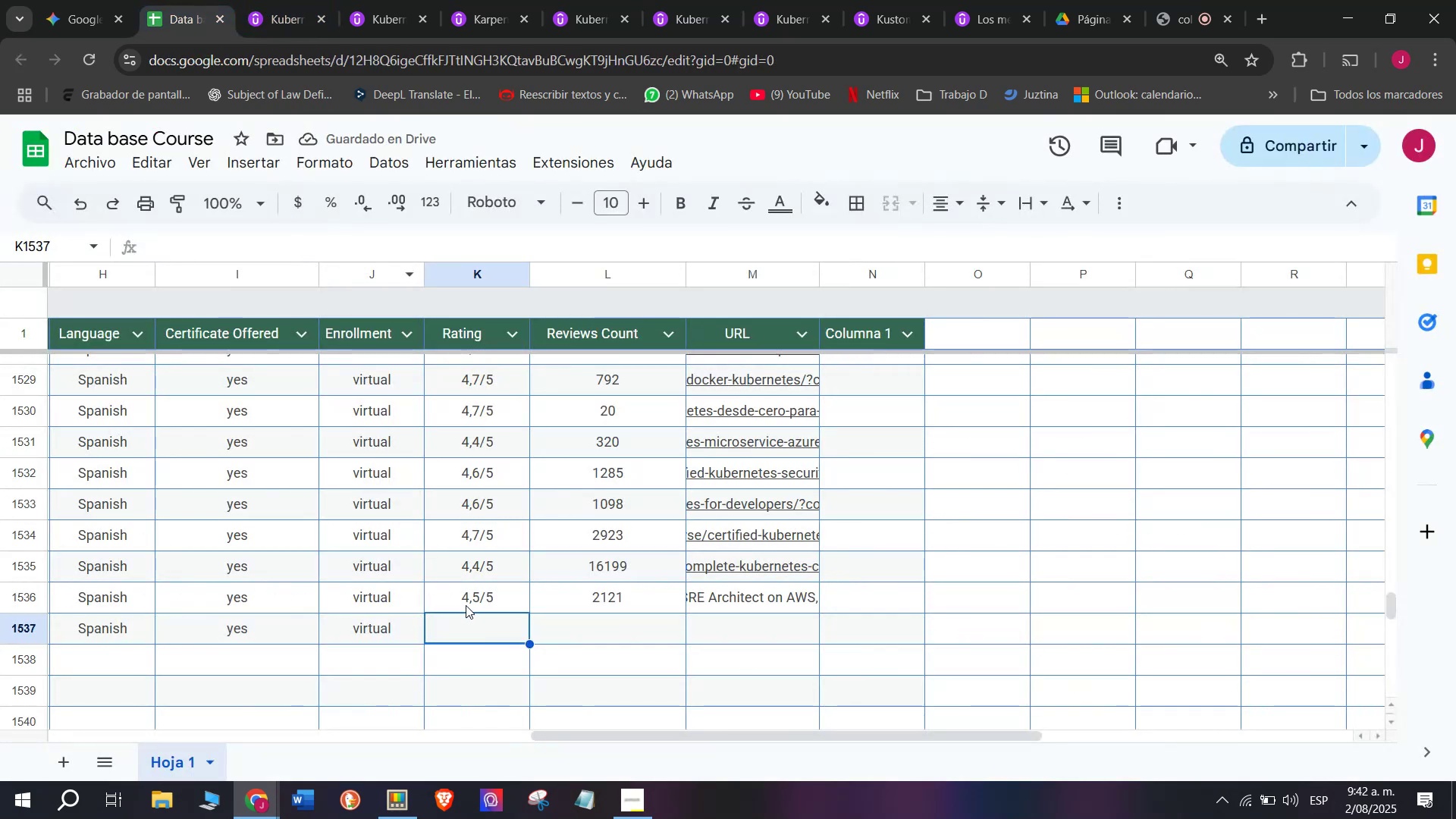 
left_click([473, 587])
 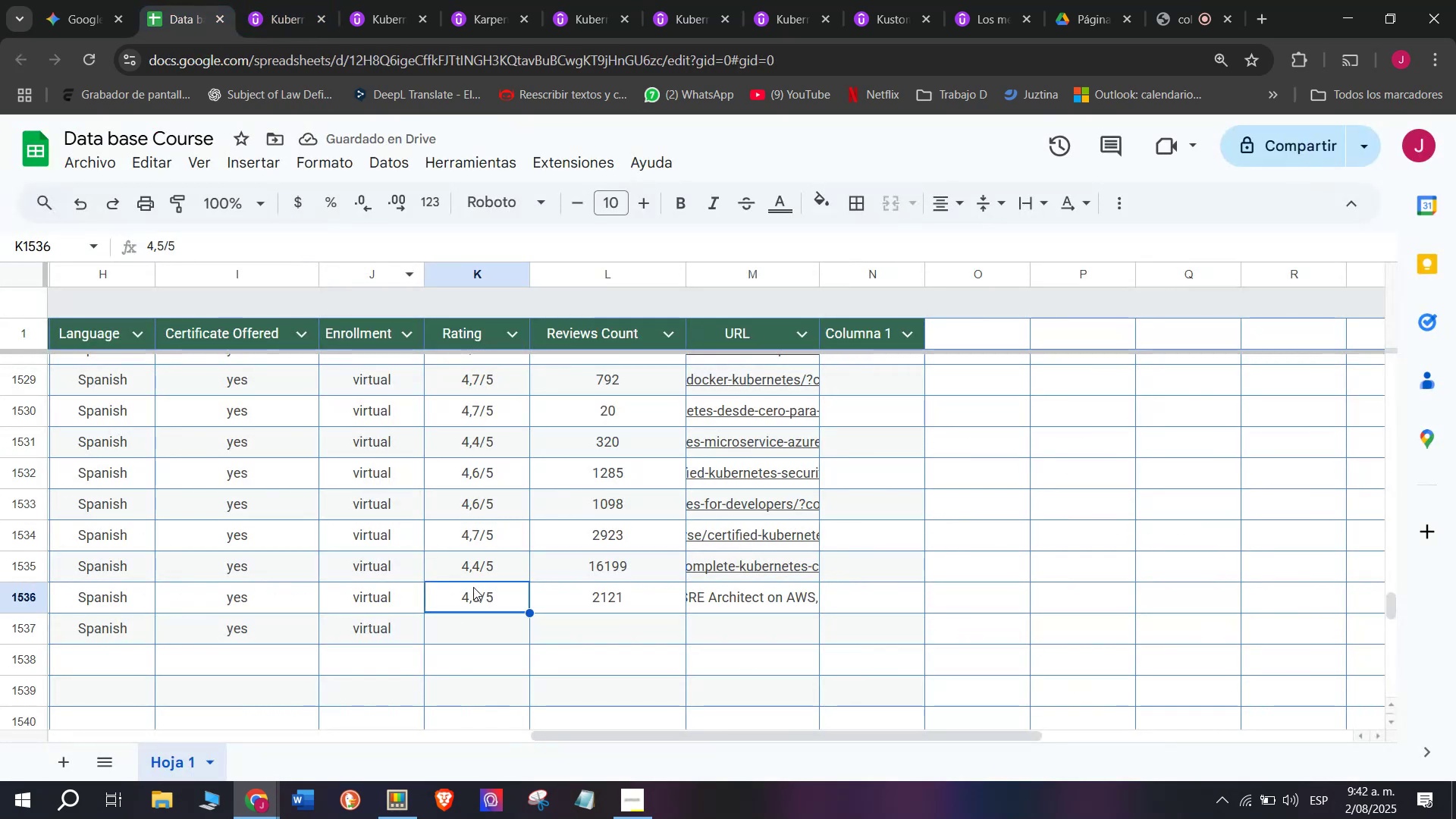 
key(Break)
 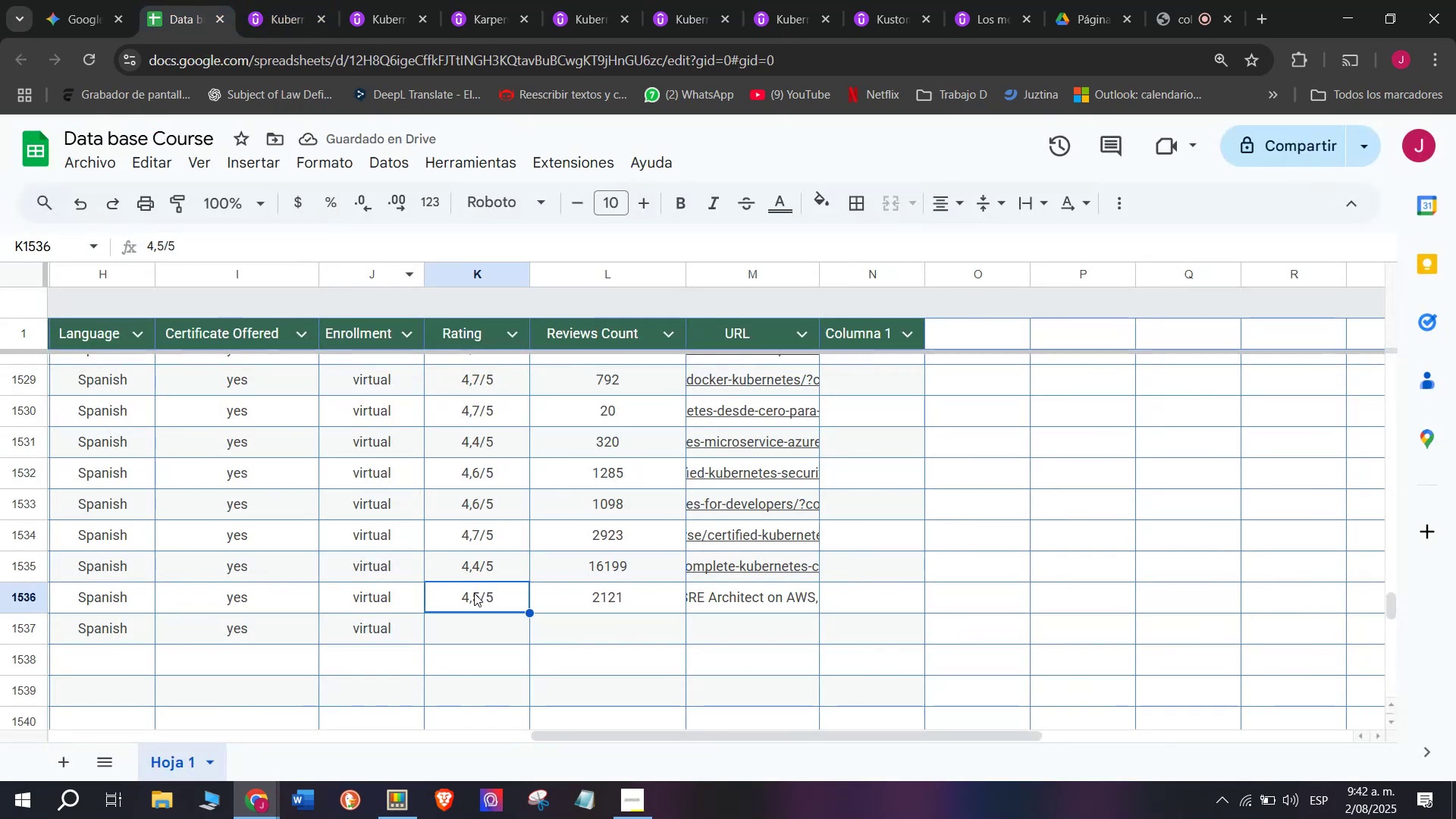 
key(Control+ControlLeft)
 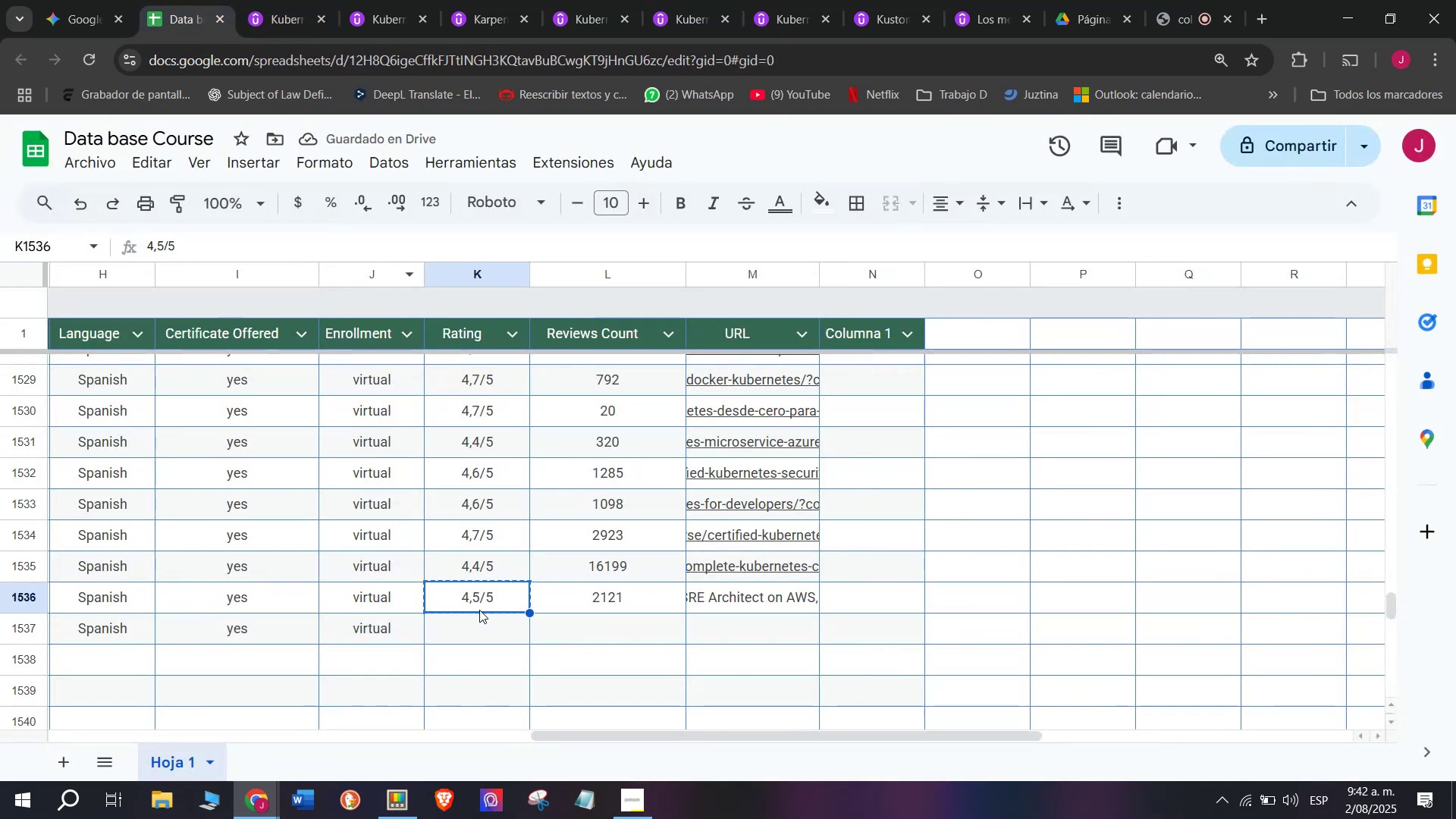 
key(Control+C)
 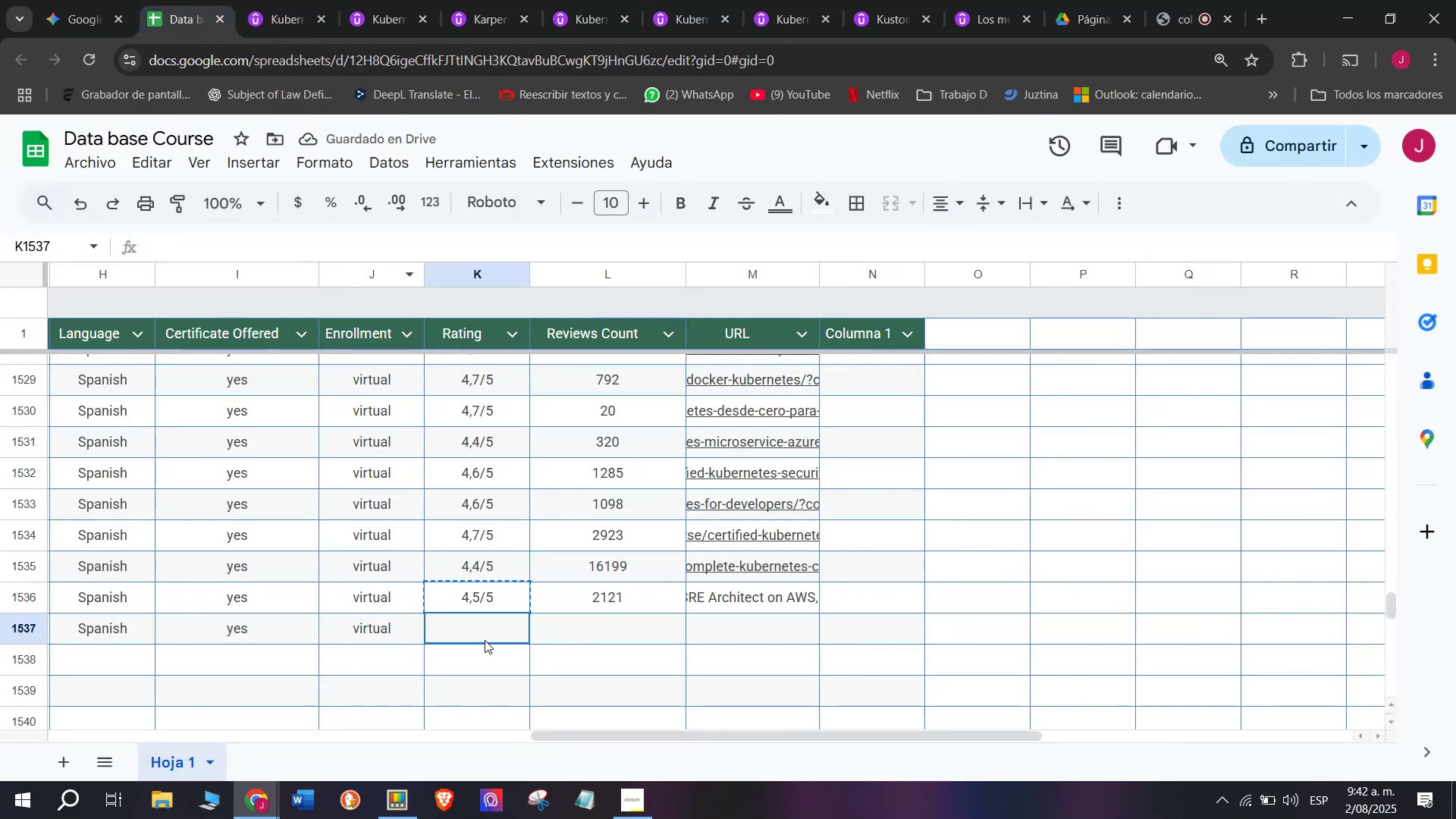 
key(Control+ControlLeft)
 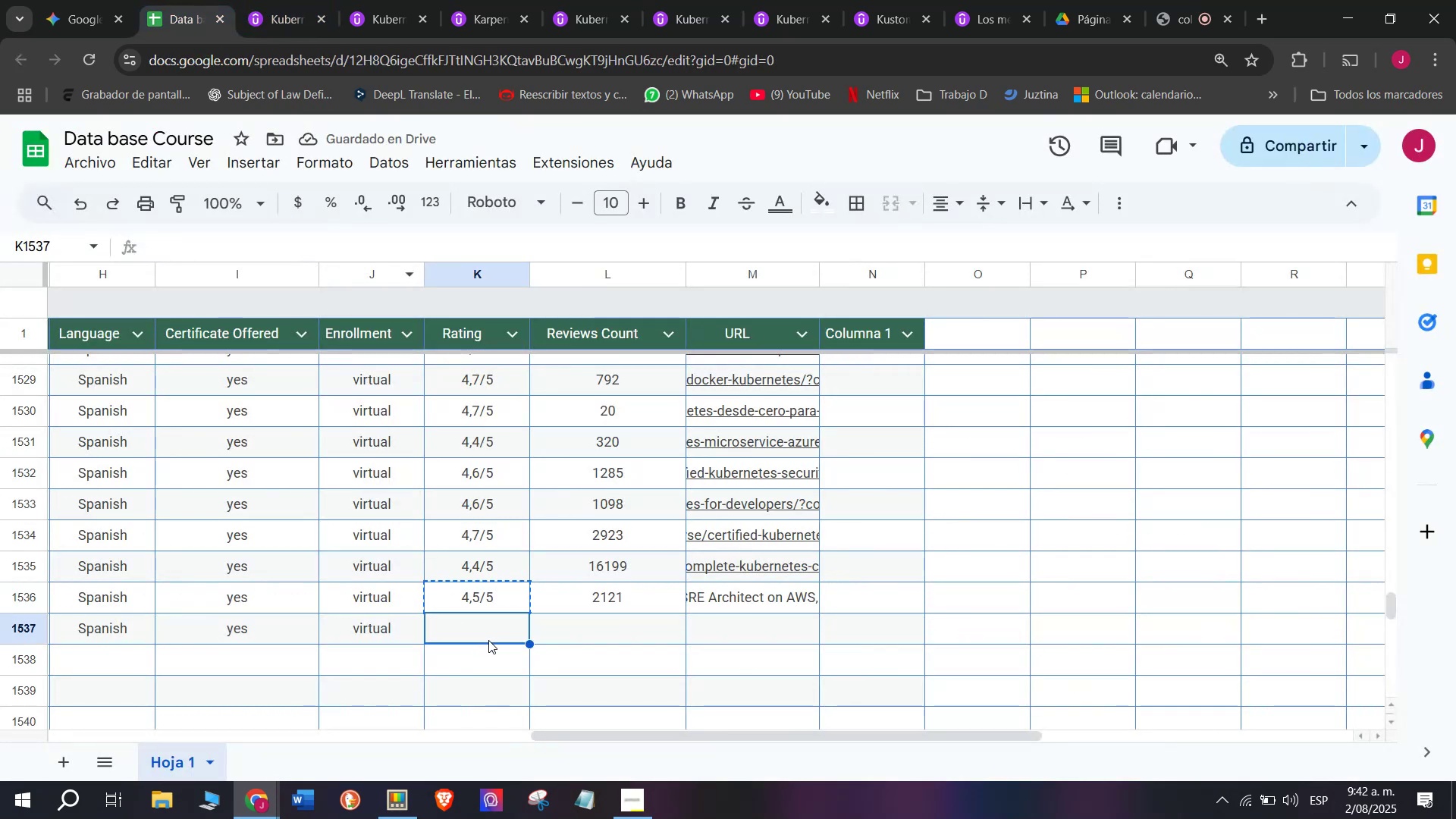 
key(Z)
 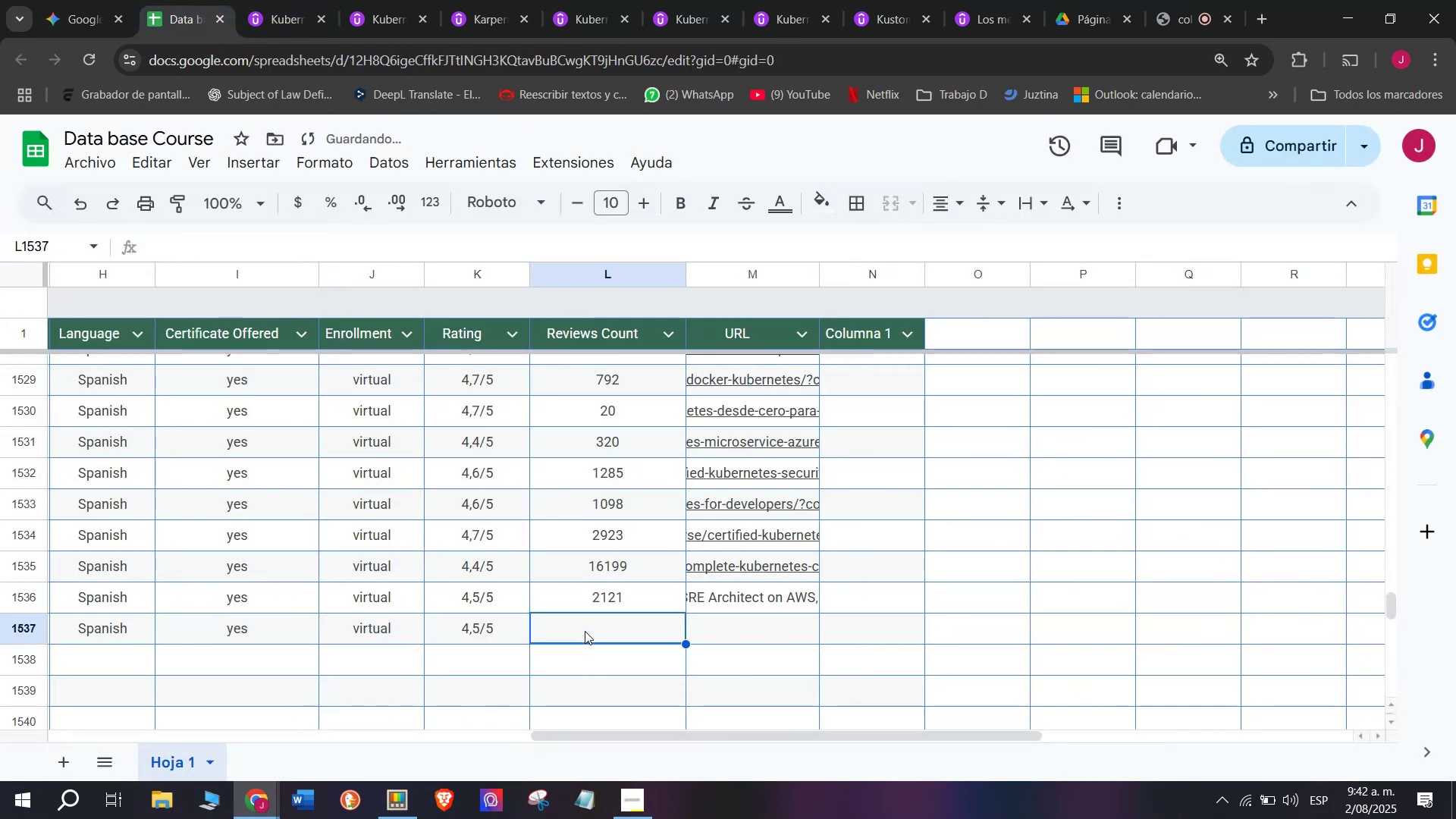 
key(Control+V)
 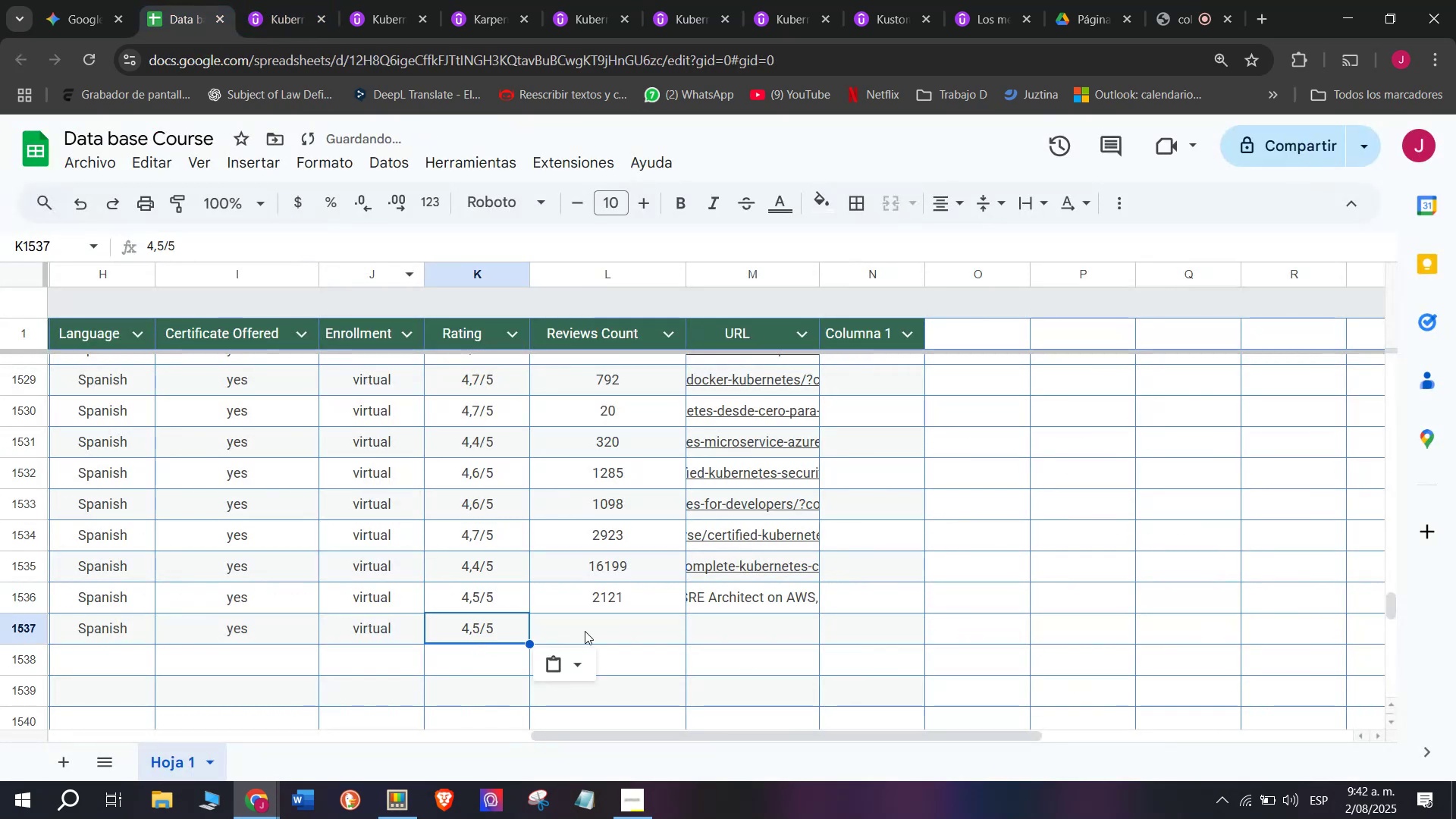 
left_click([585, 631])
 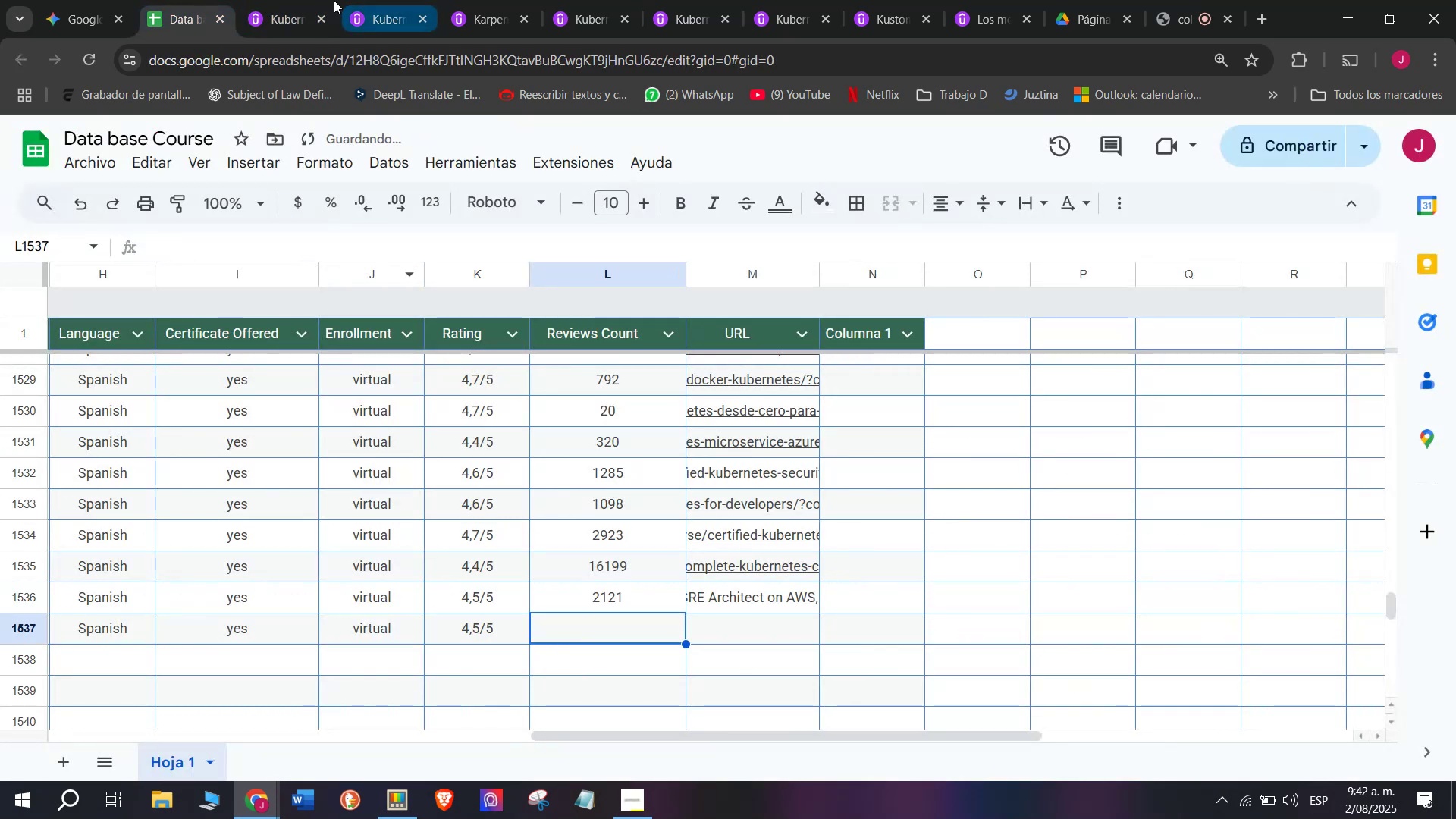 
left_click([289, 0])
 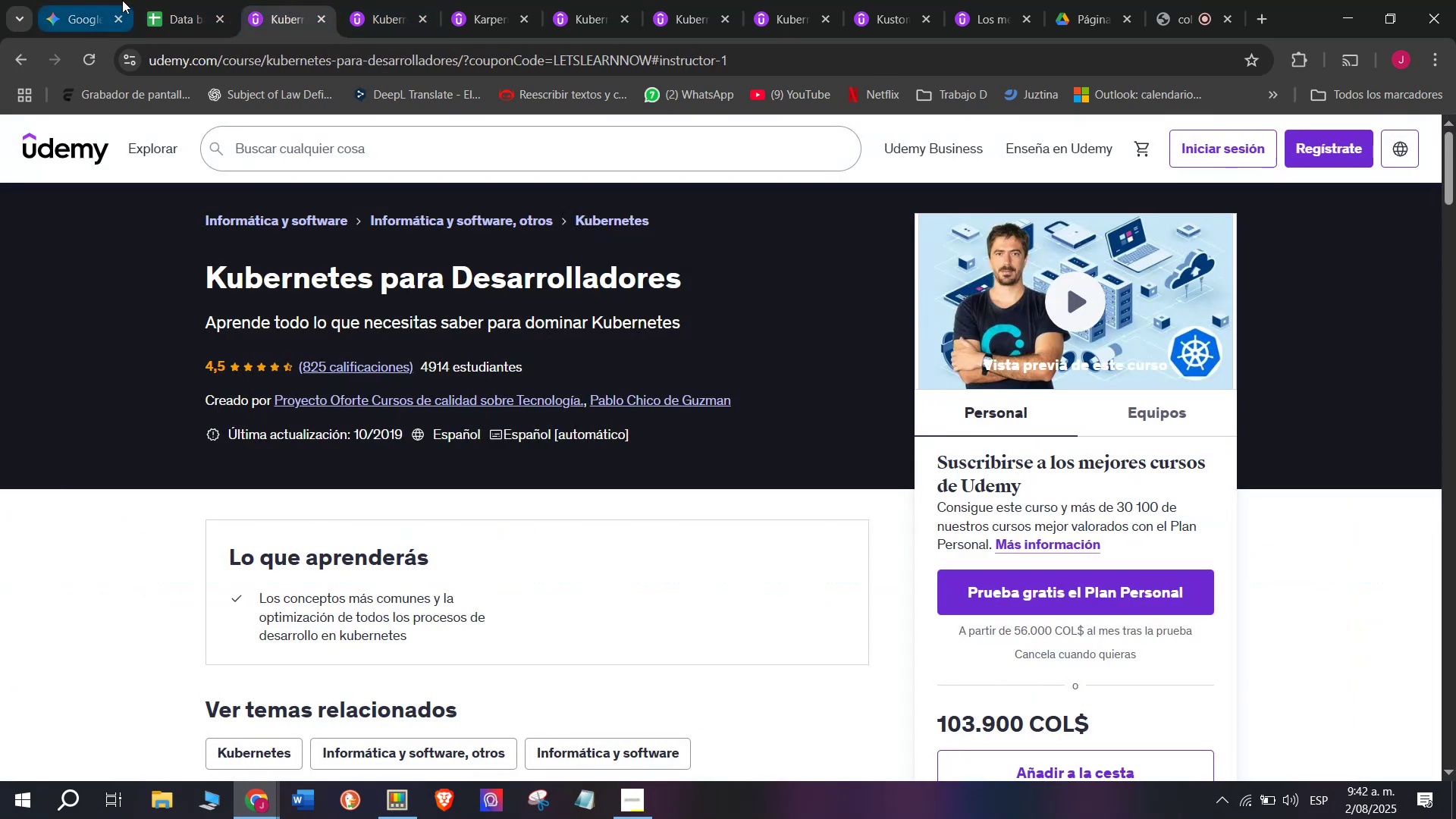 
double_click([153, 0])
 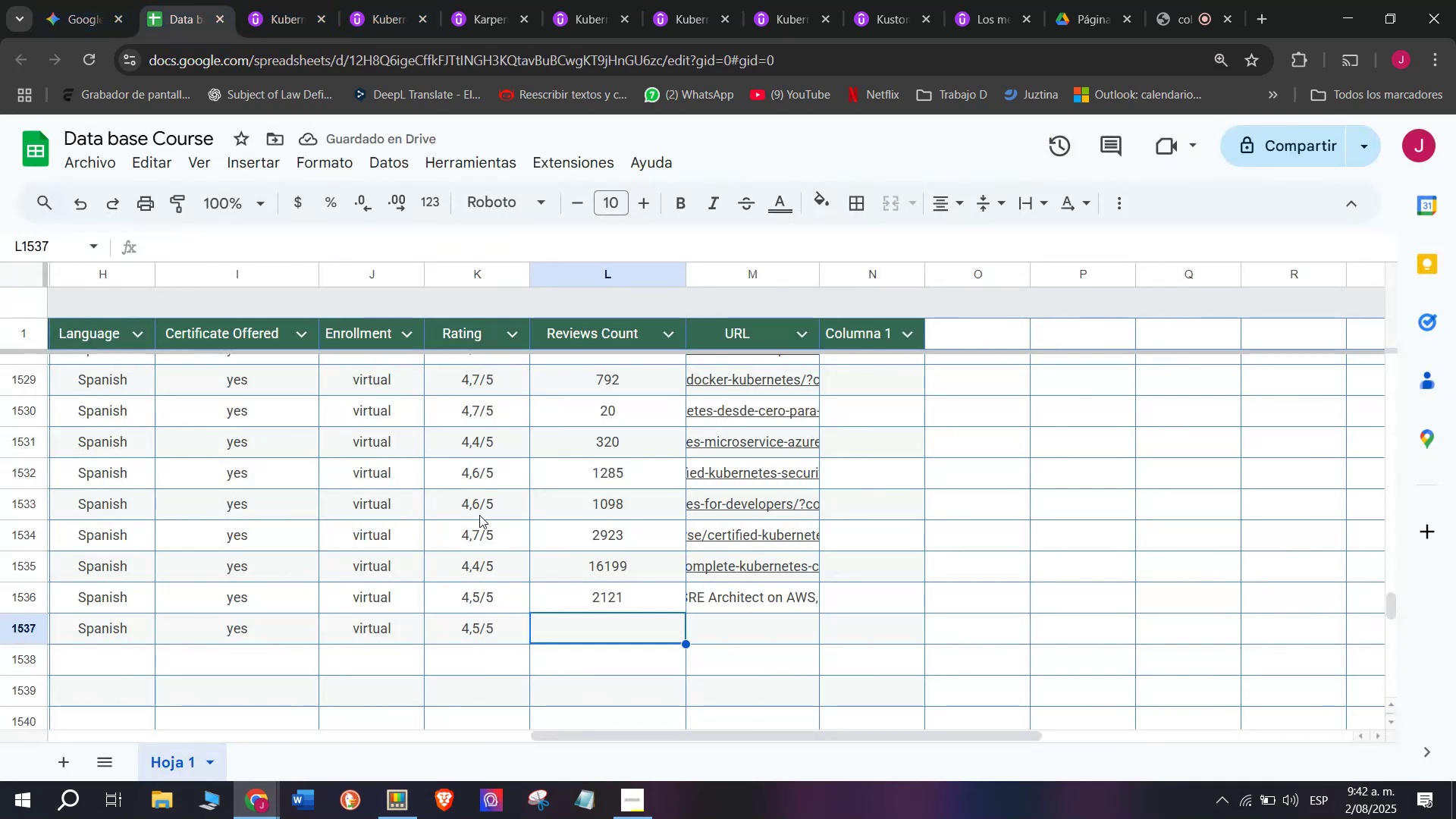 
type(825)
 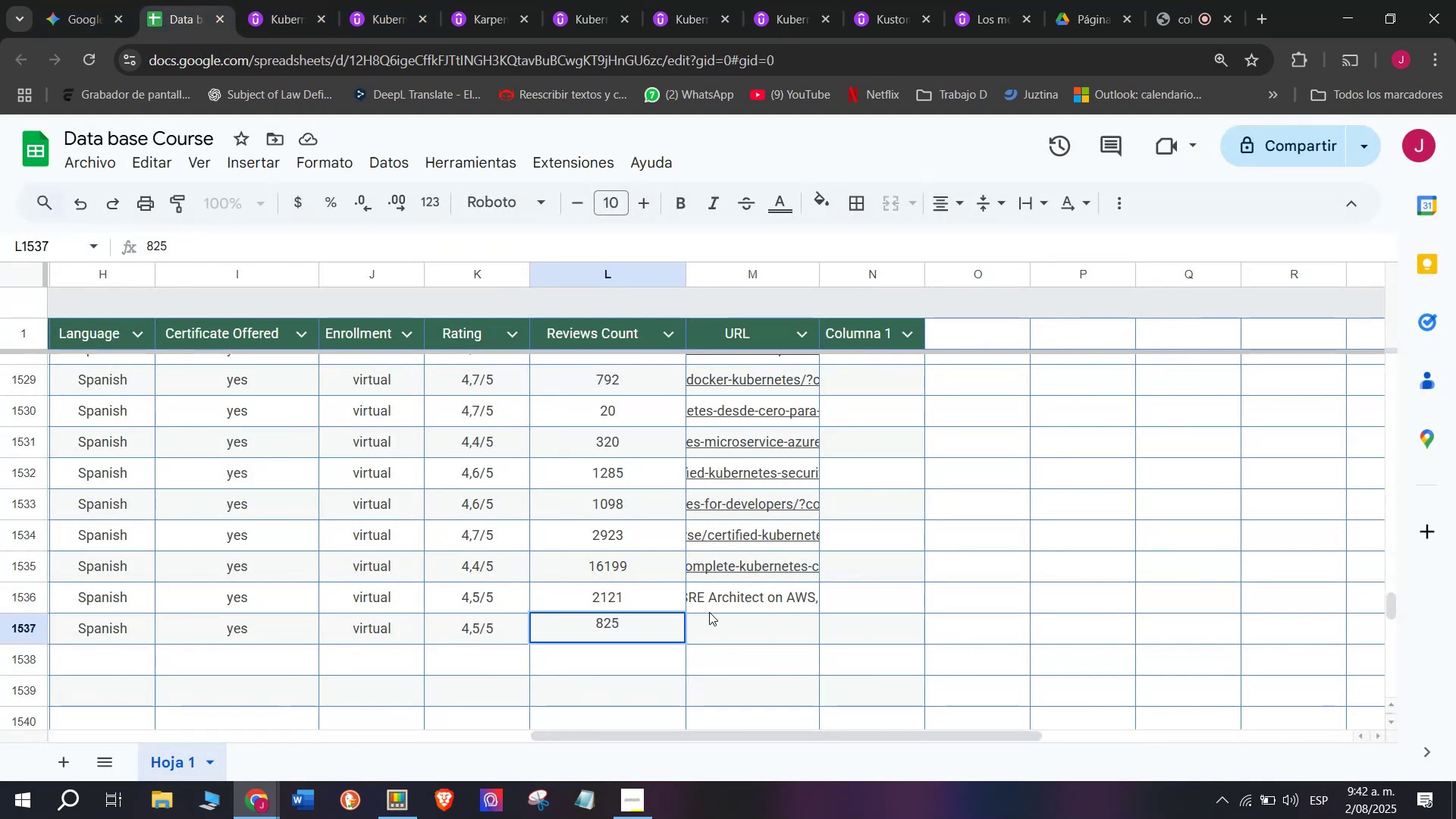 
left_click([724, 619])
 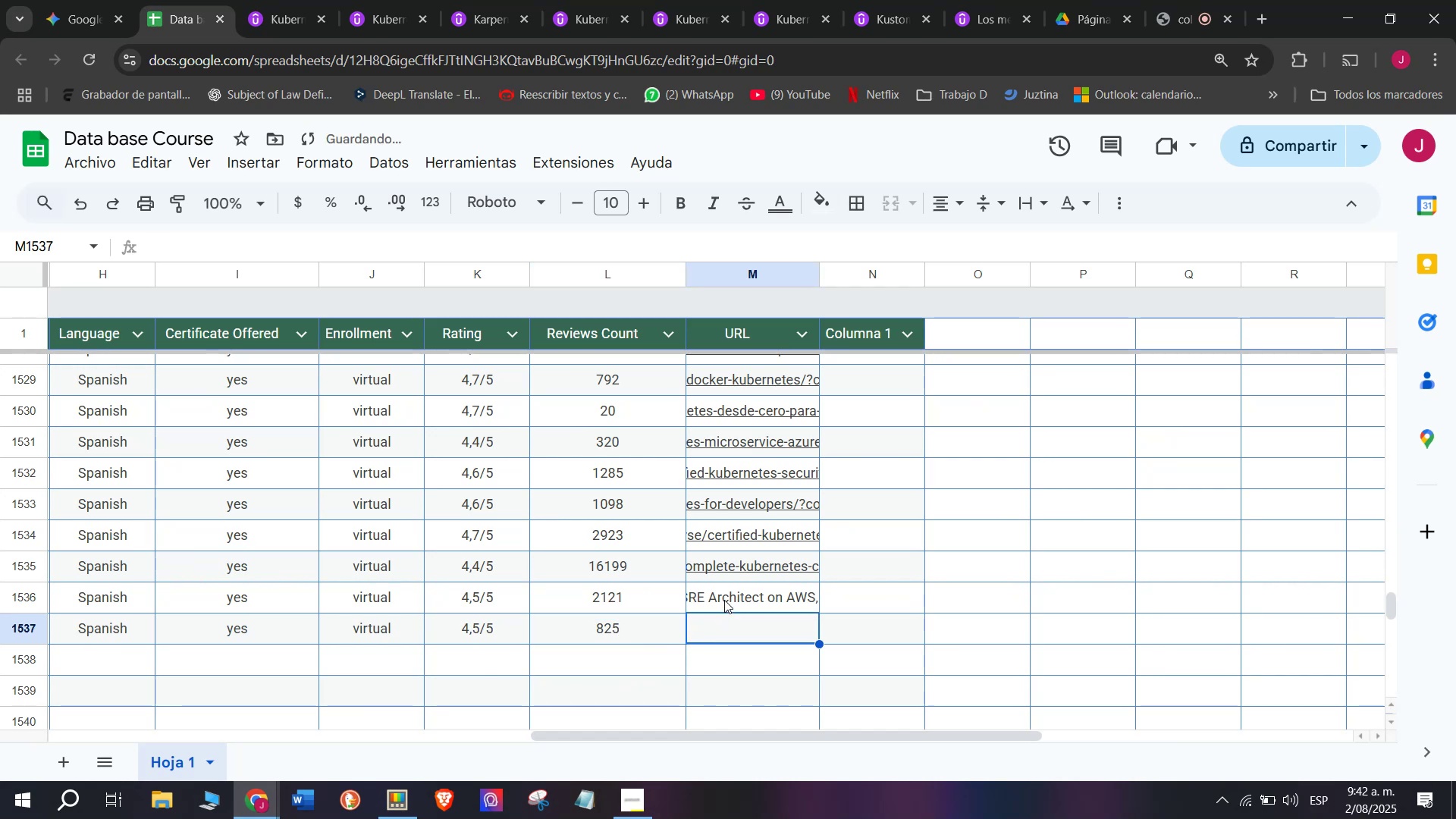 
double_click([724, 600])
 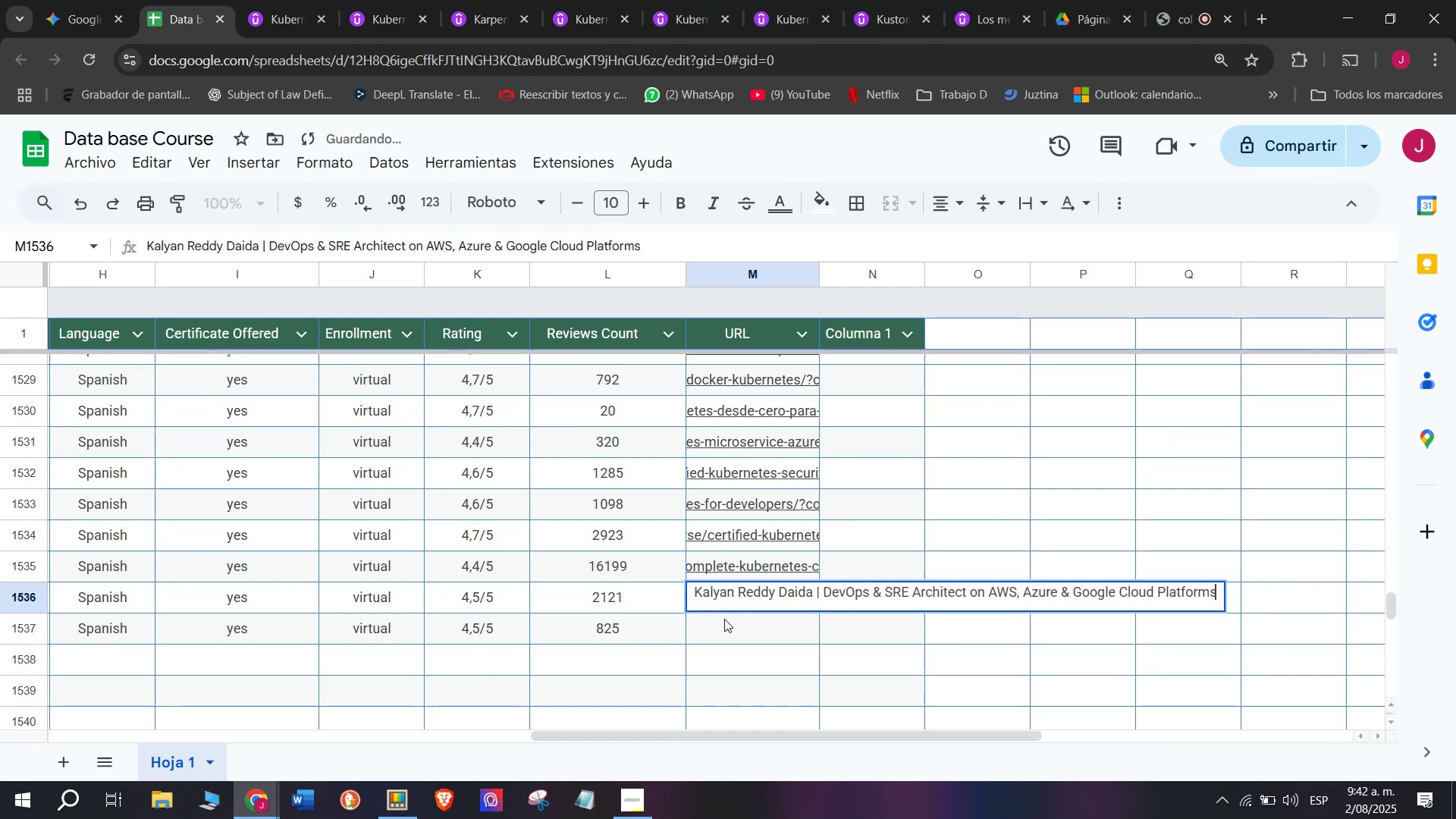 
left_click([724, 619])
 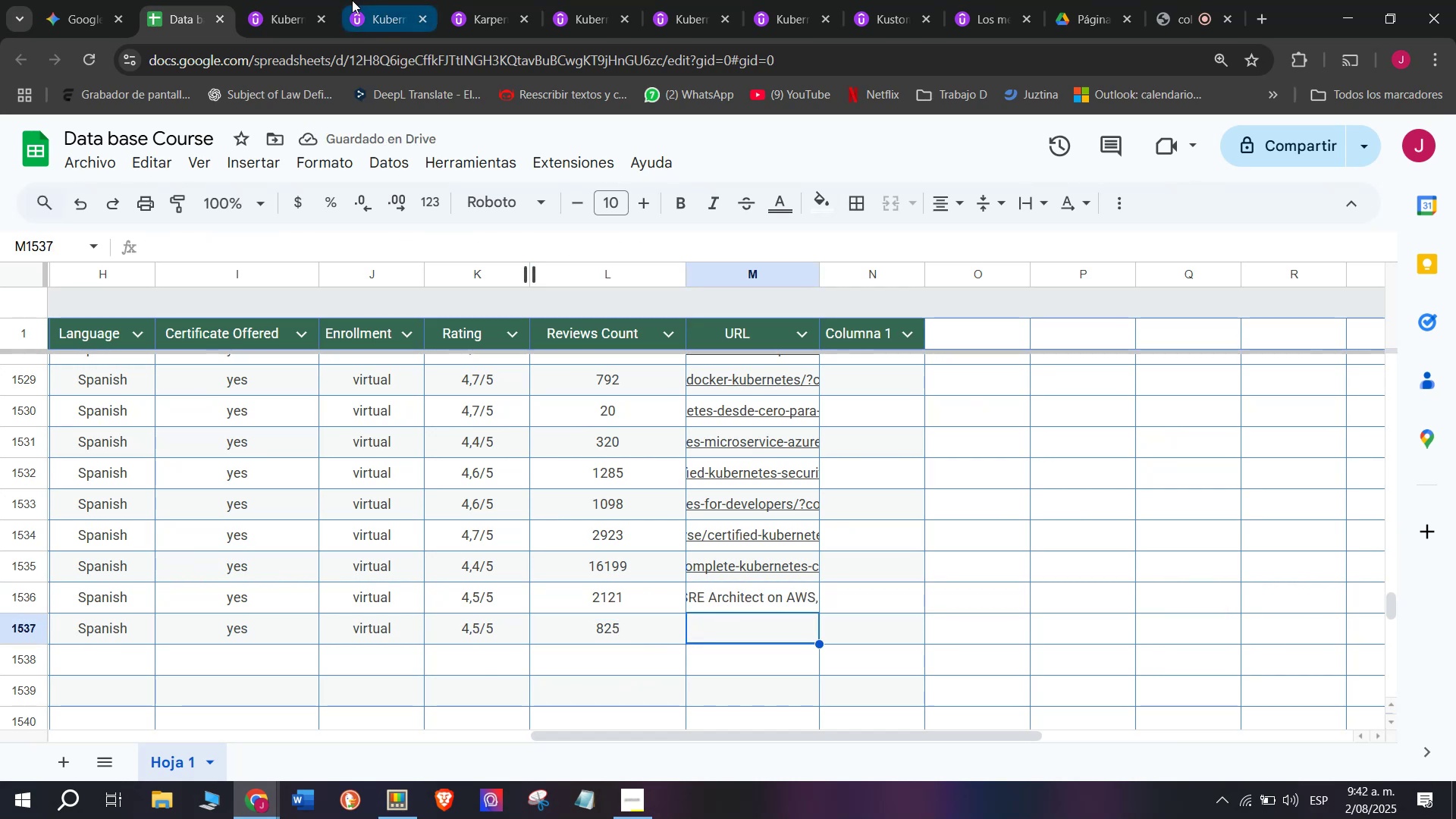 
left_click([306, 0])
 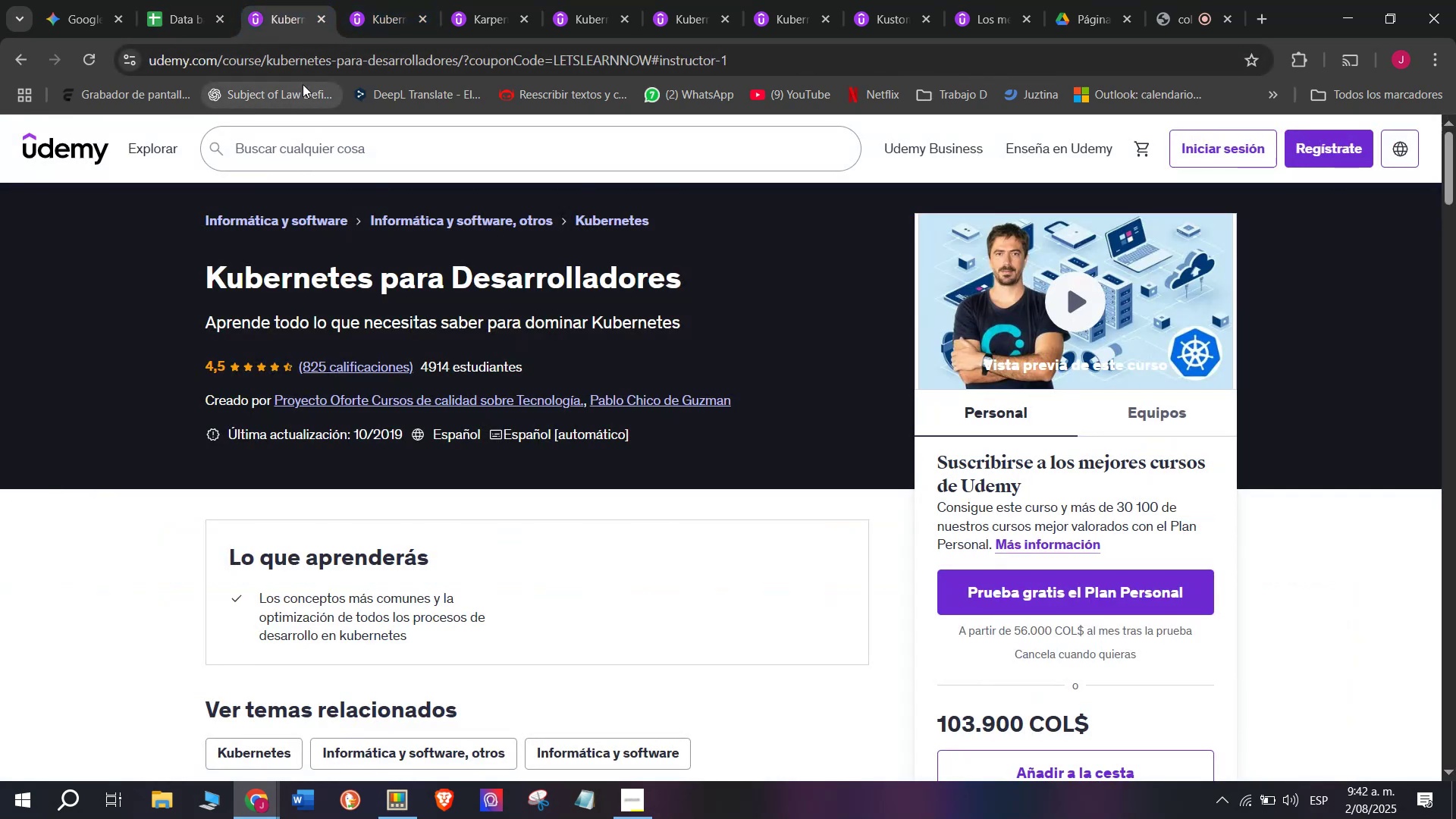 
double_click([307, 71])
 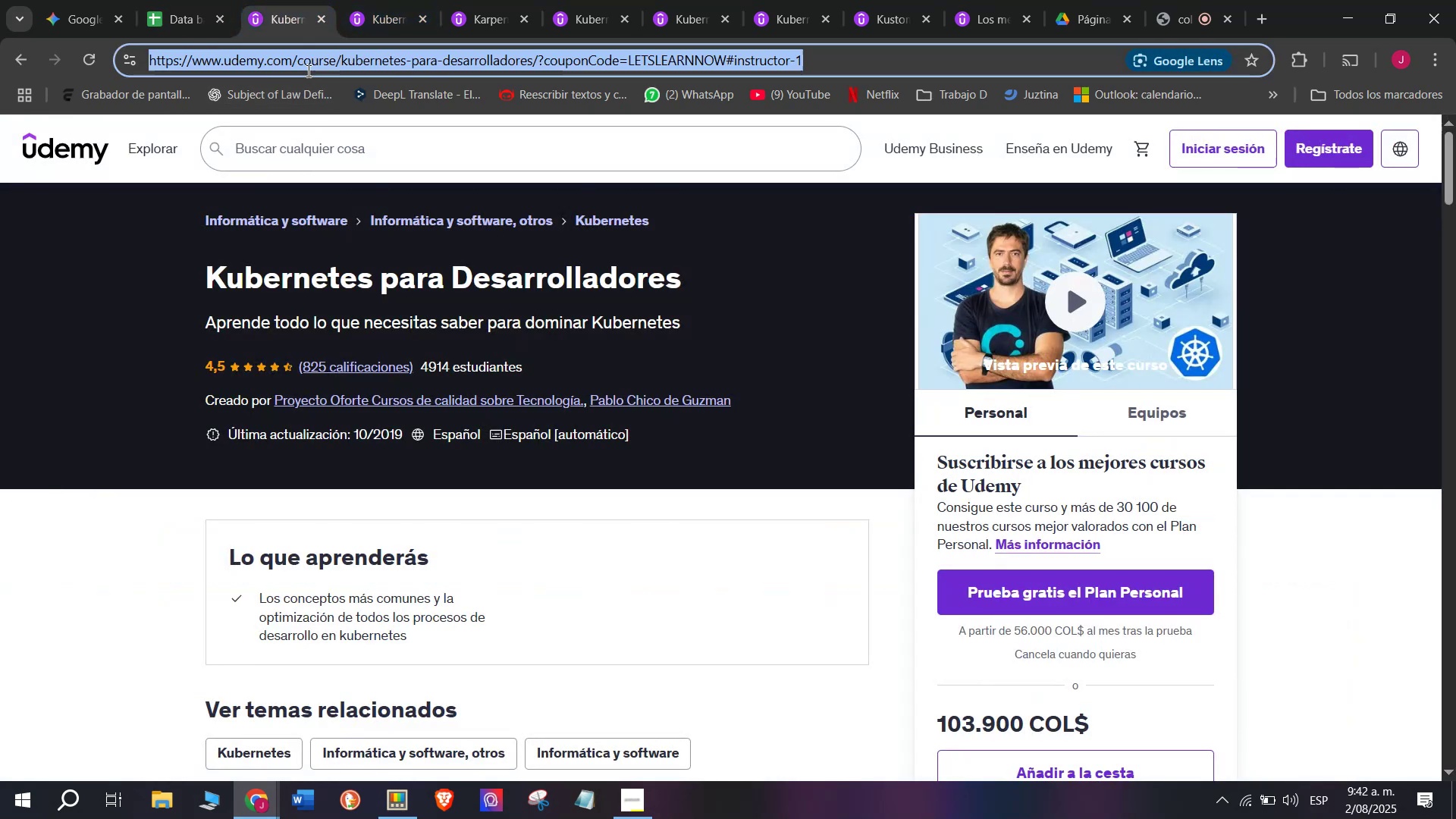 
triple_click([307, 71])
 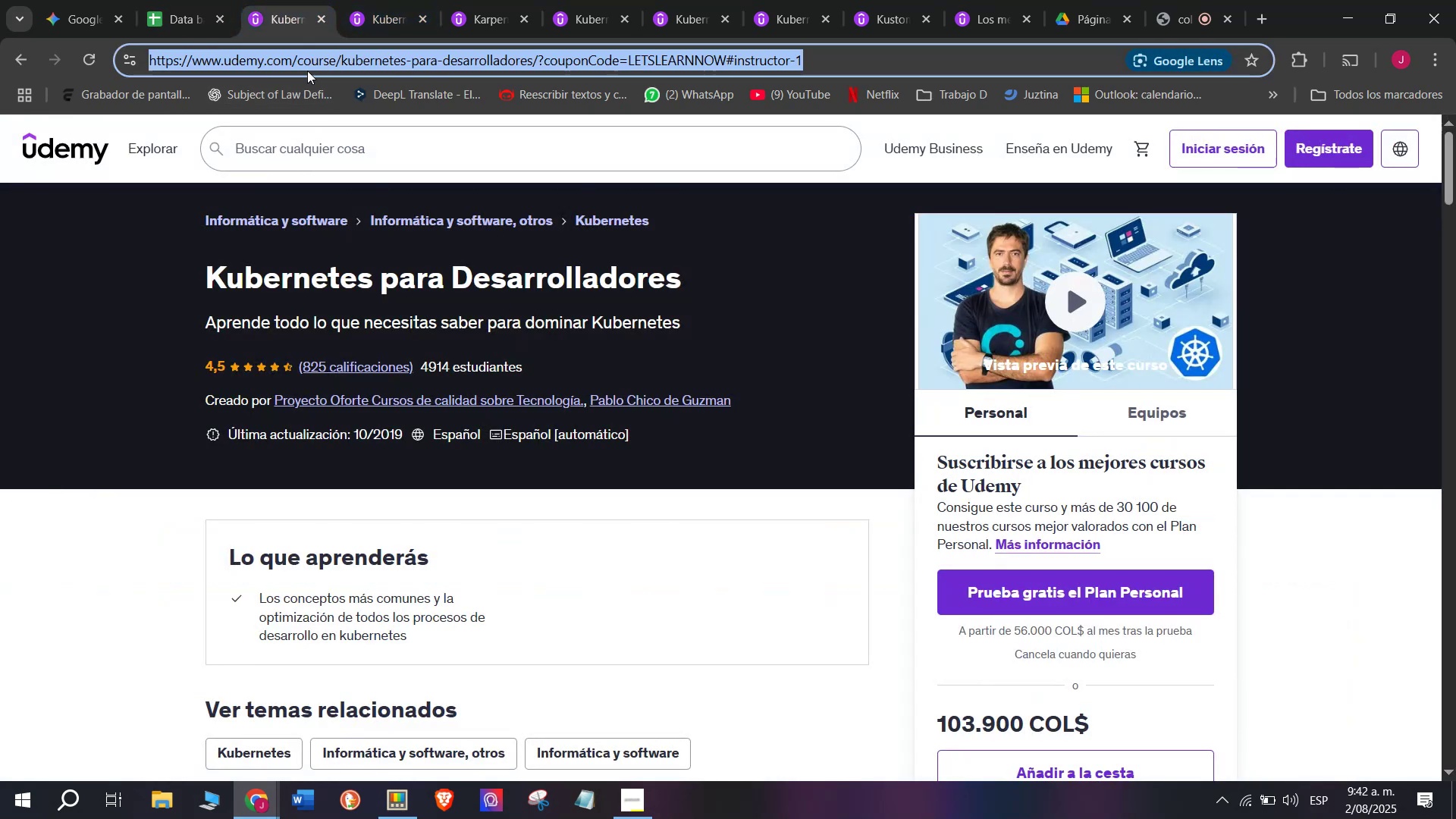 
key(Control+ControlLeft)
 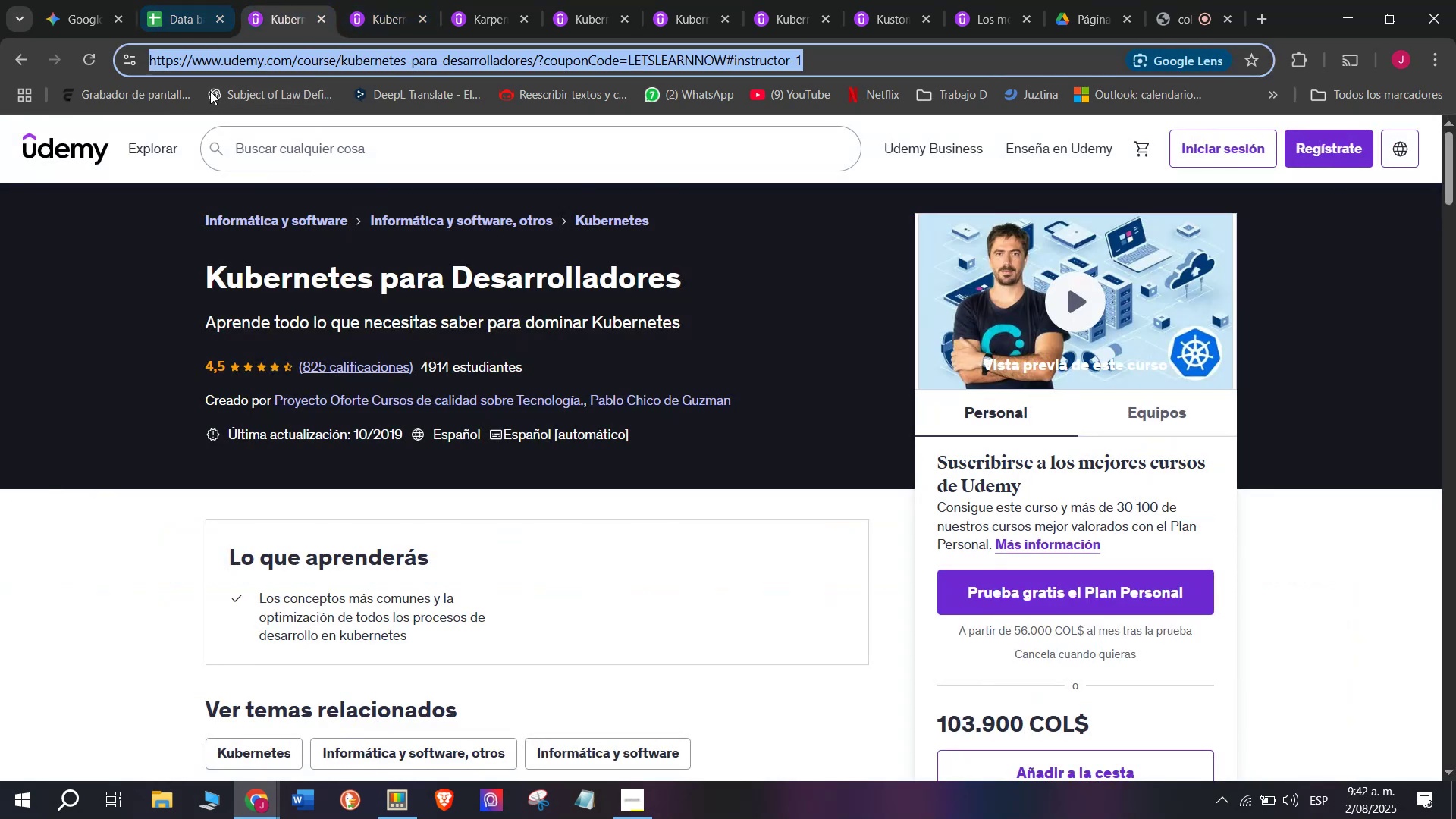 
key(Break)
 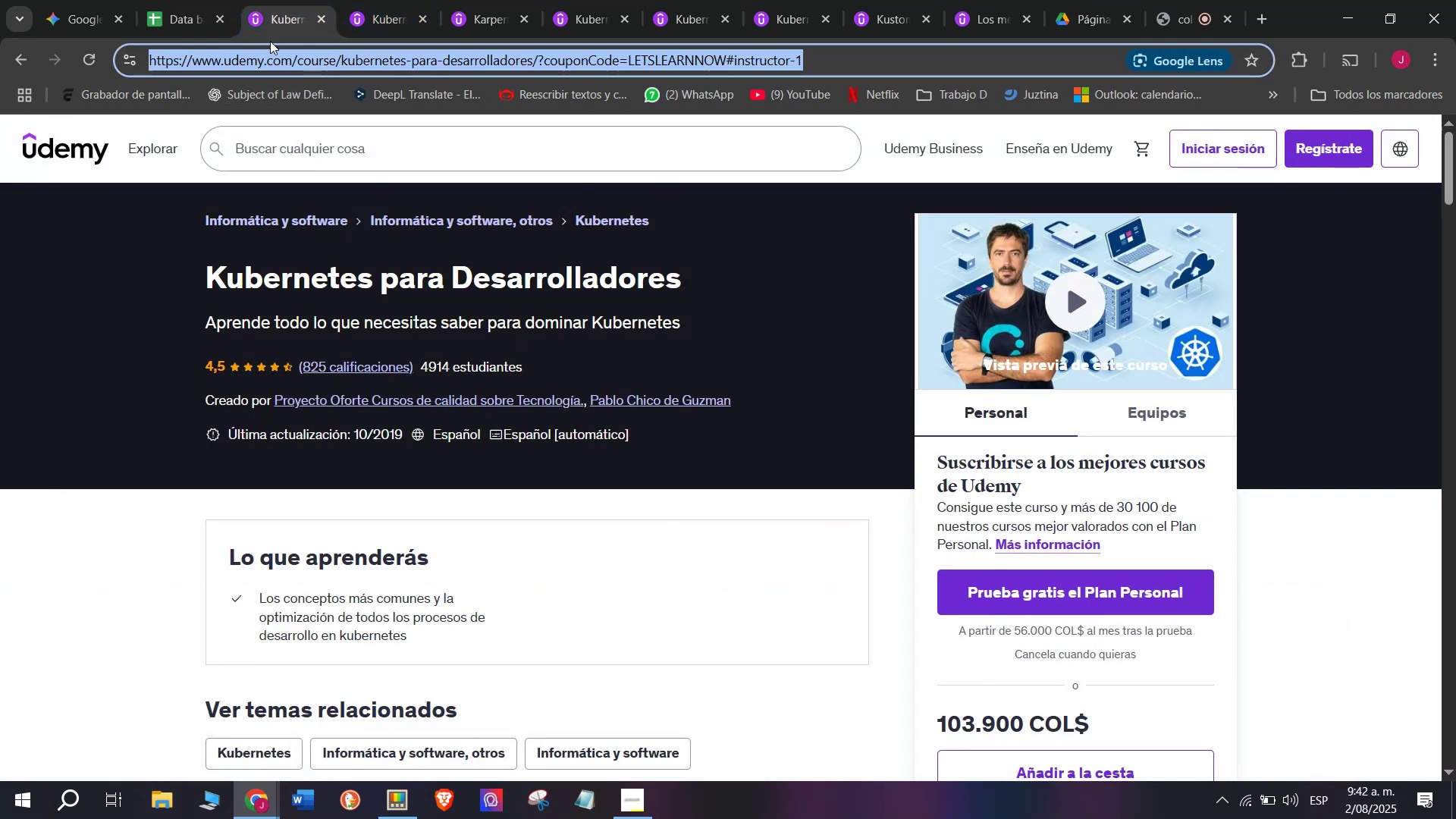 
key(Control+C)
 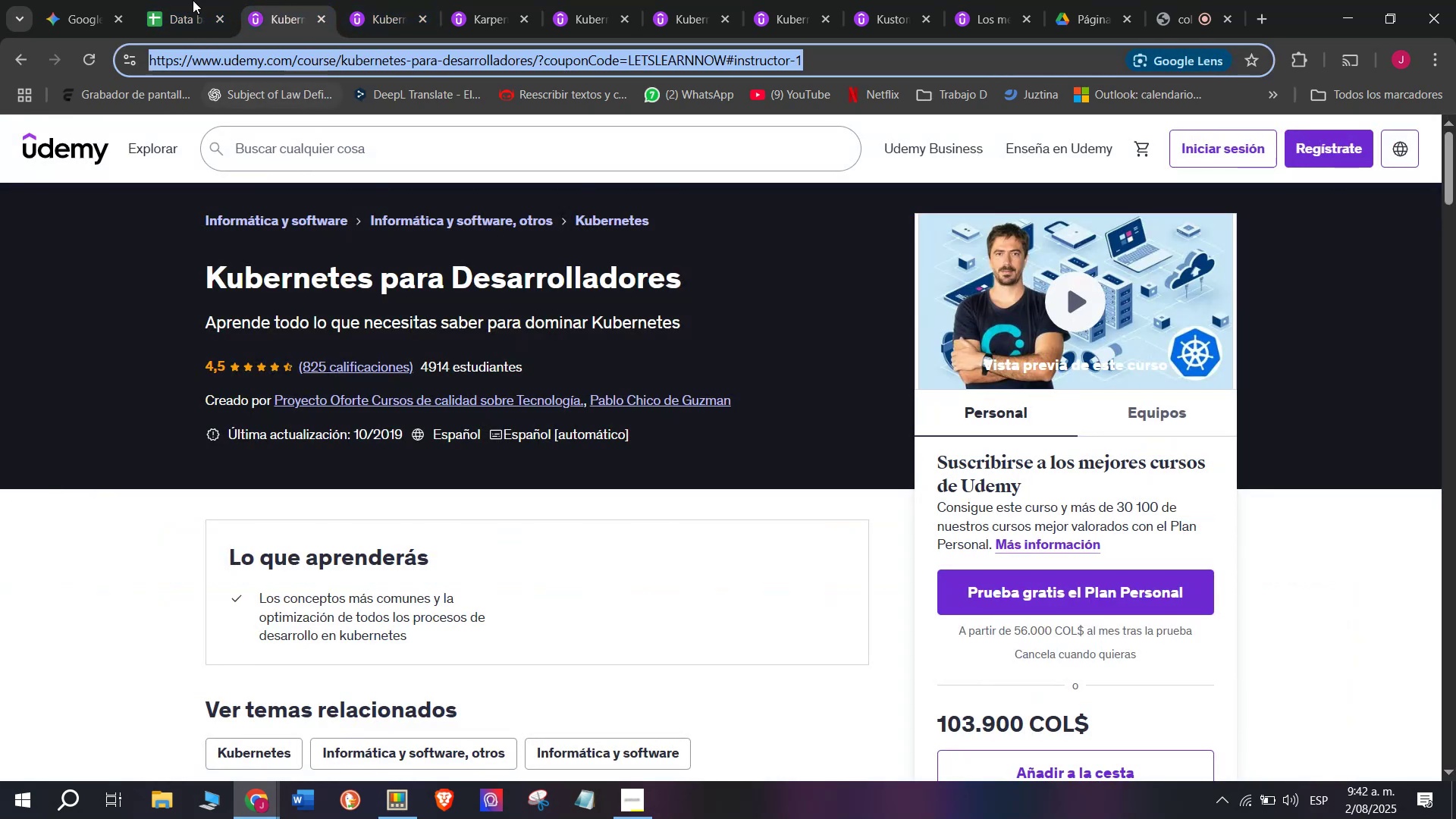 
left_click([192, 0])
 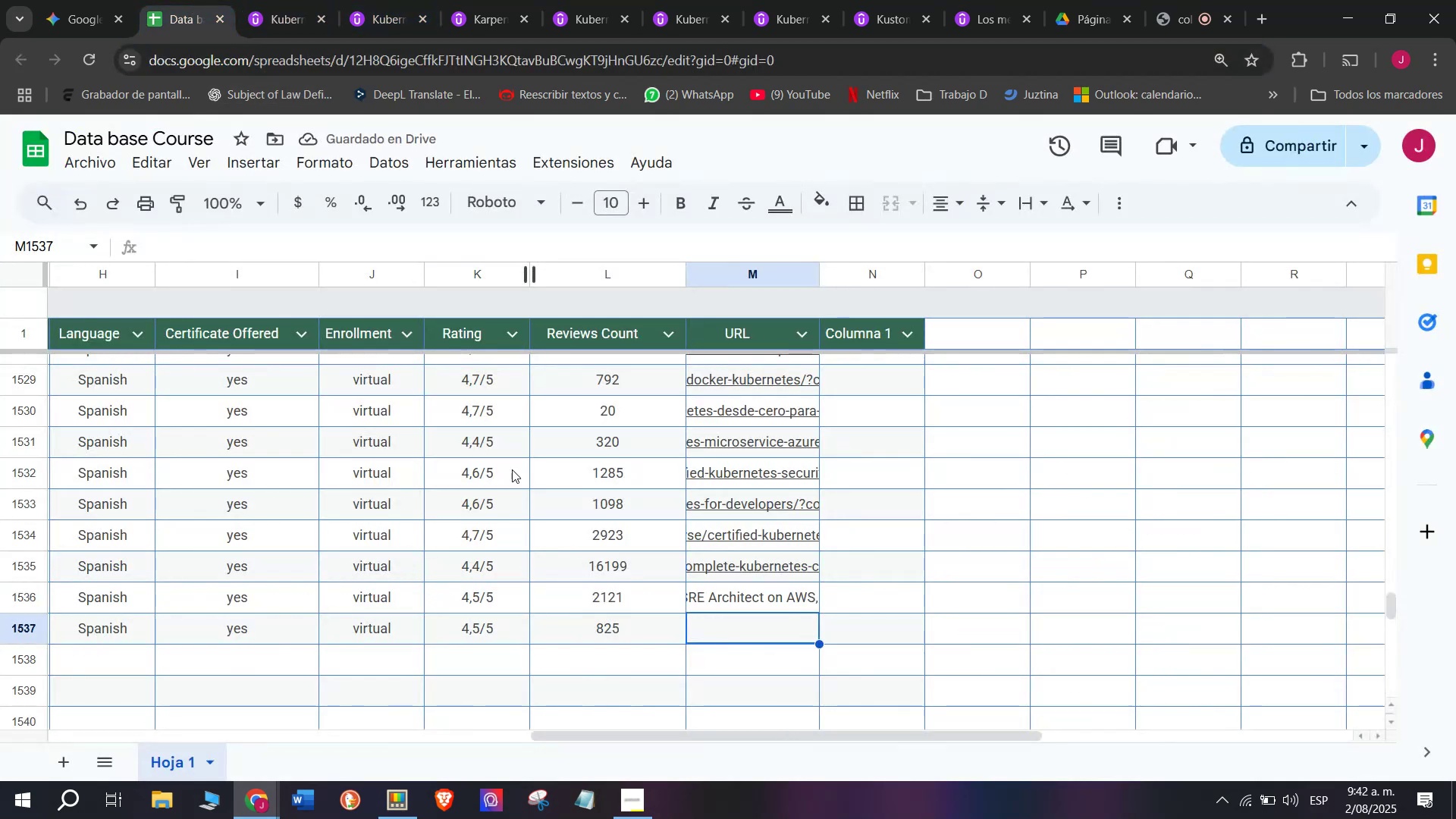 
key(Z)
 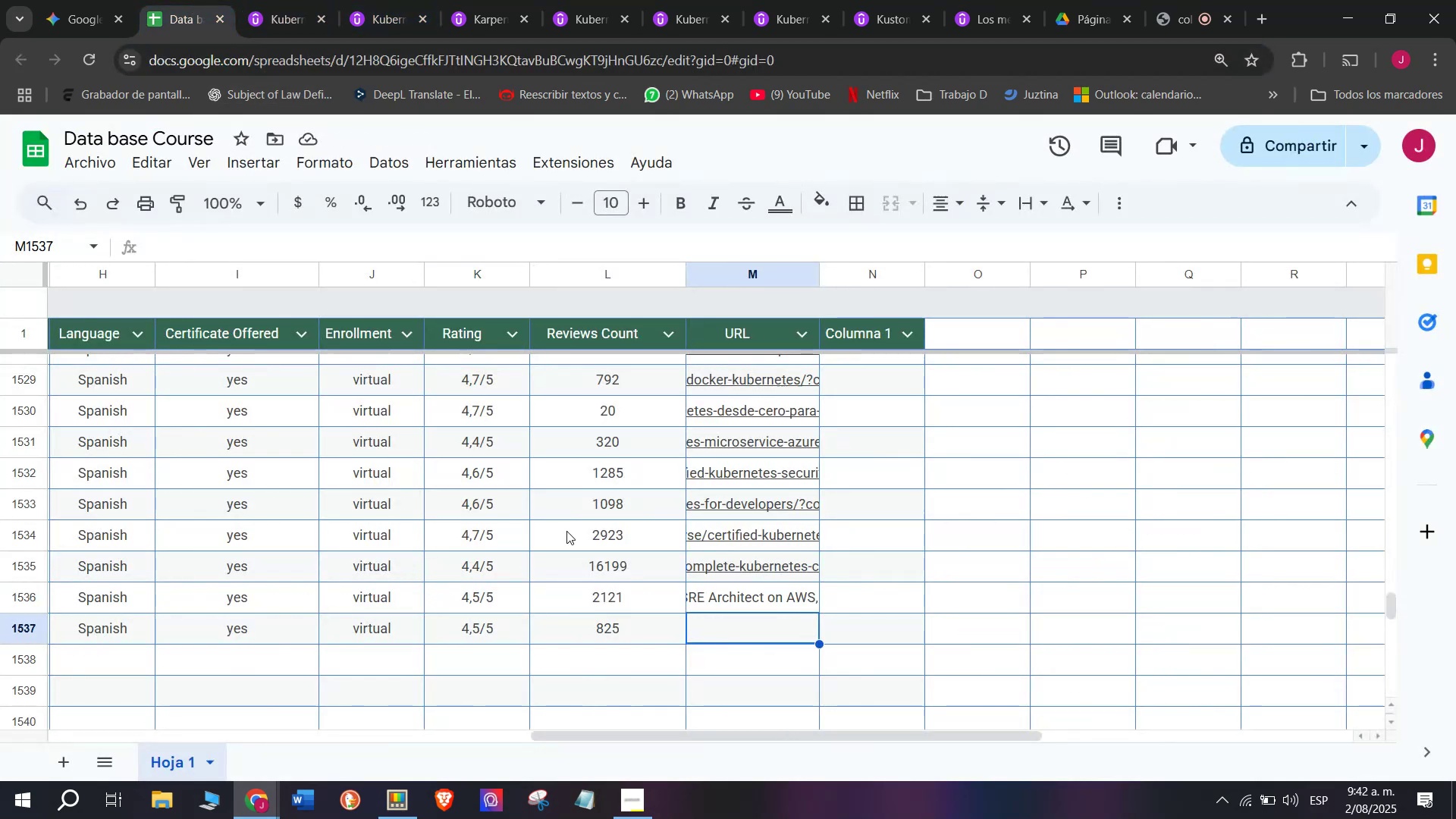 
key(Control+ControlLeft)
 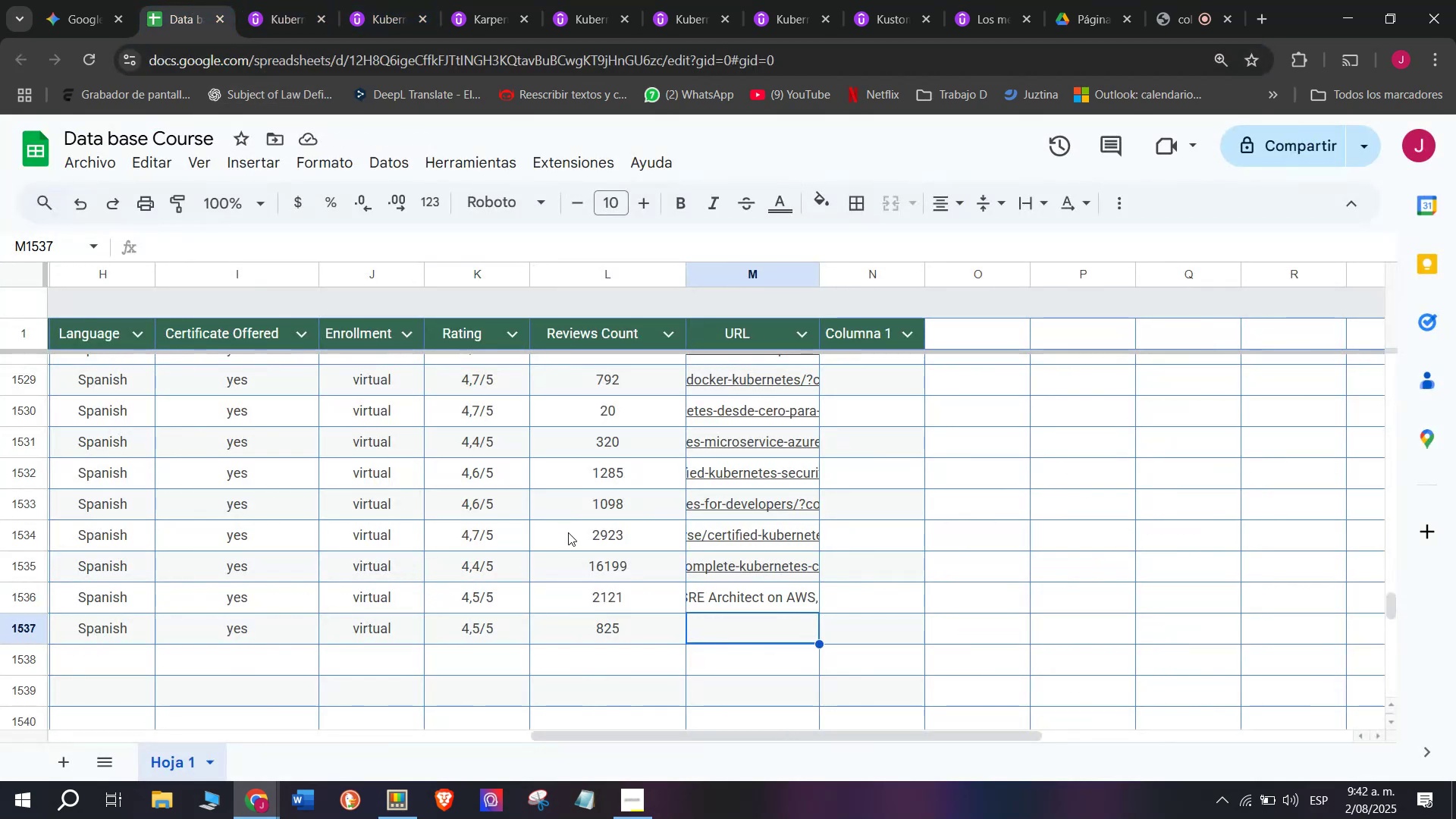 
key(Control+V)
 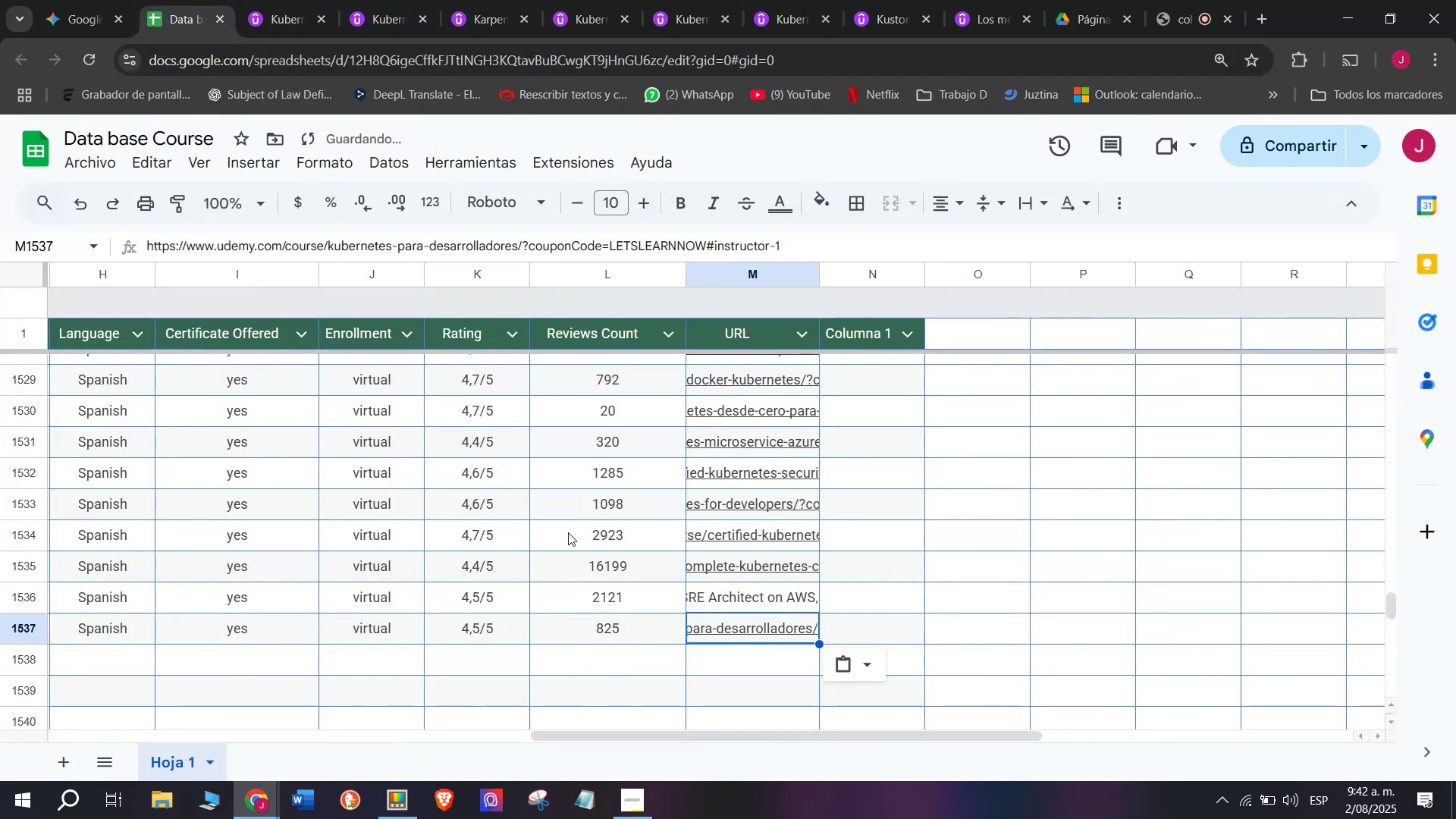 
scroll: coordinate [209, 654], scroll_direction: up, amount: 3.0
 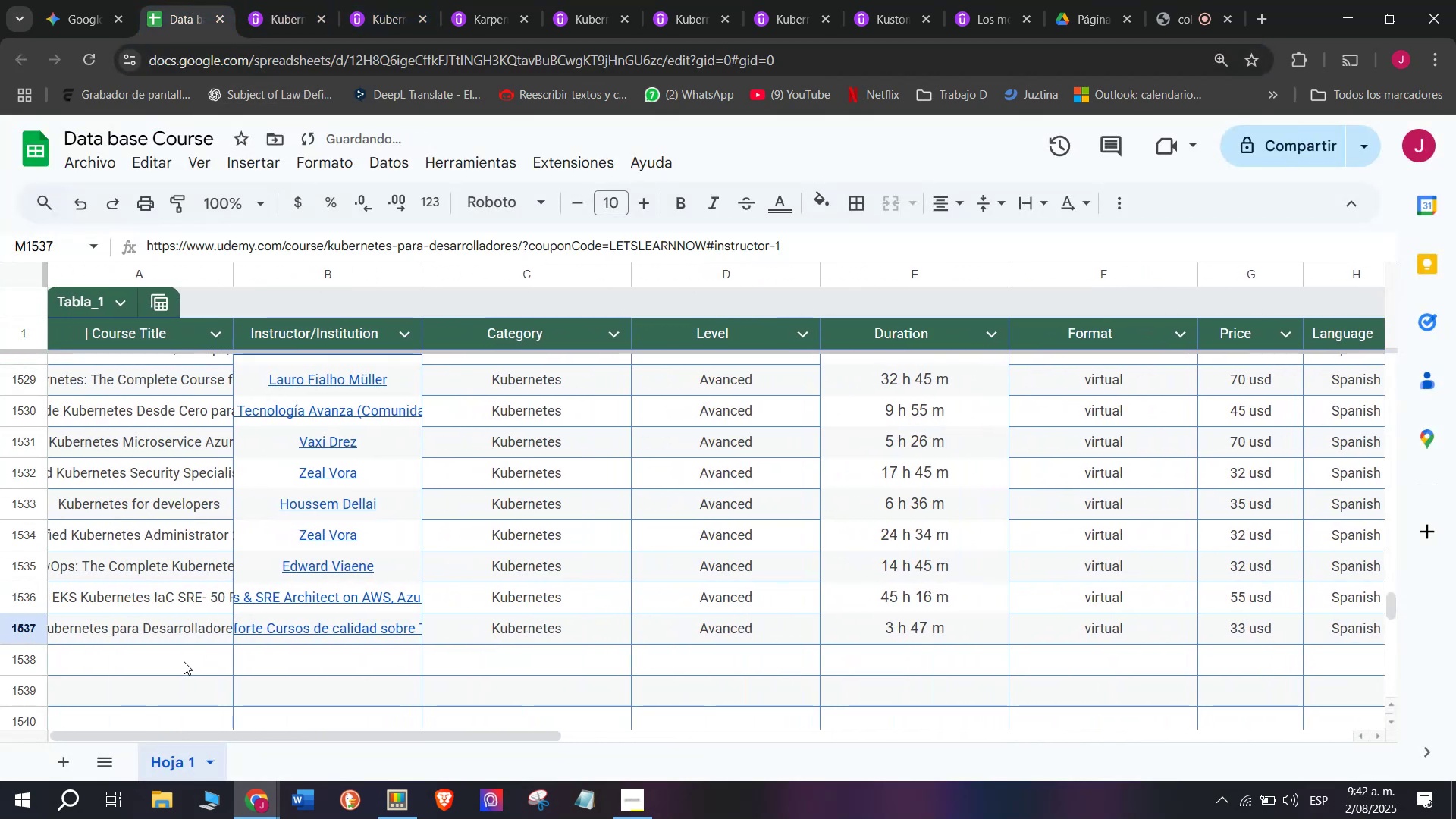 
left_click([184, 661])
 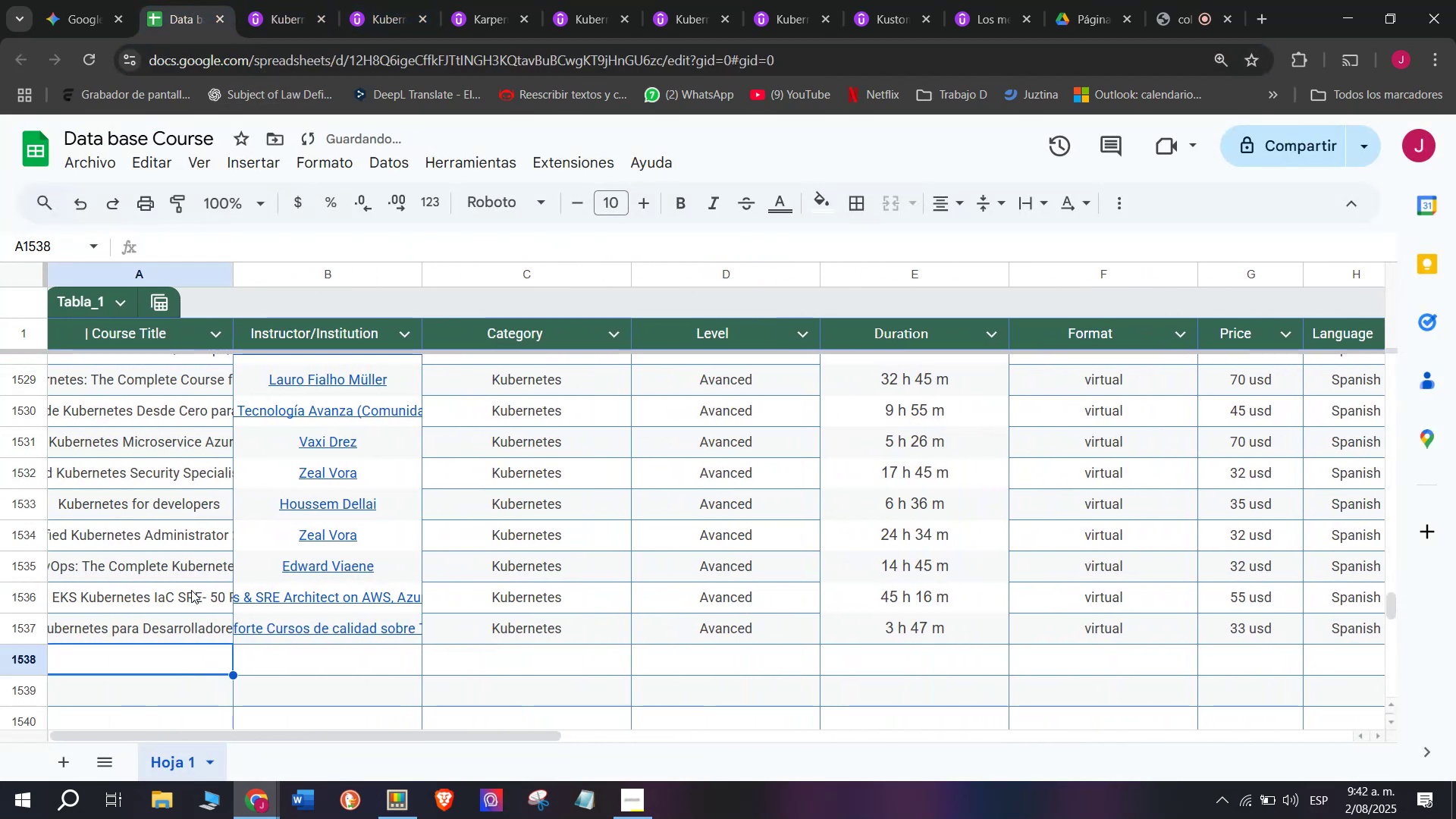 
scroll: coordinate [198, 531], scroll_direction: down, amount: 1.0
 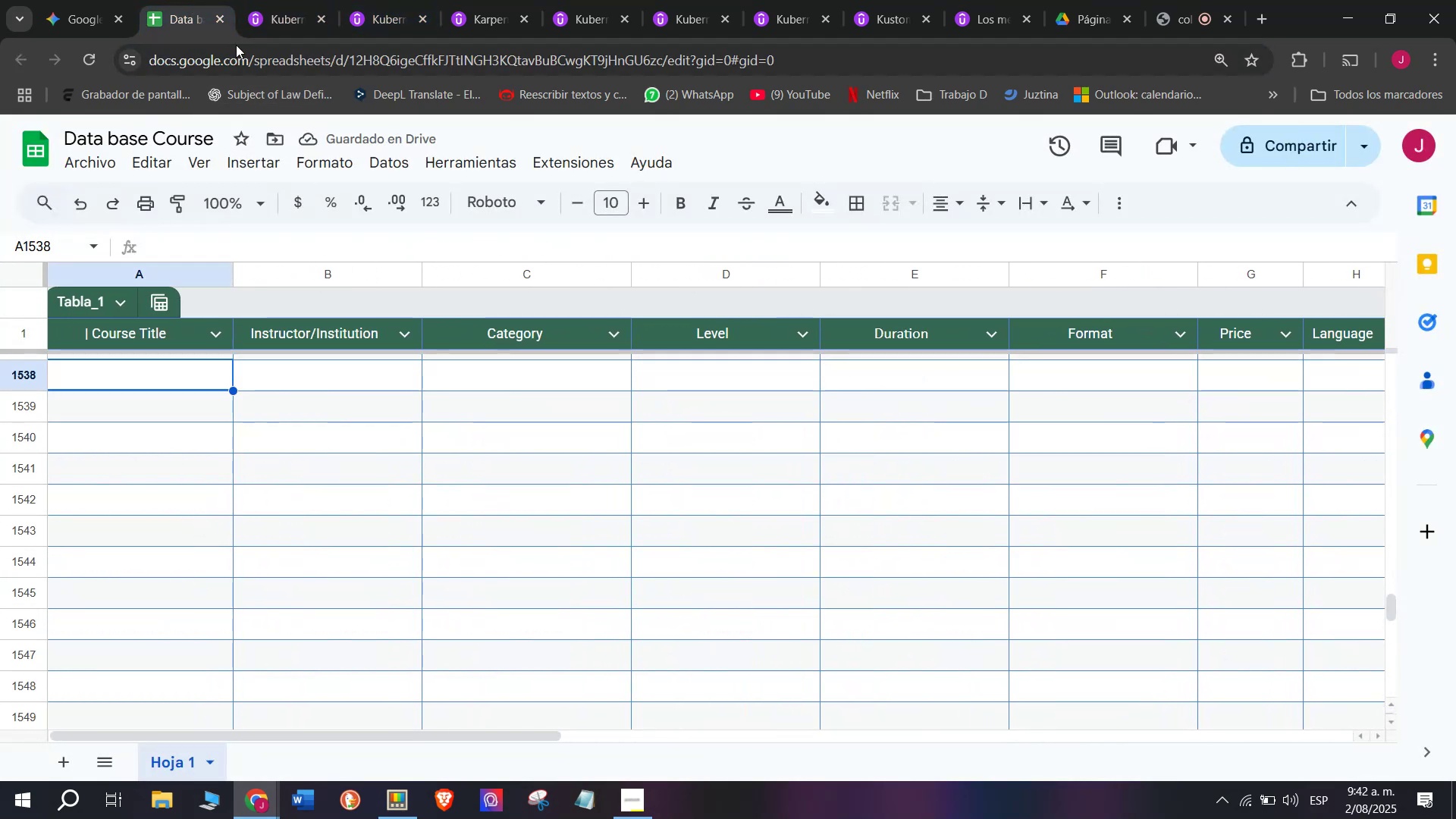 
left_click([282, 0])
 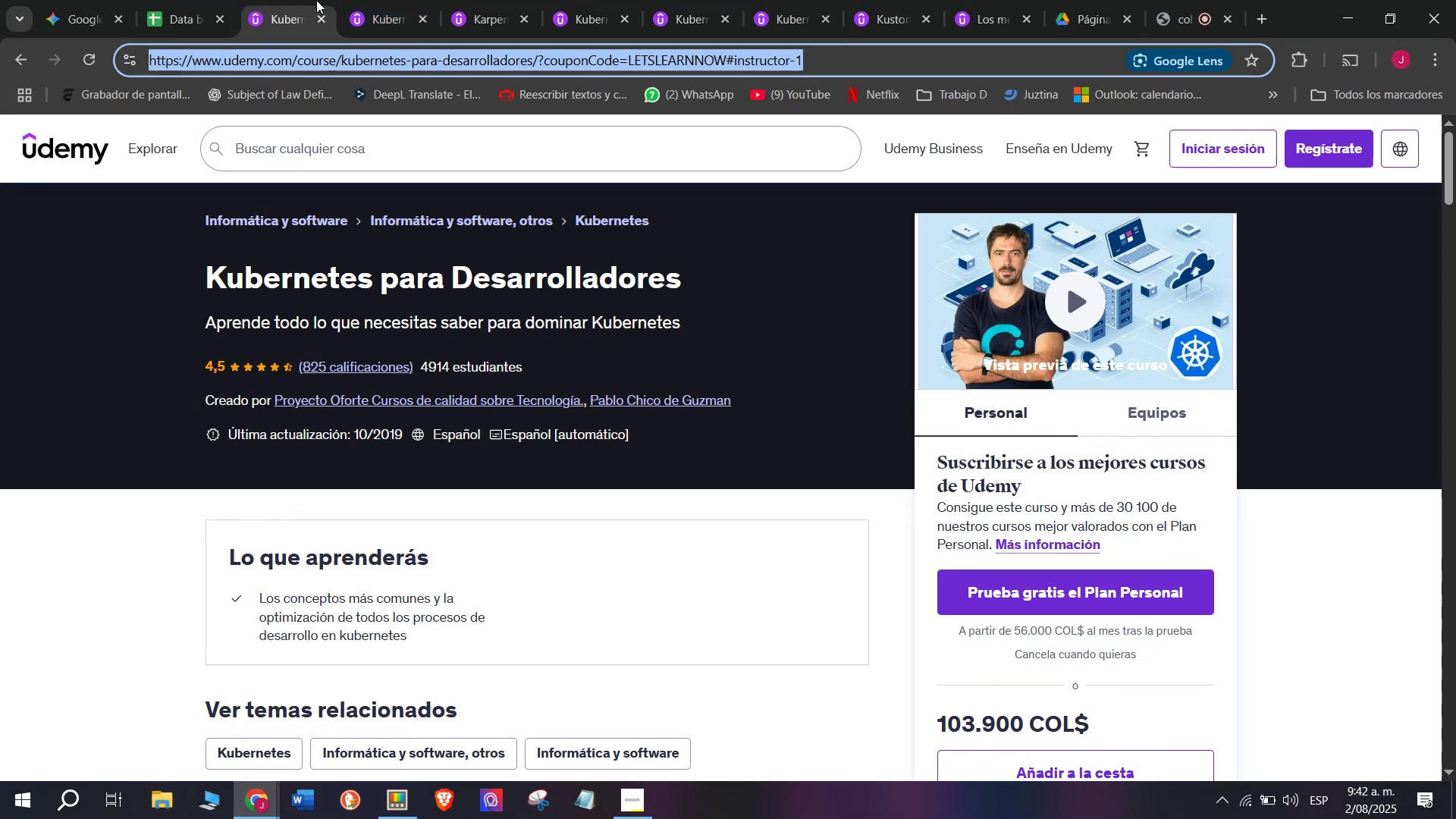 
left_click([325, 18])
 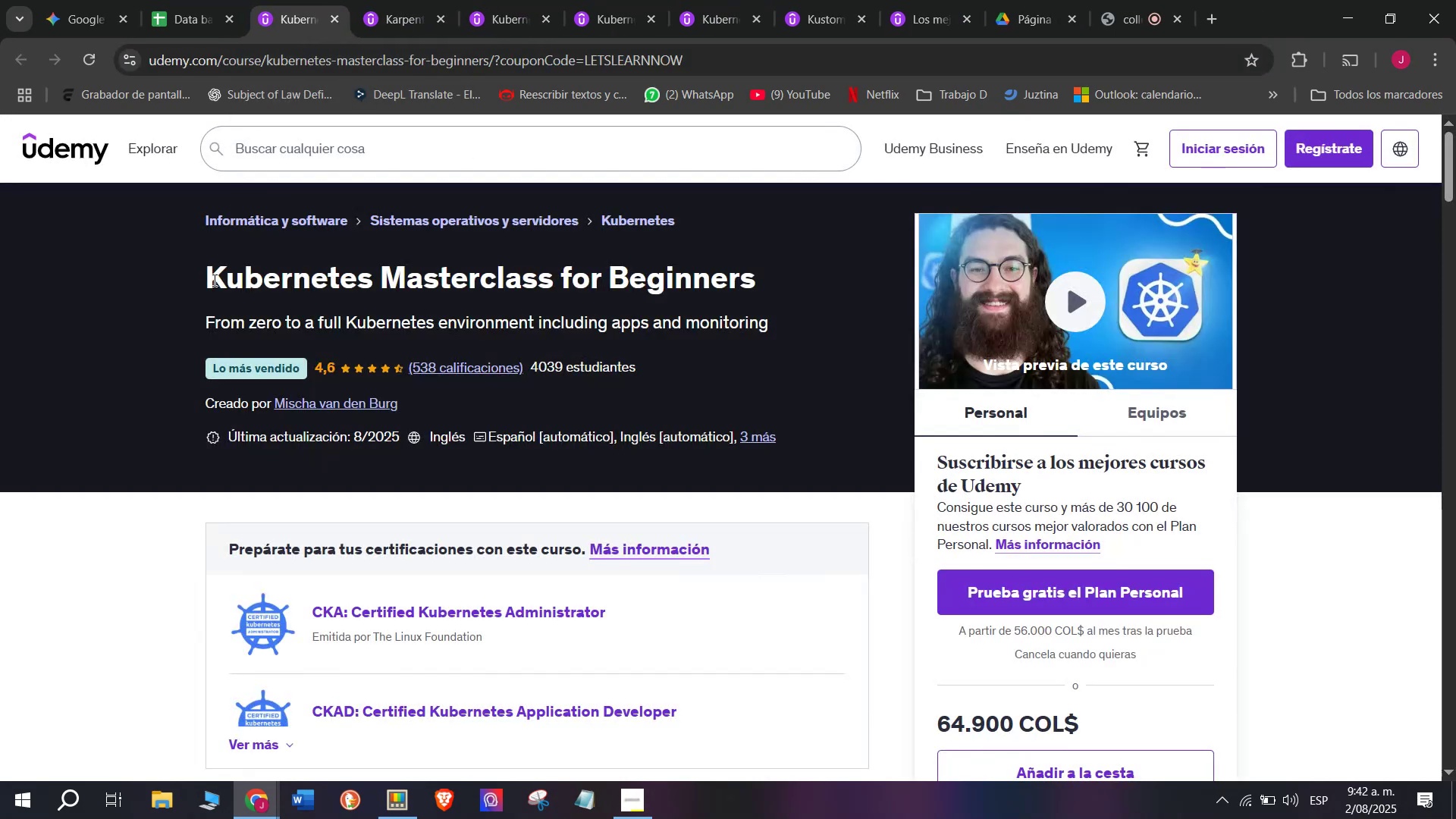 
left_click_drag(start_coordinate=[194, 279], to_coordinate=[807, 281])
 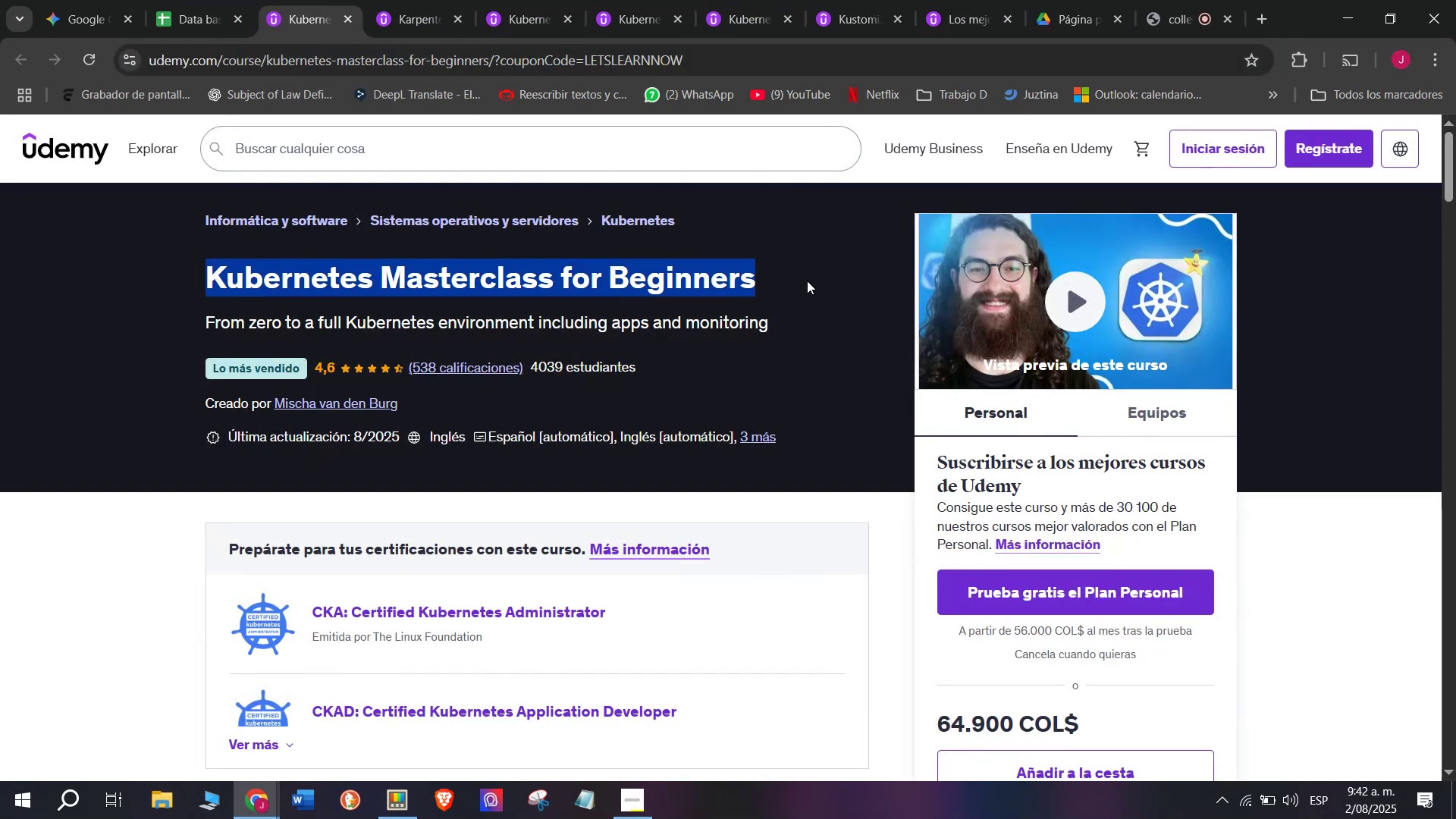 
key(Break)
 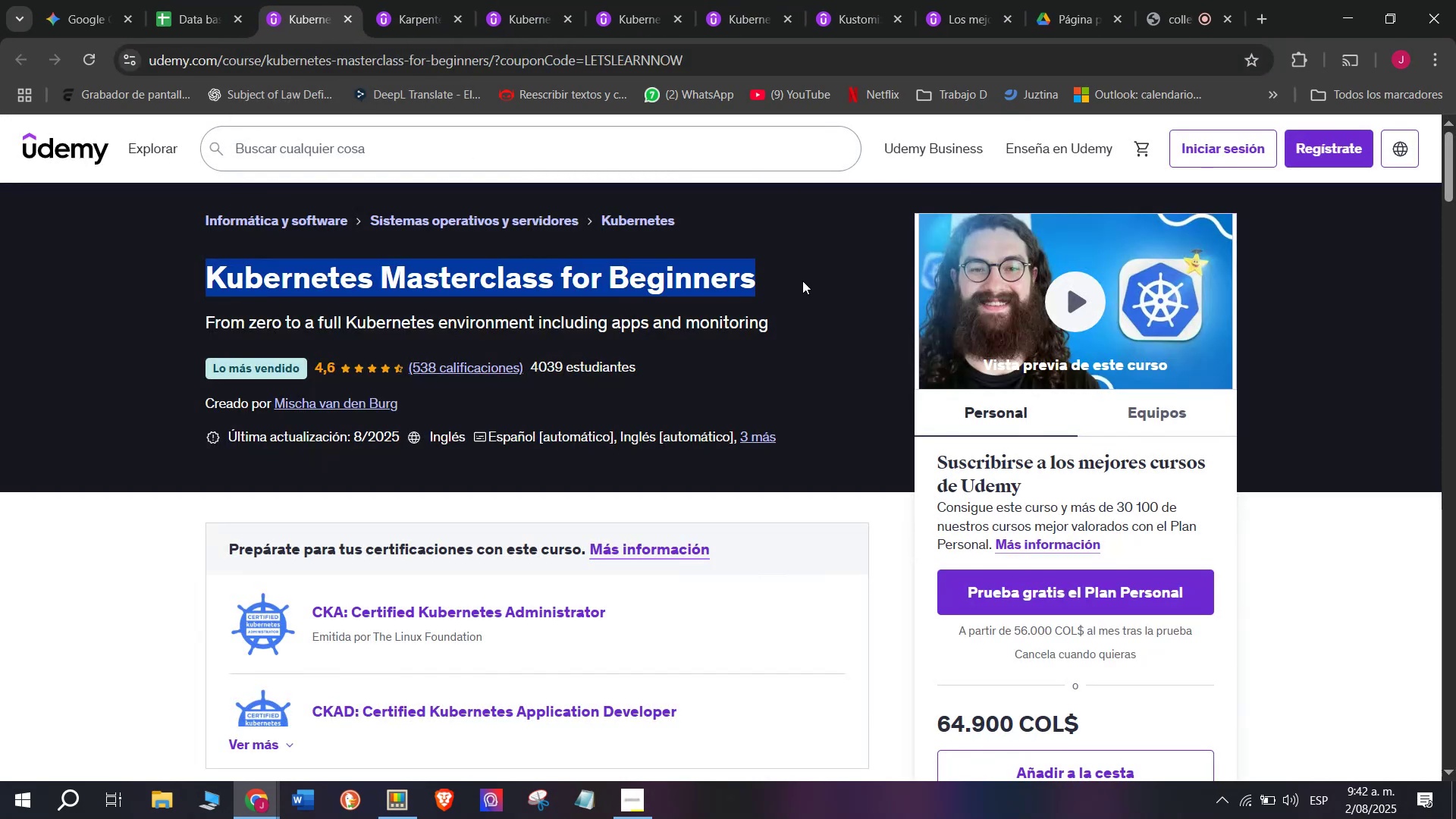 
key(Control+ControlLeft)
 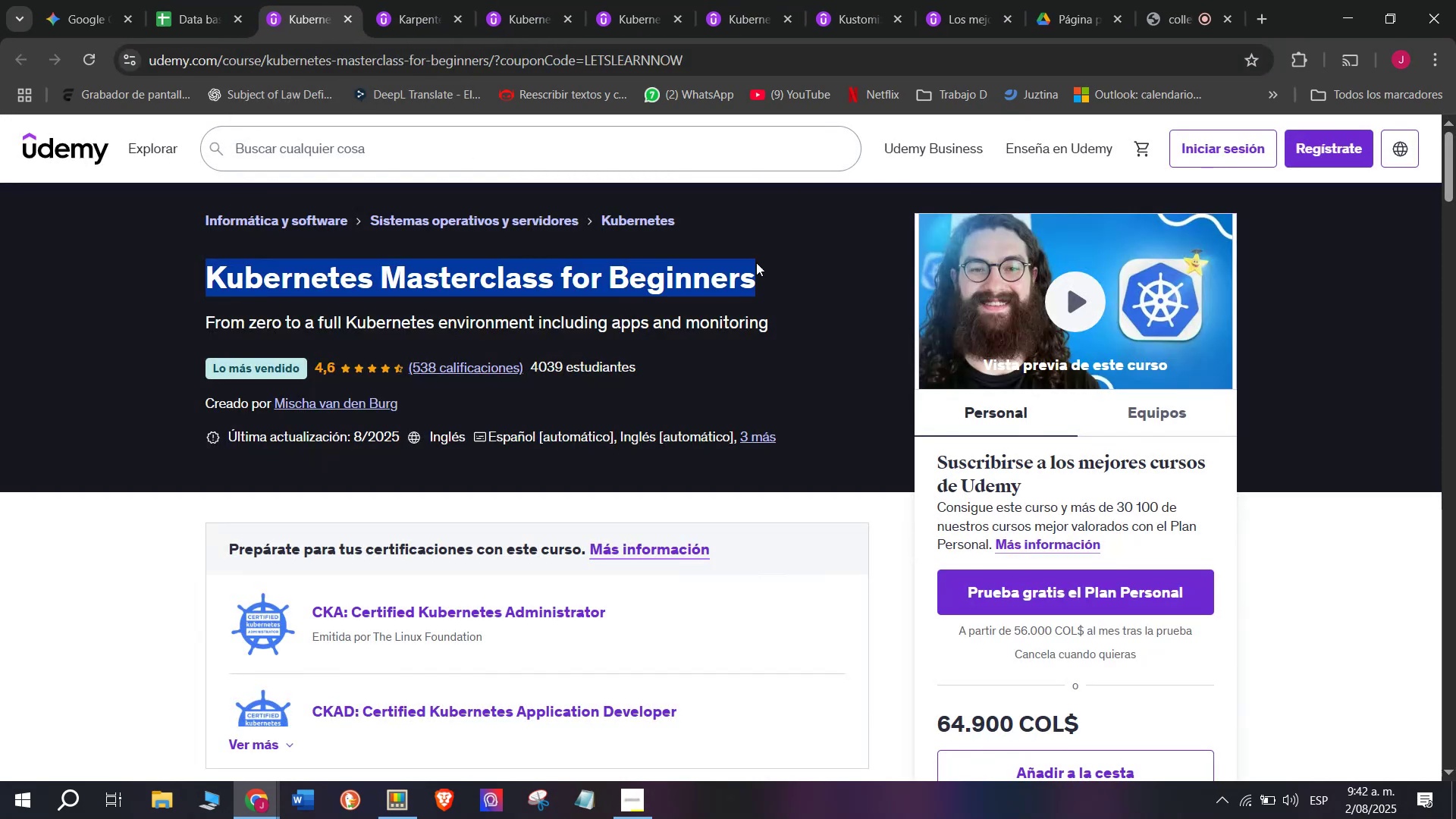 
key(Control+C)
 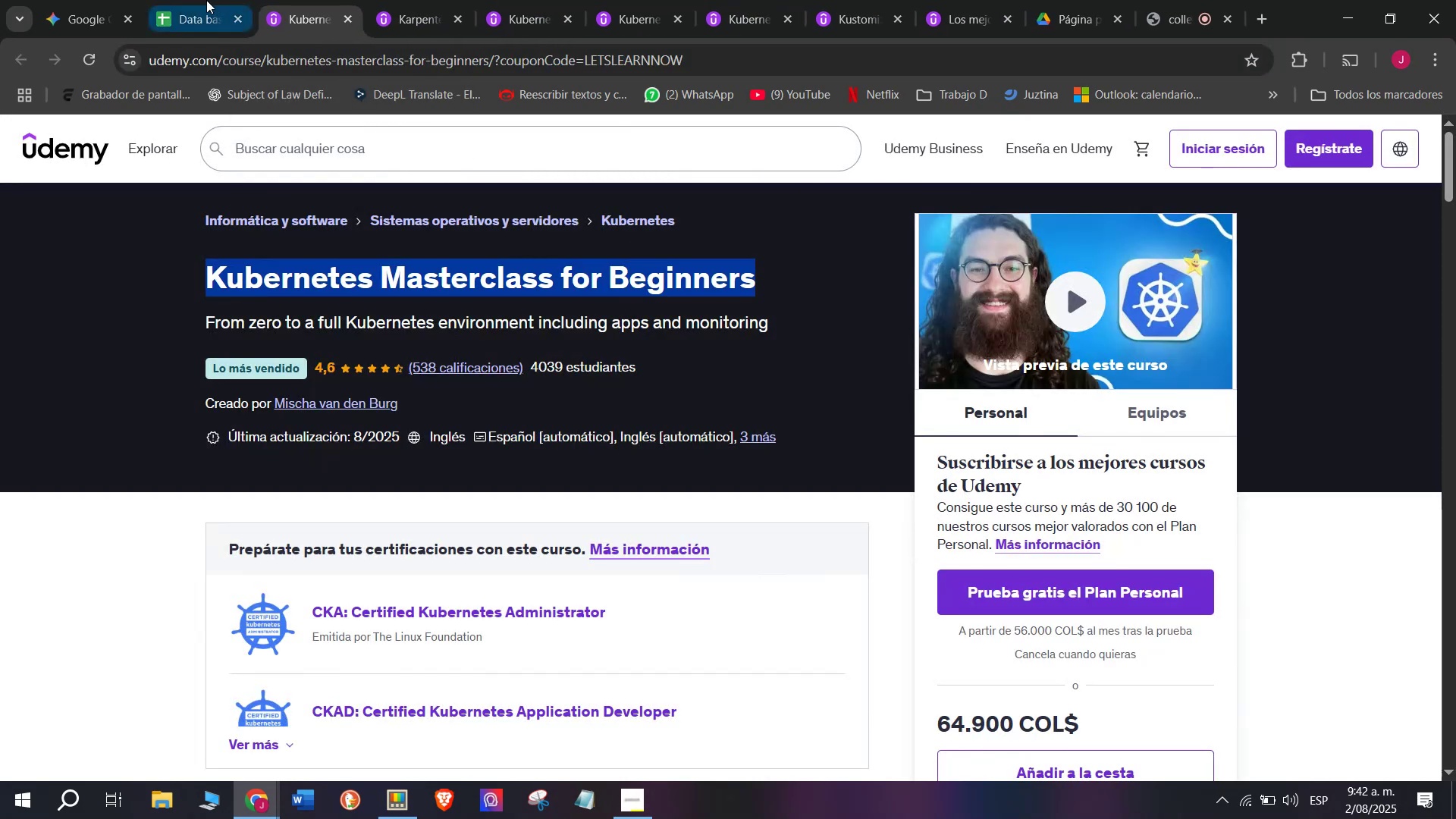 
left_click([206, 0])
 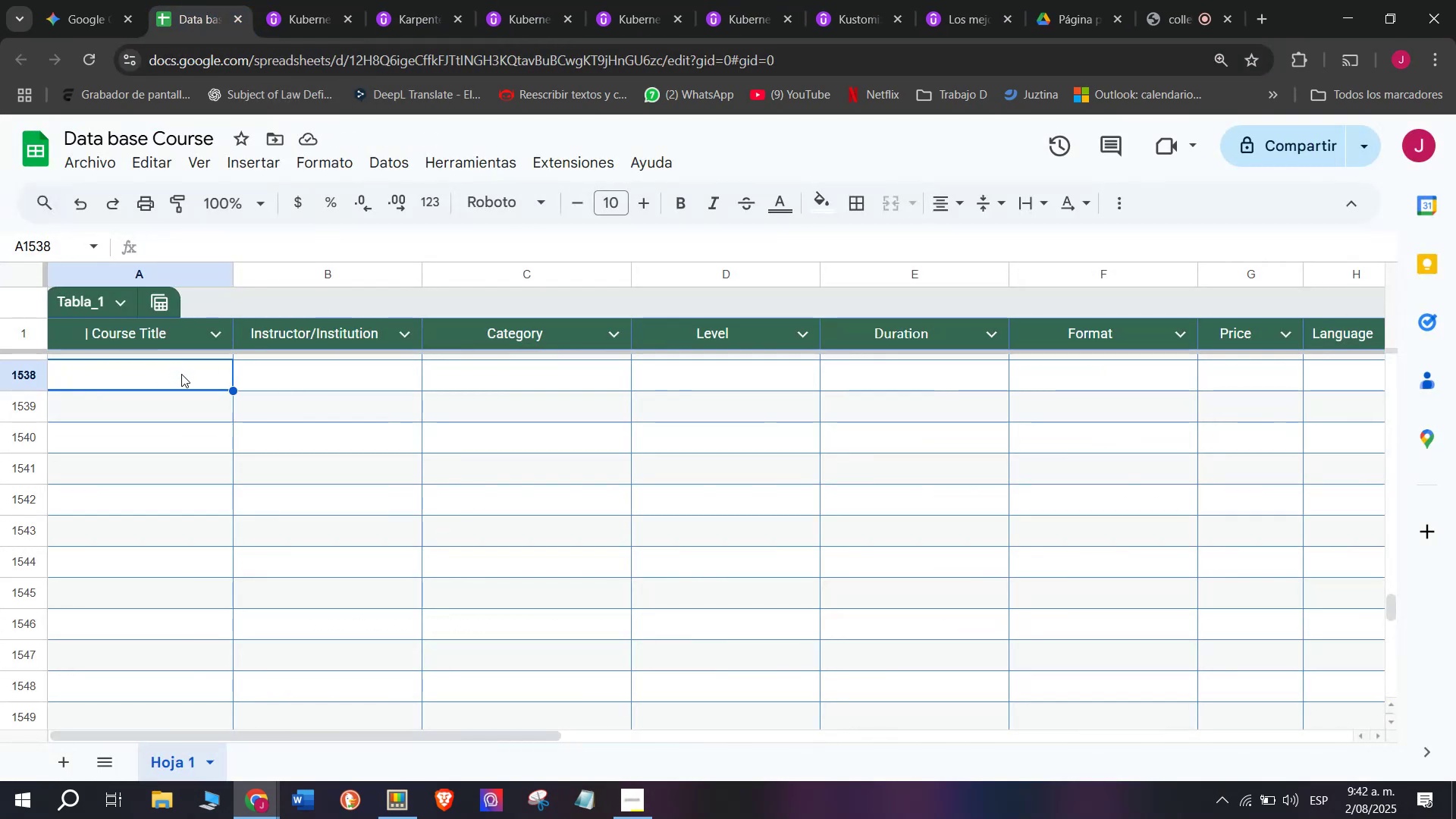 
double_click([181, 373])
 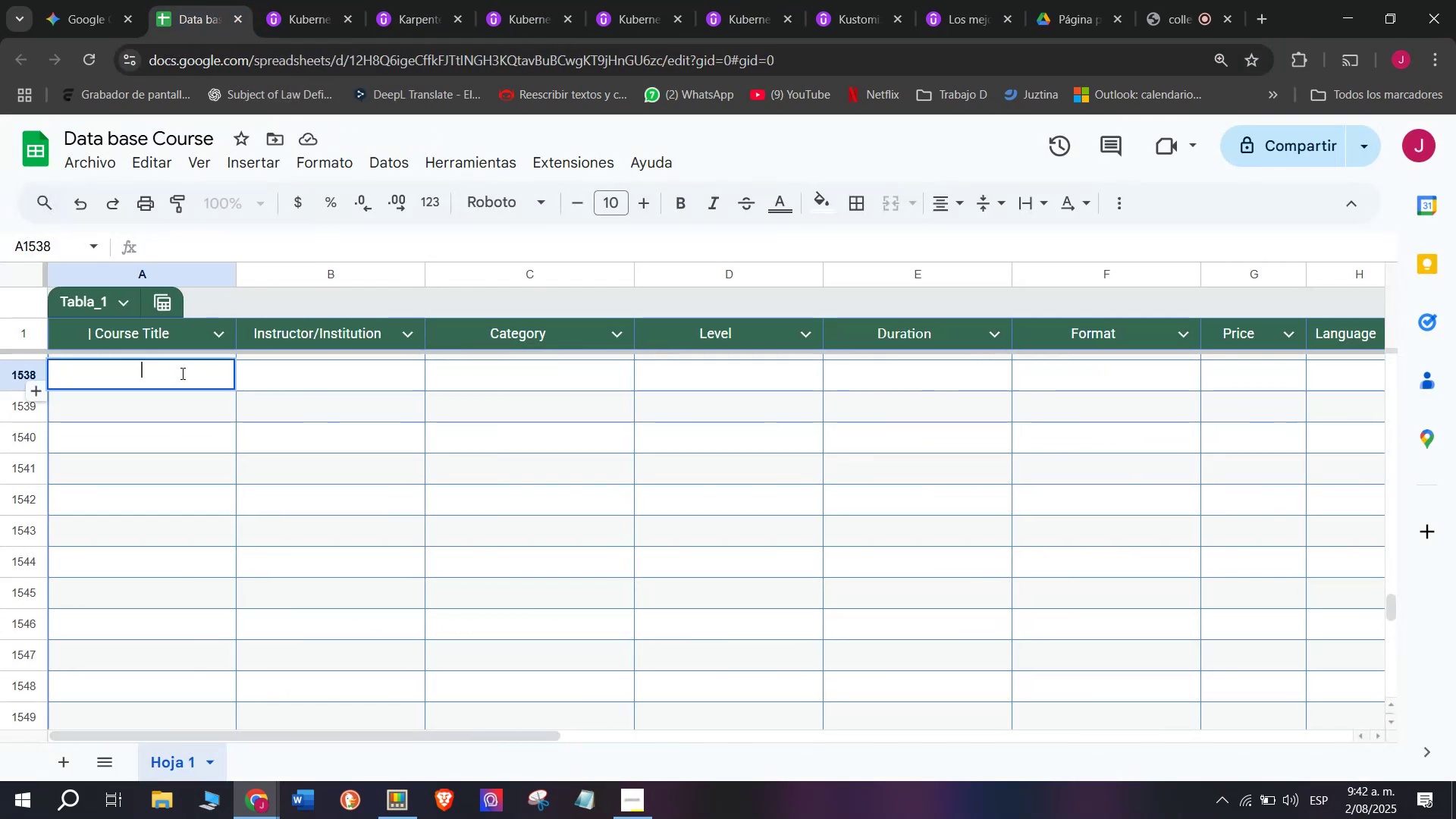 
key(Control+ControlLeft)
 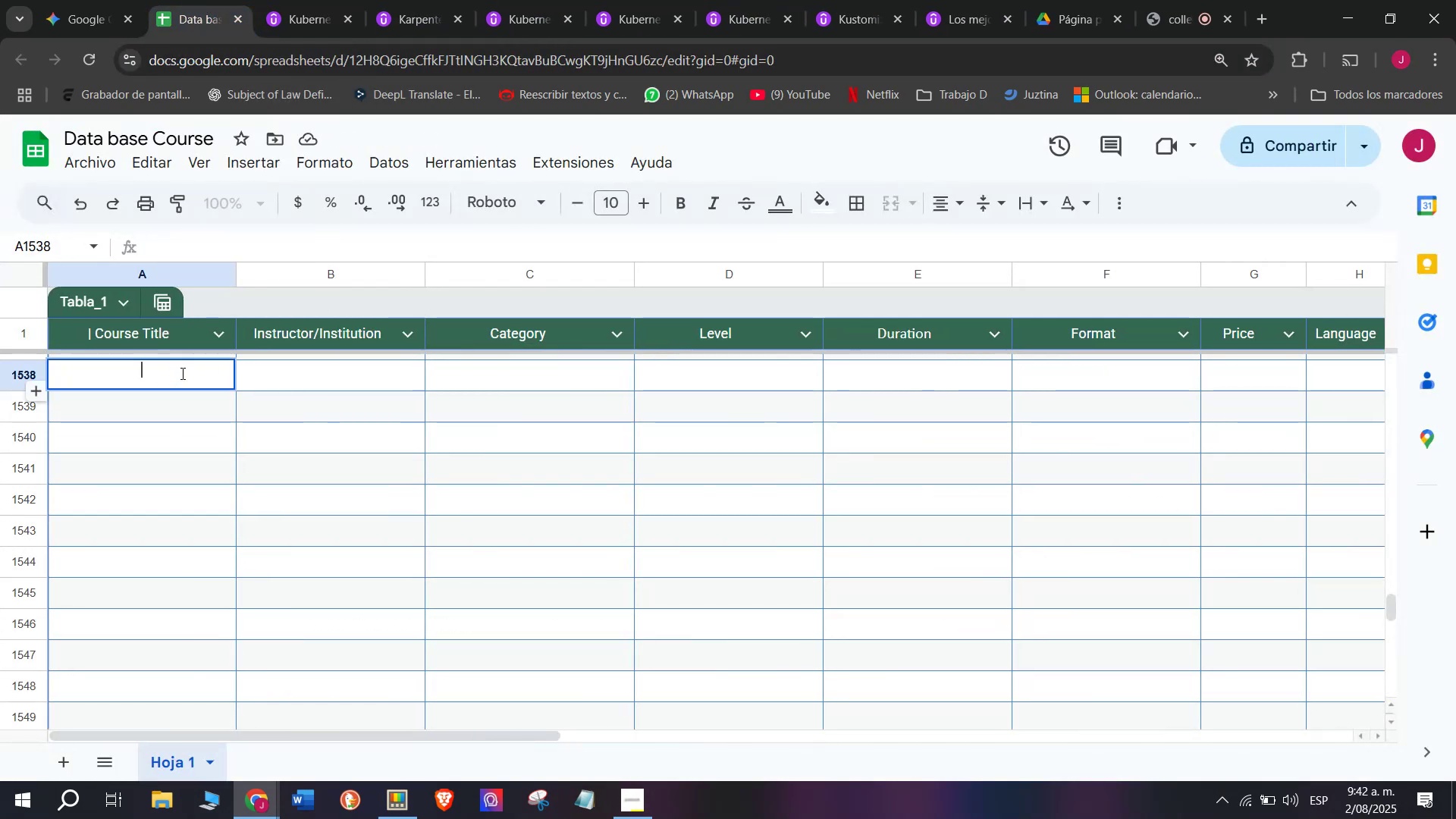 
key(Z)
 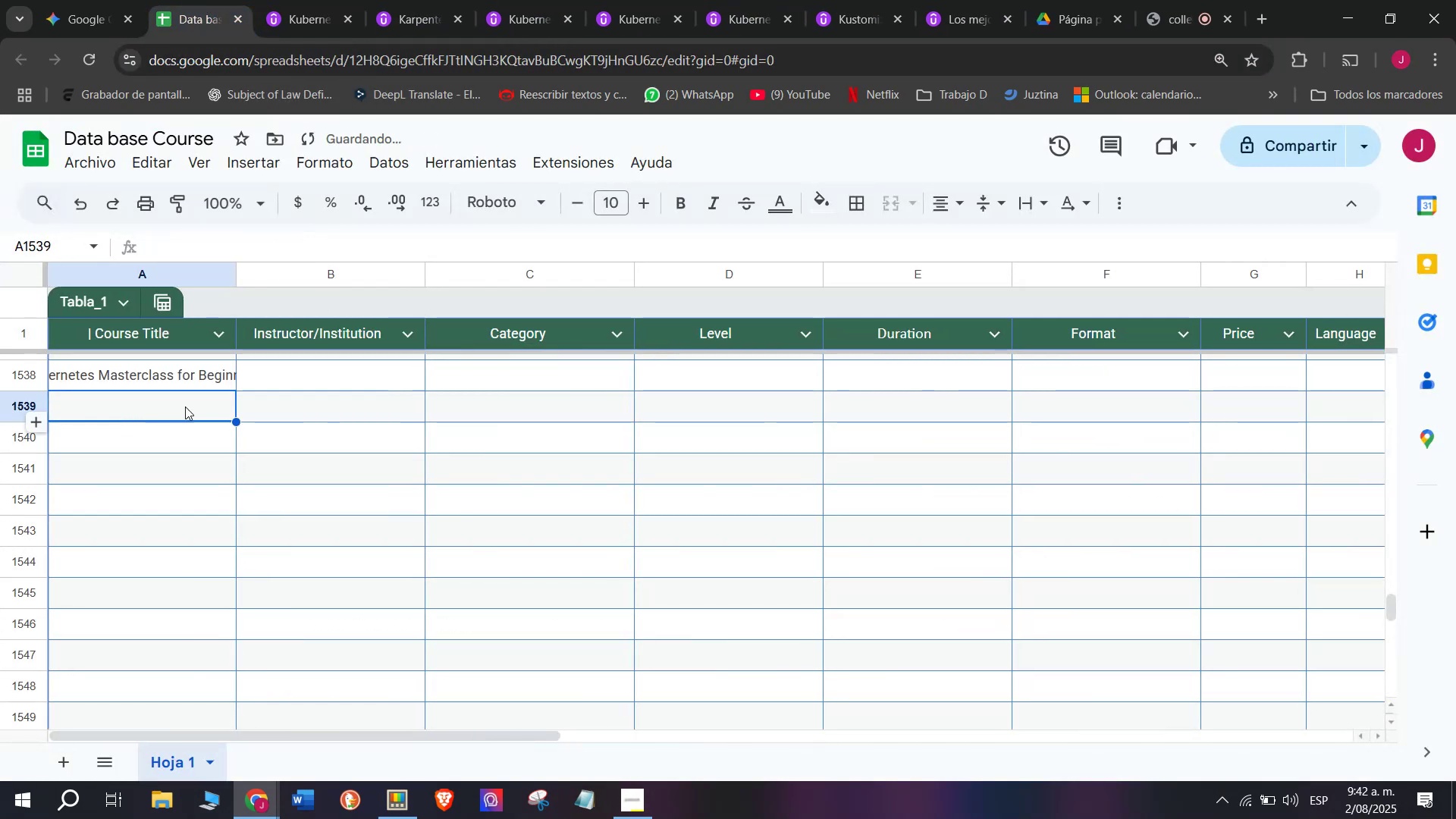 
key(Control+V)
 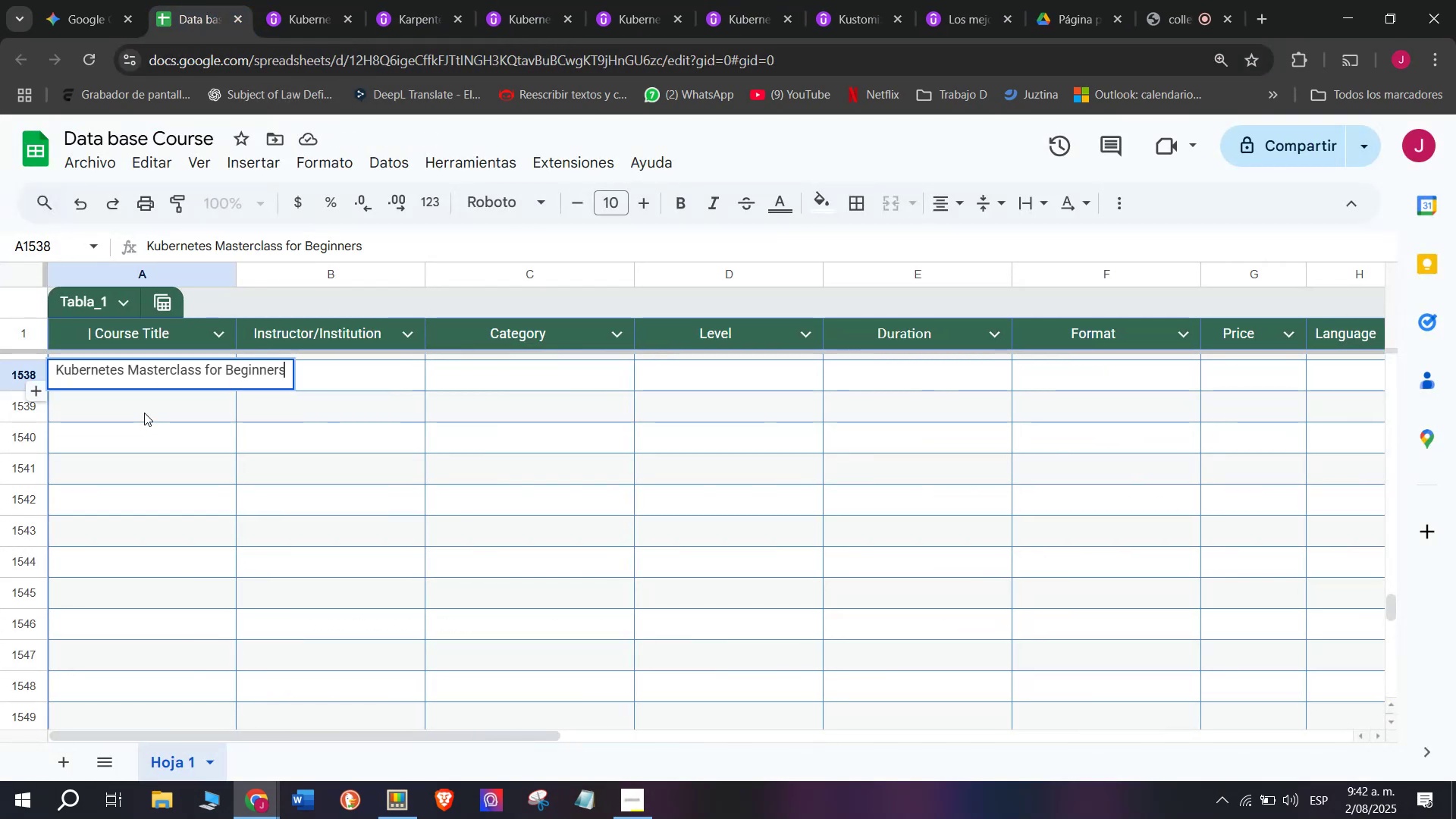 
triple_click([144, 413])
 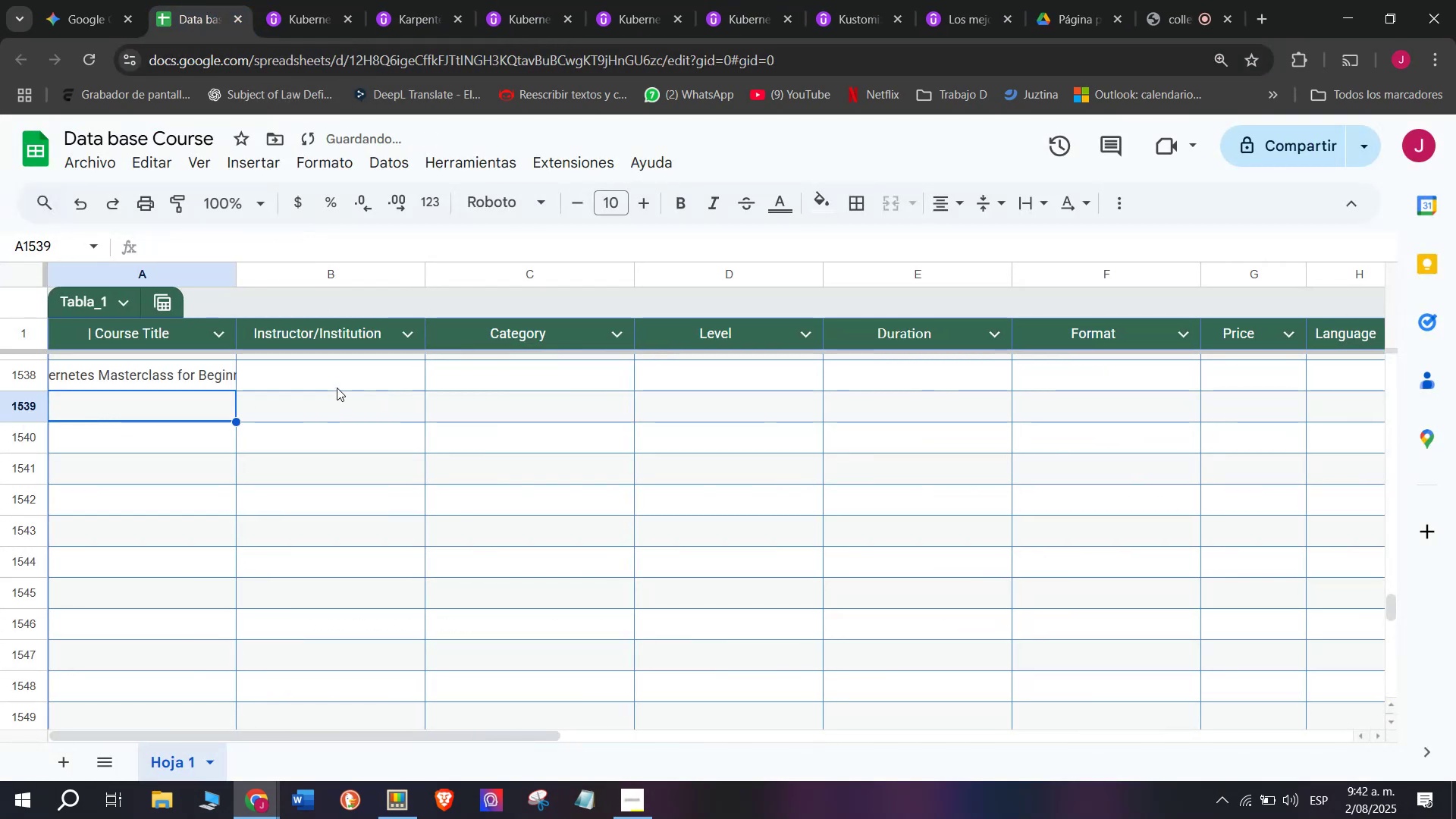 
triple_click([337, 386])
 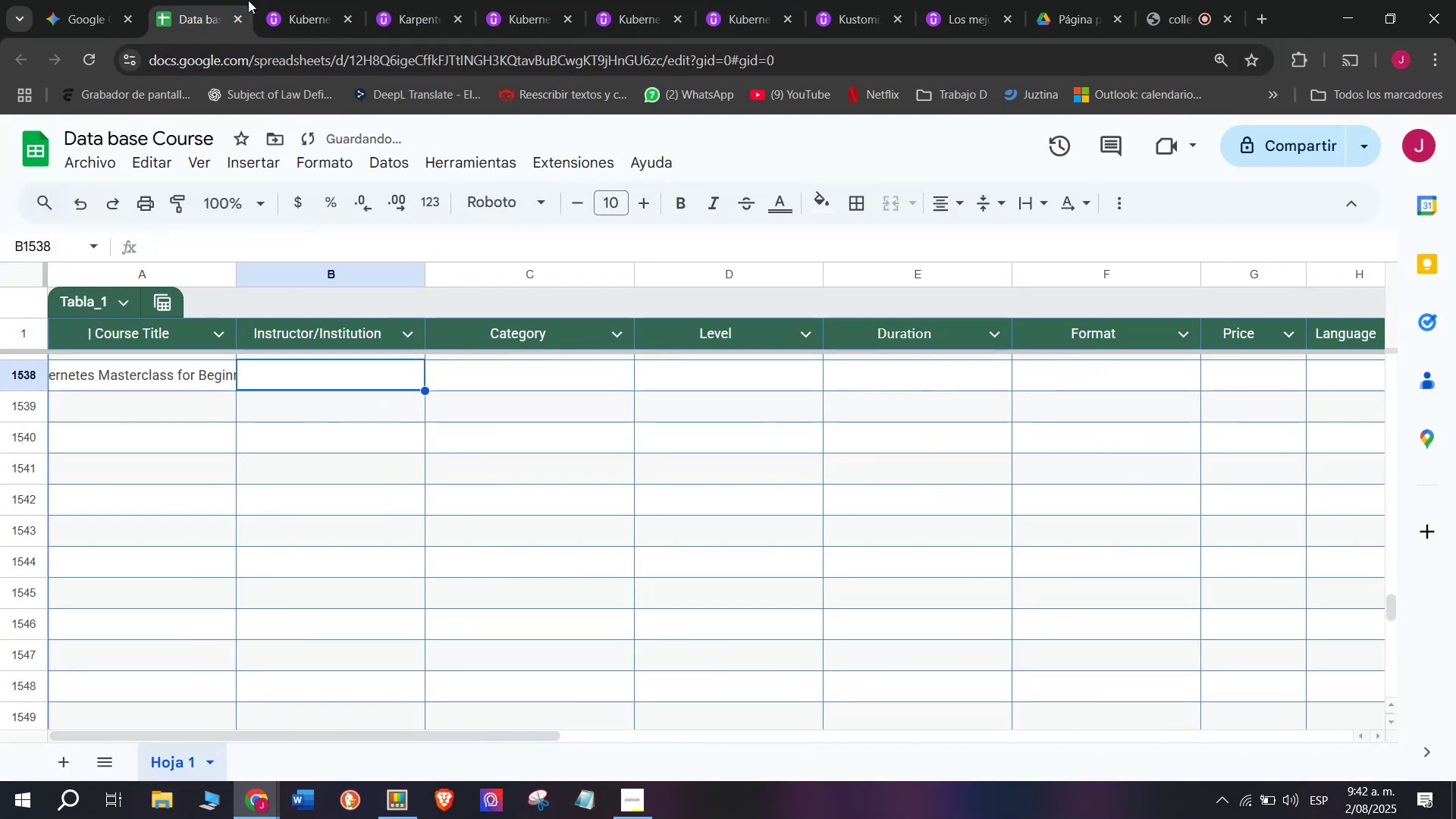 
left_click([276, 0])
 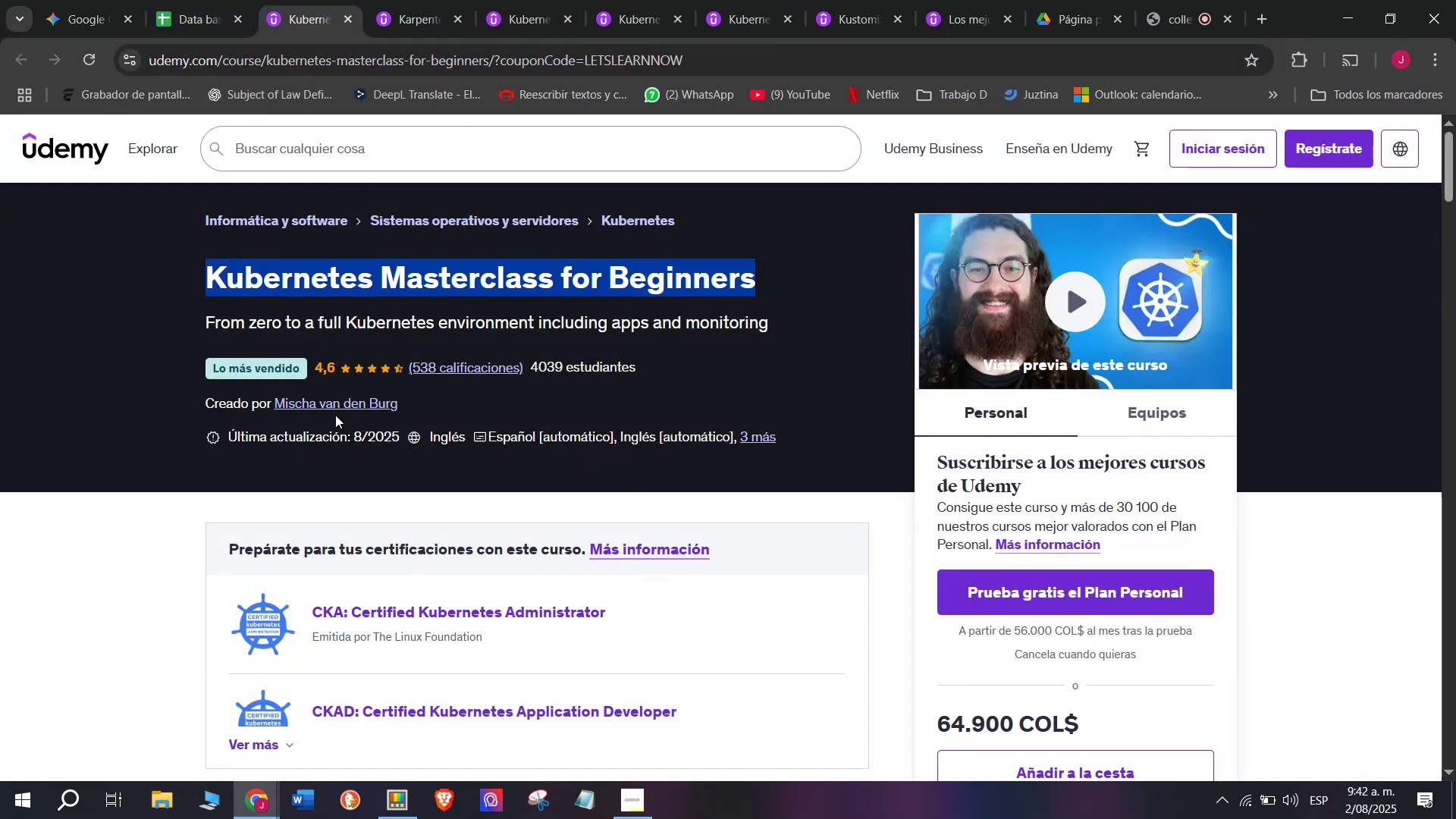 
left_click([335, 407])
 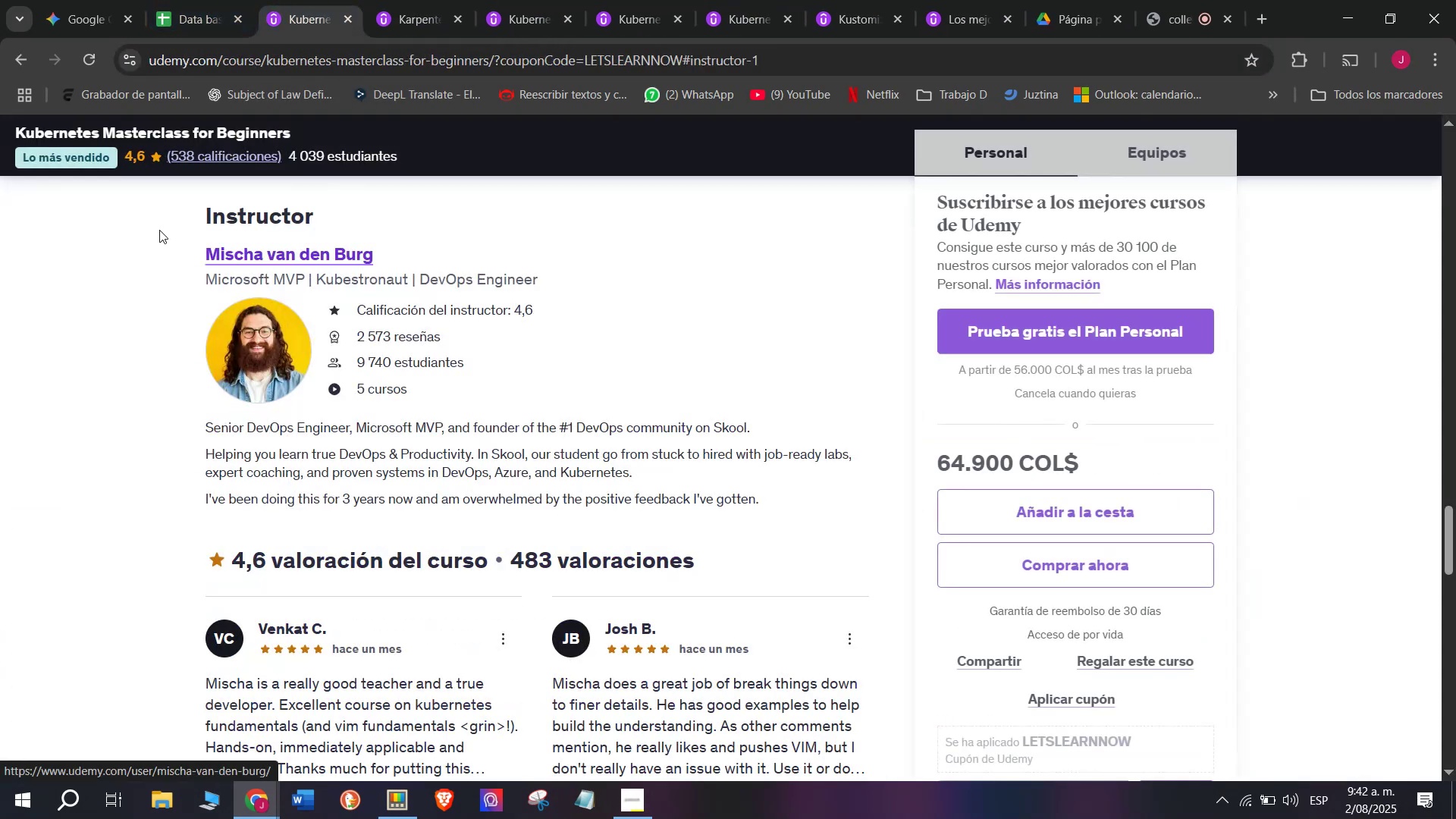 
left_click_drag(start_coordinate=[180, 230], to_coordinate=[362, 253])
 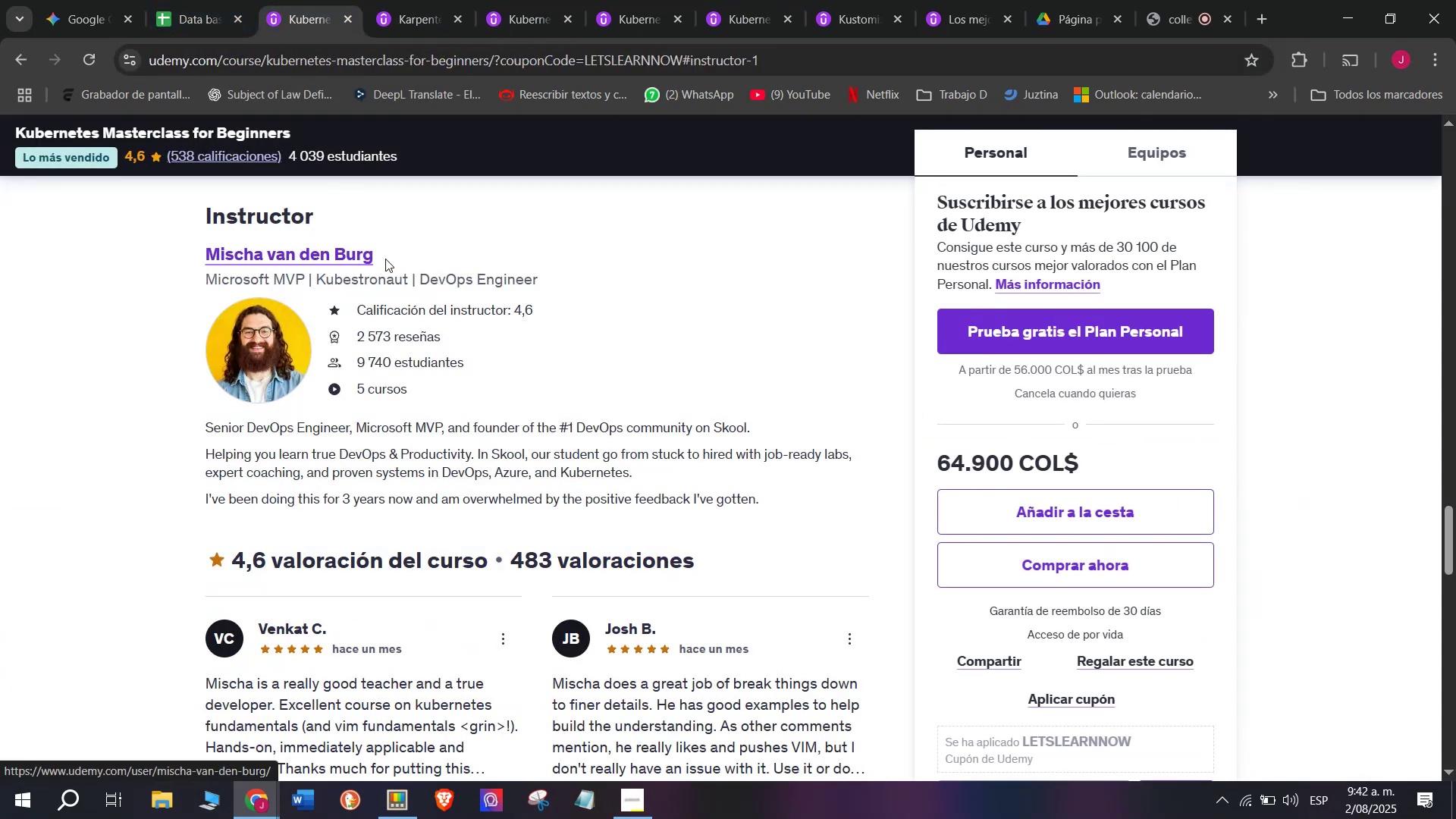 
left_click_drag(start_coordinate=[385, 259], to_coordinate=[194, 255])
 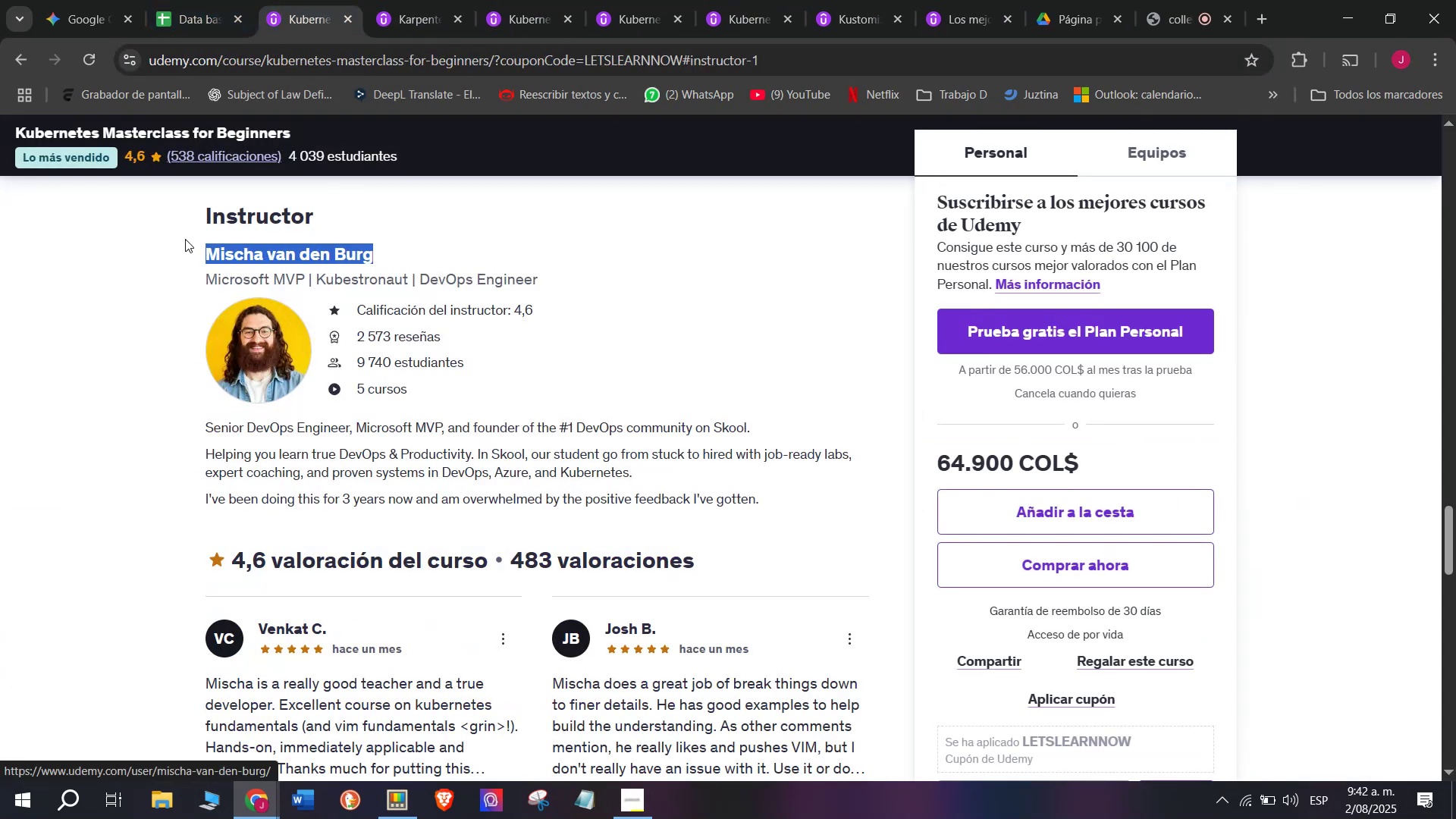 
key(Control+ControlLeft)
 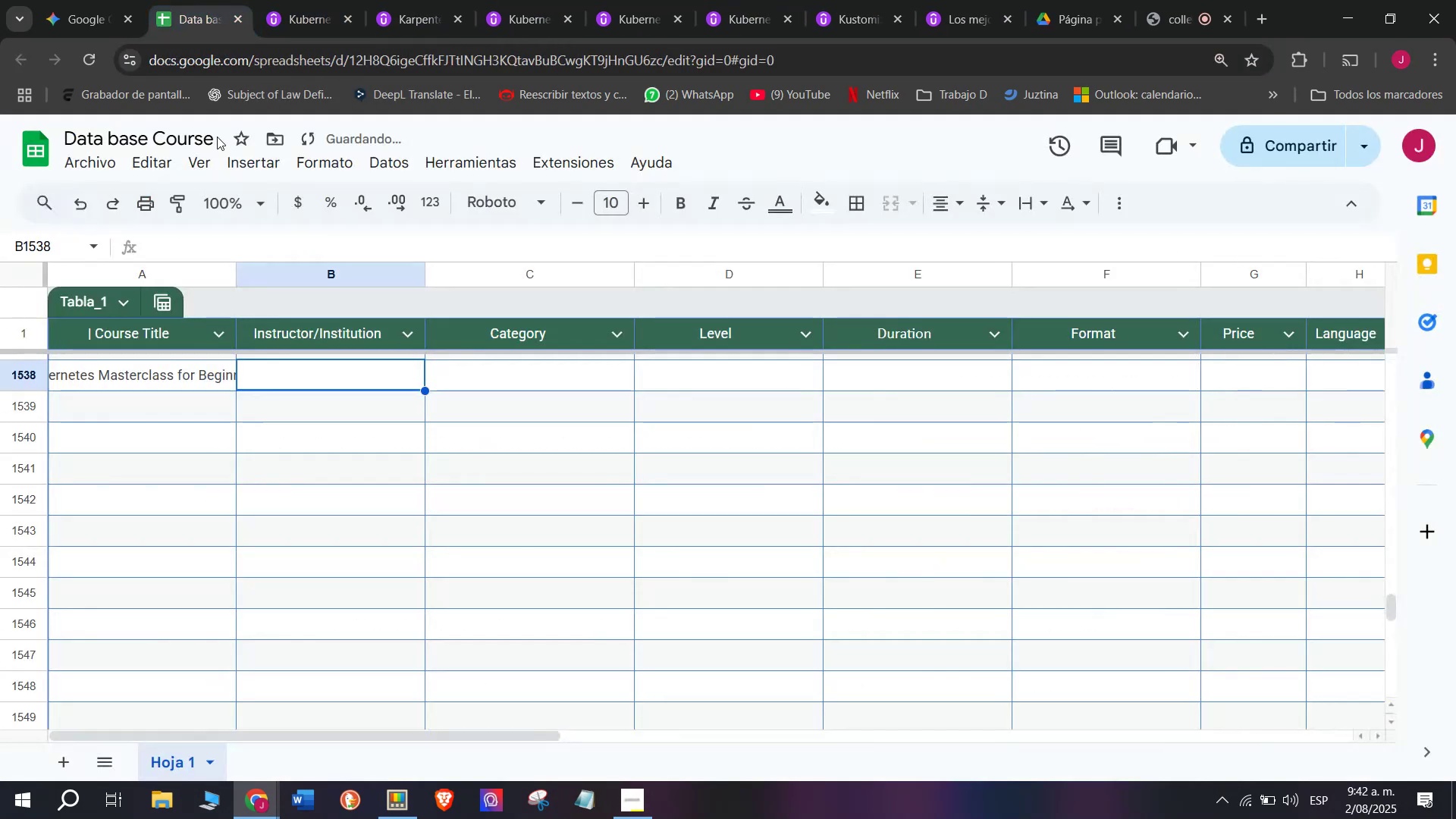 
key(Break)
 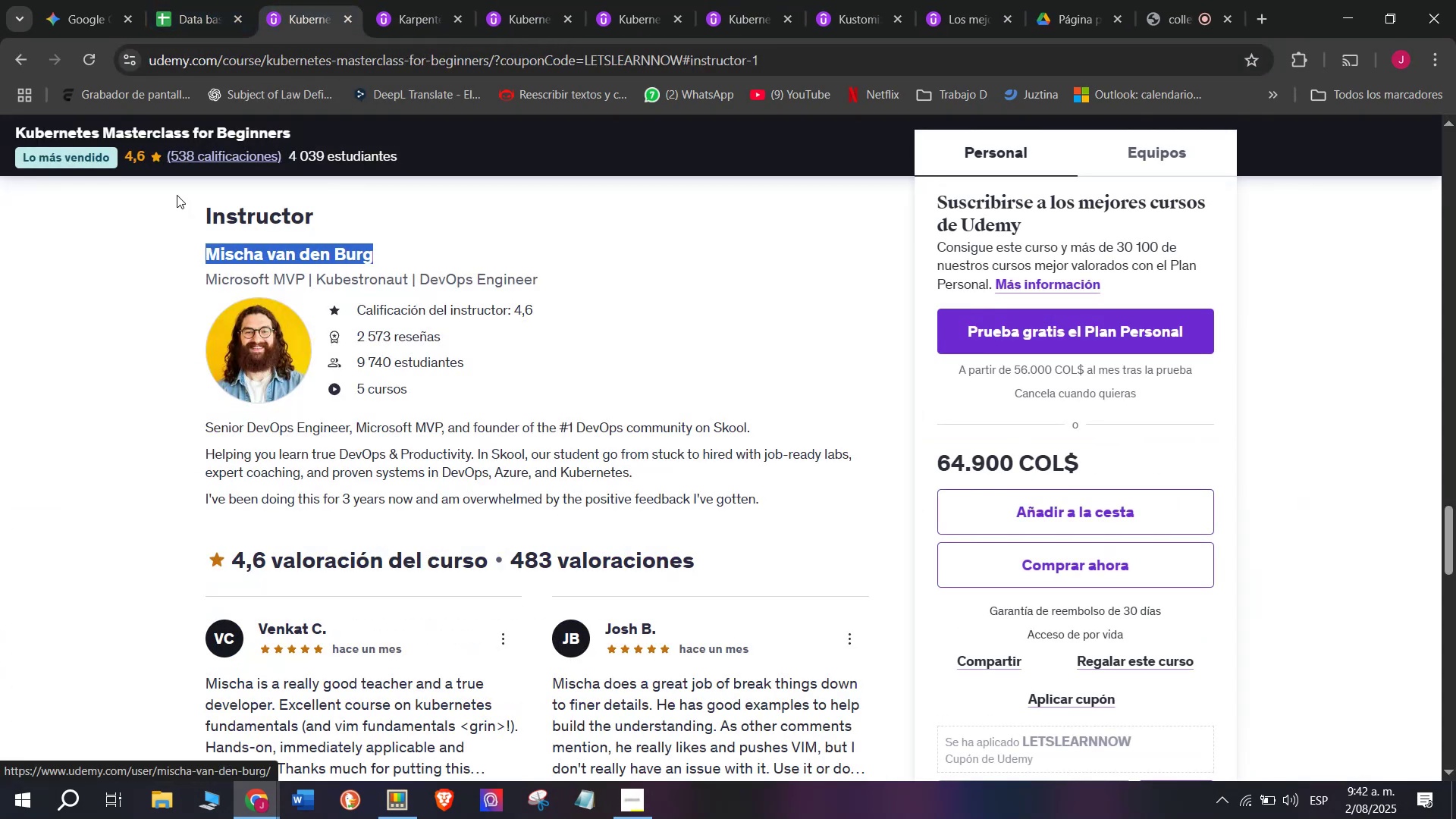 
key(Control+C)
 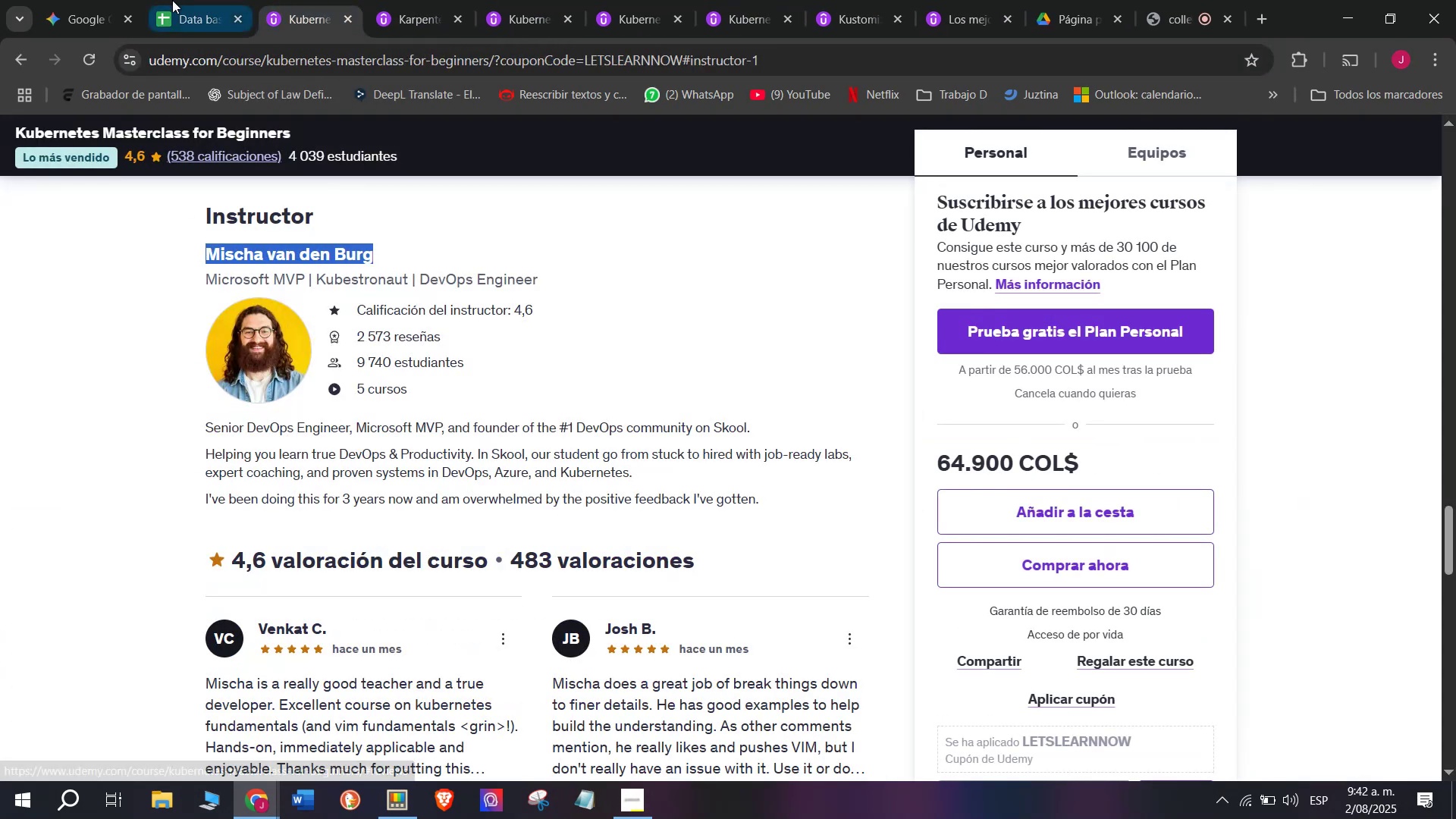 
left_click([172, 0])
 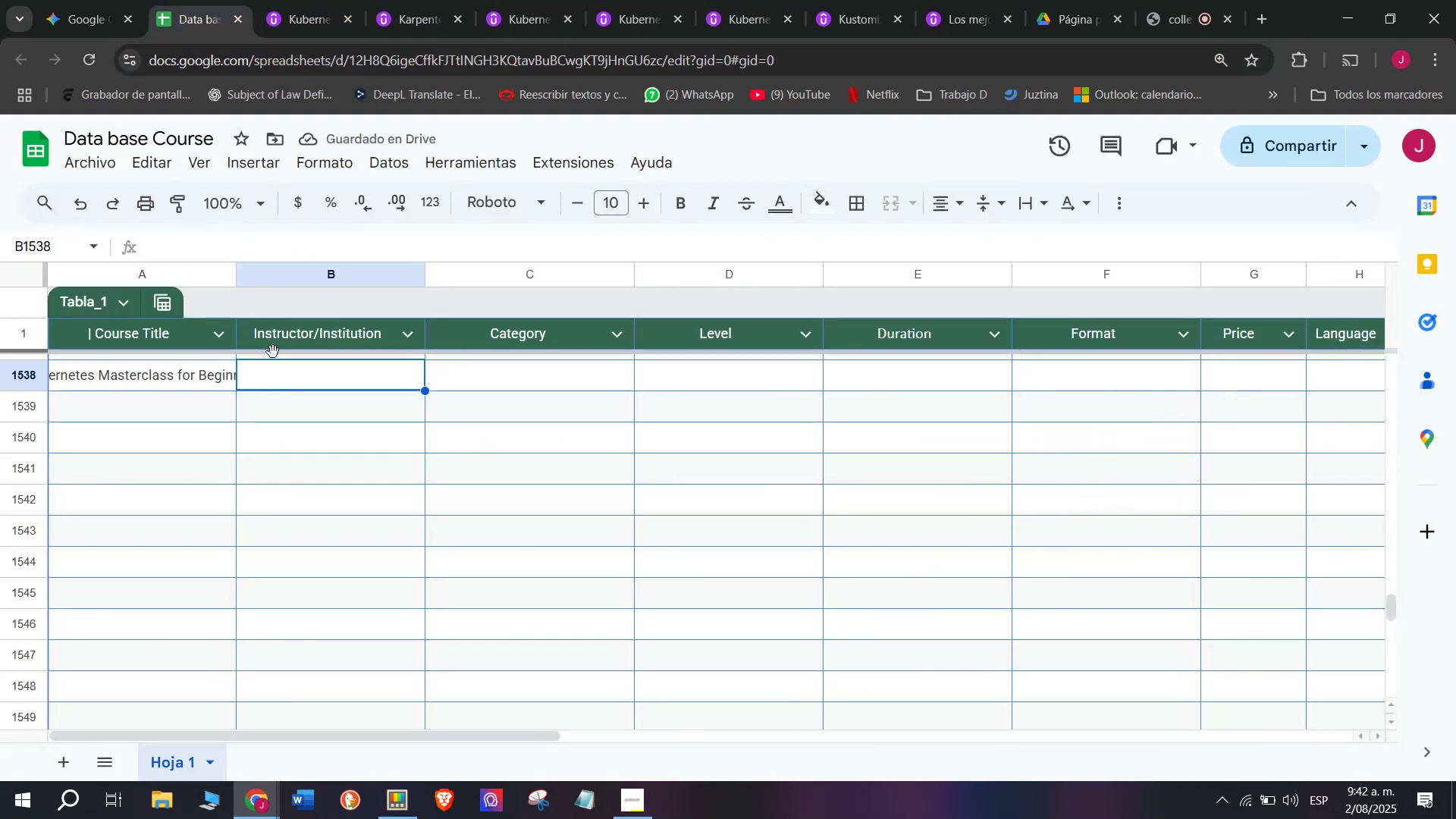 
key(Z)
 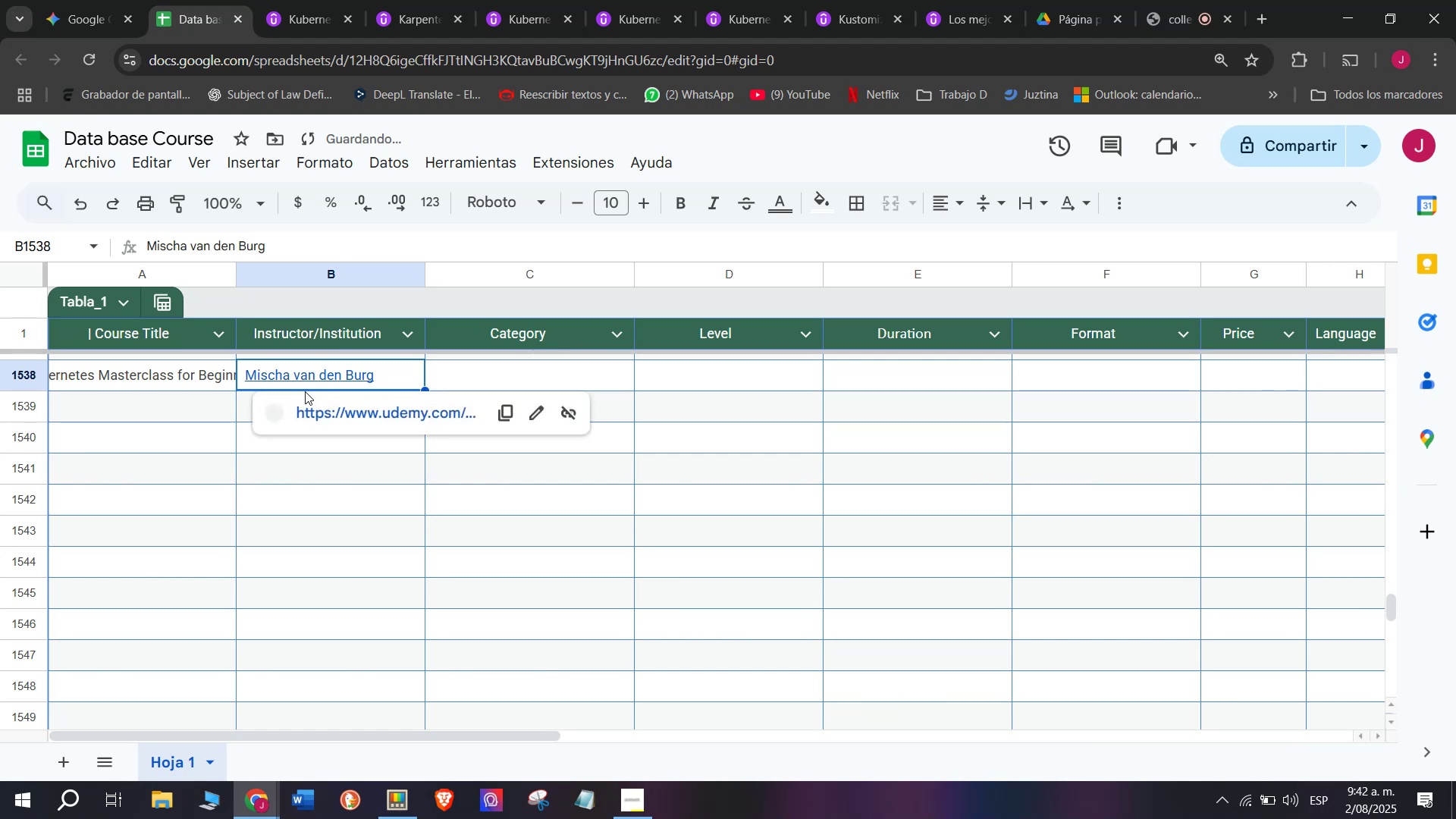 
key(Control+ControlLeft)
 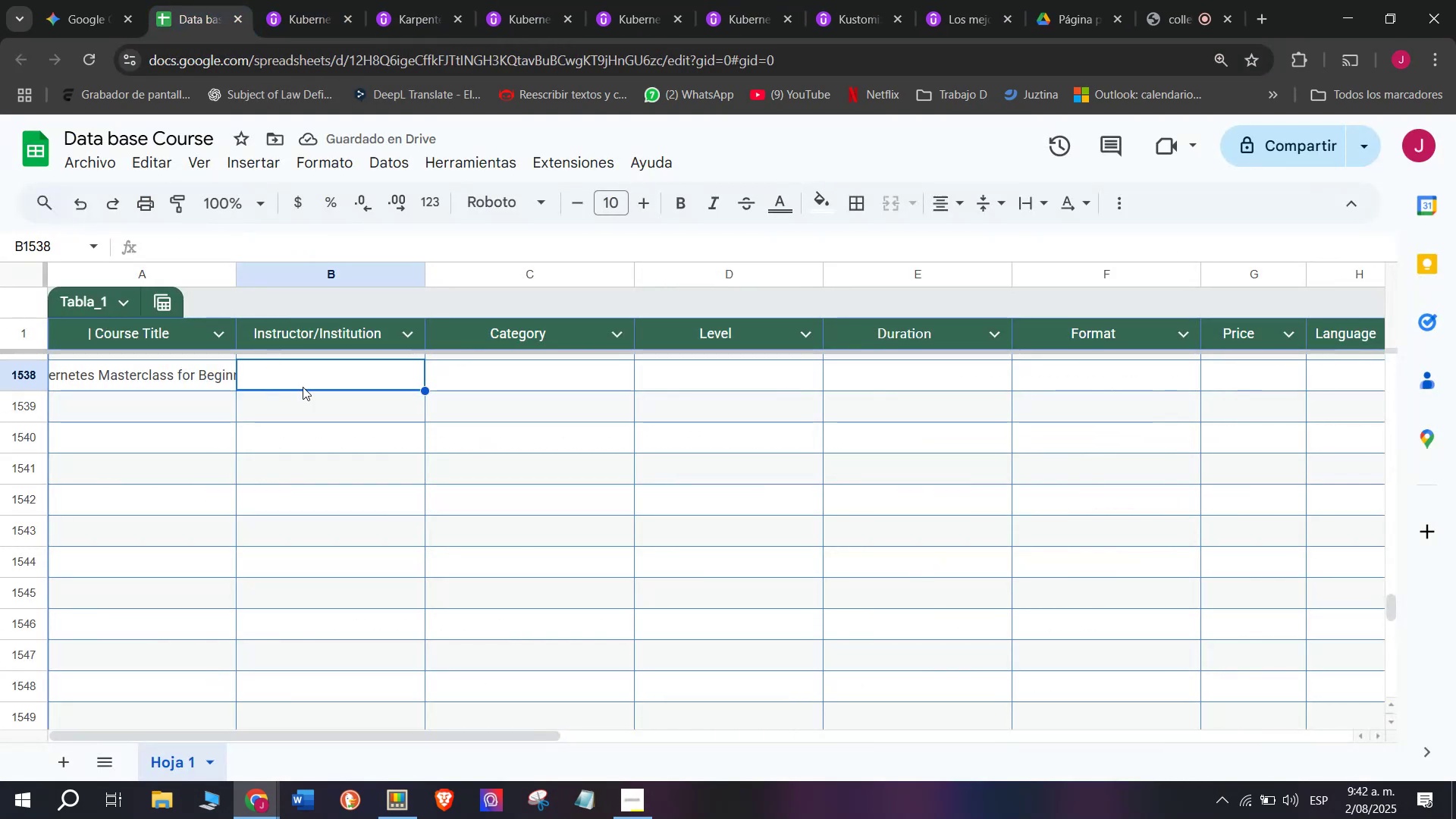 
key(Control+V)
 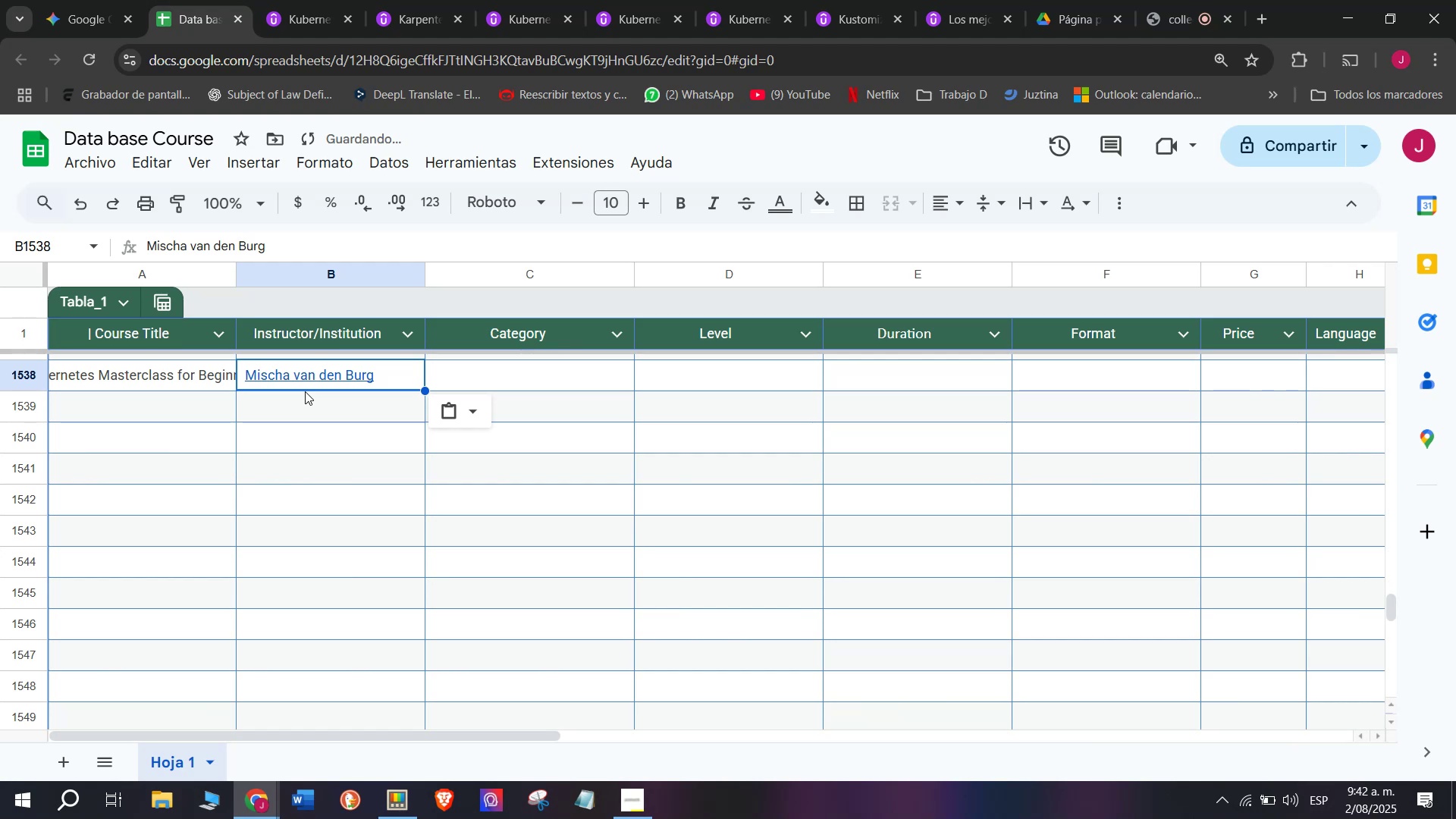 
key(Control+Shift+ControlLeft)
 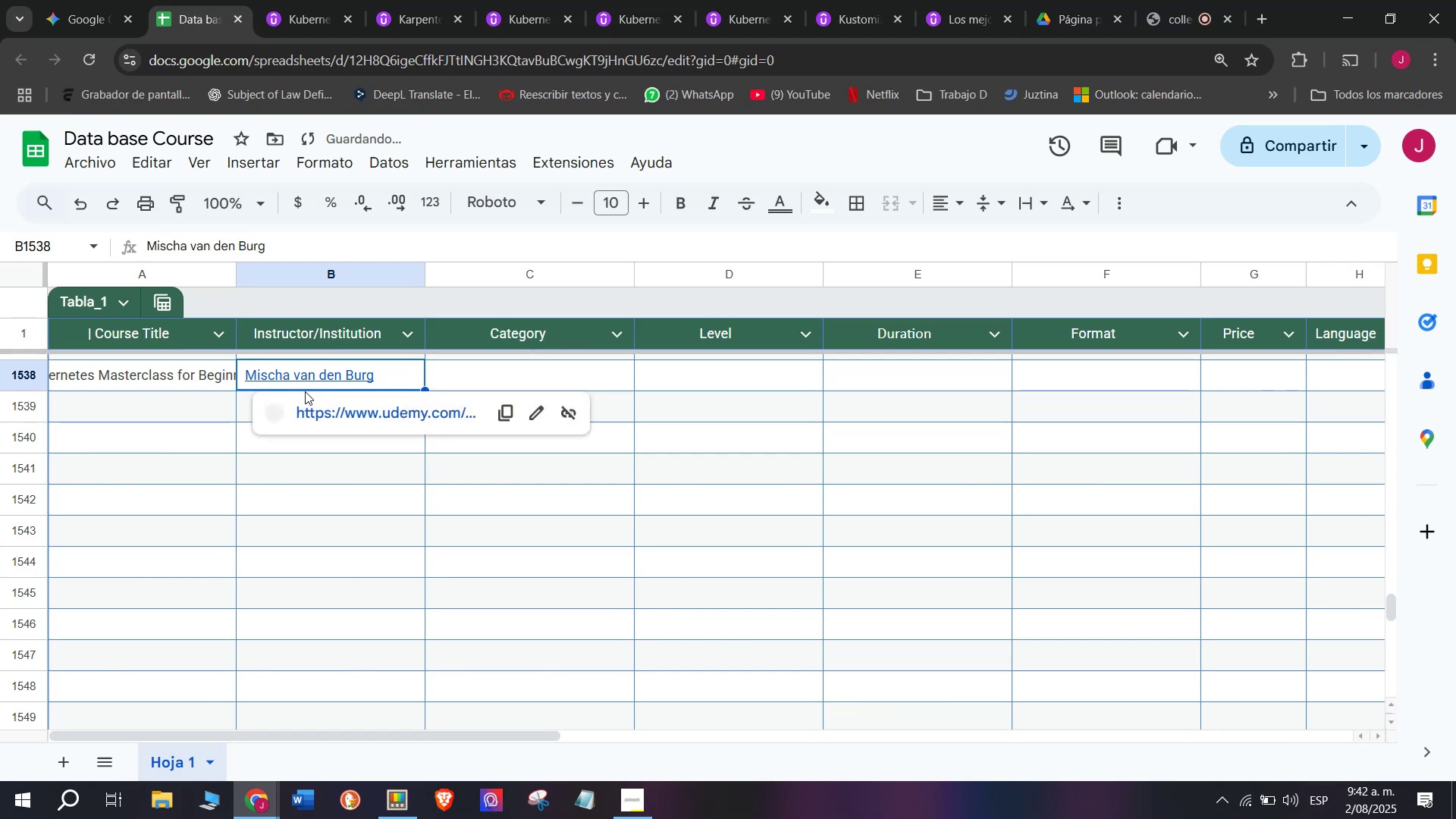 
key(Shift+ShiftLeft)
 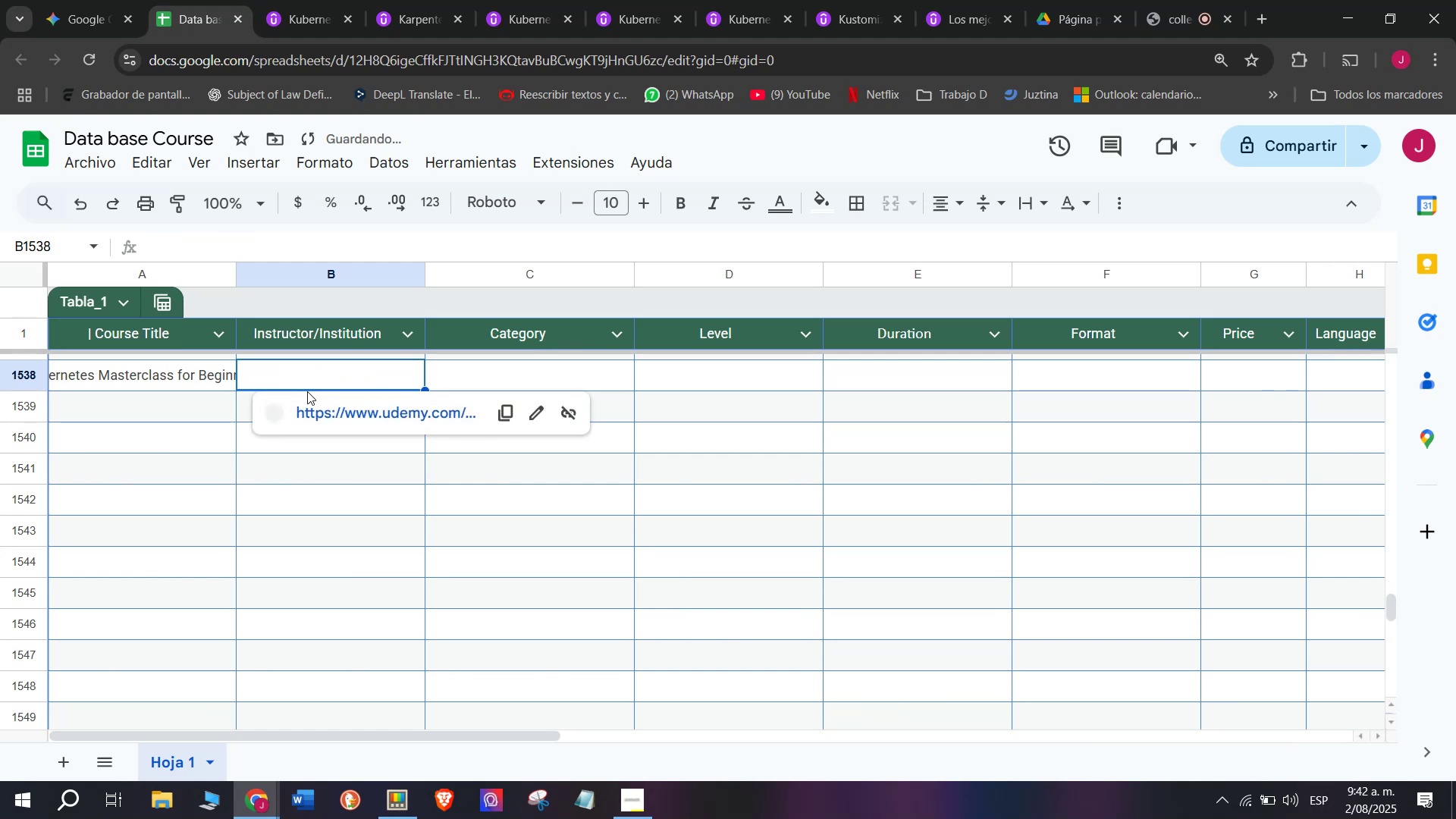 
key(Control+Shift+Z)
 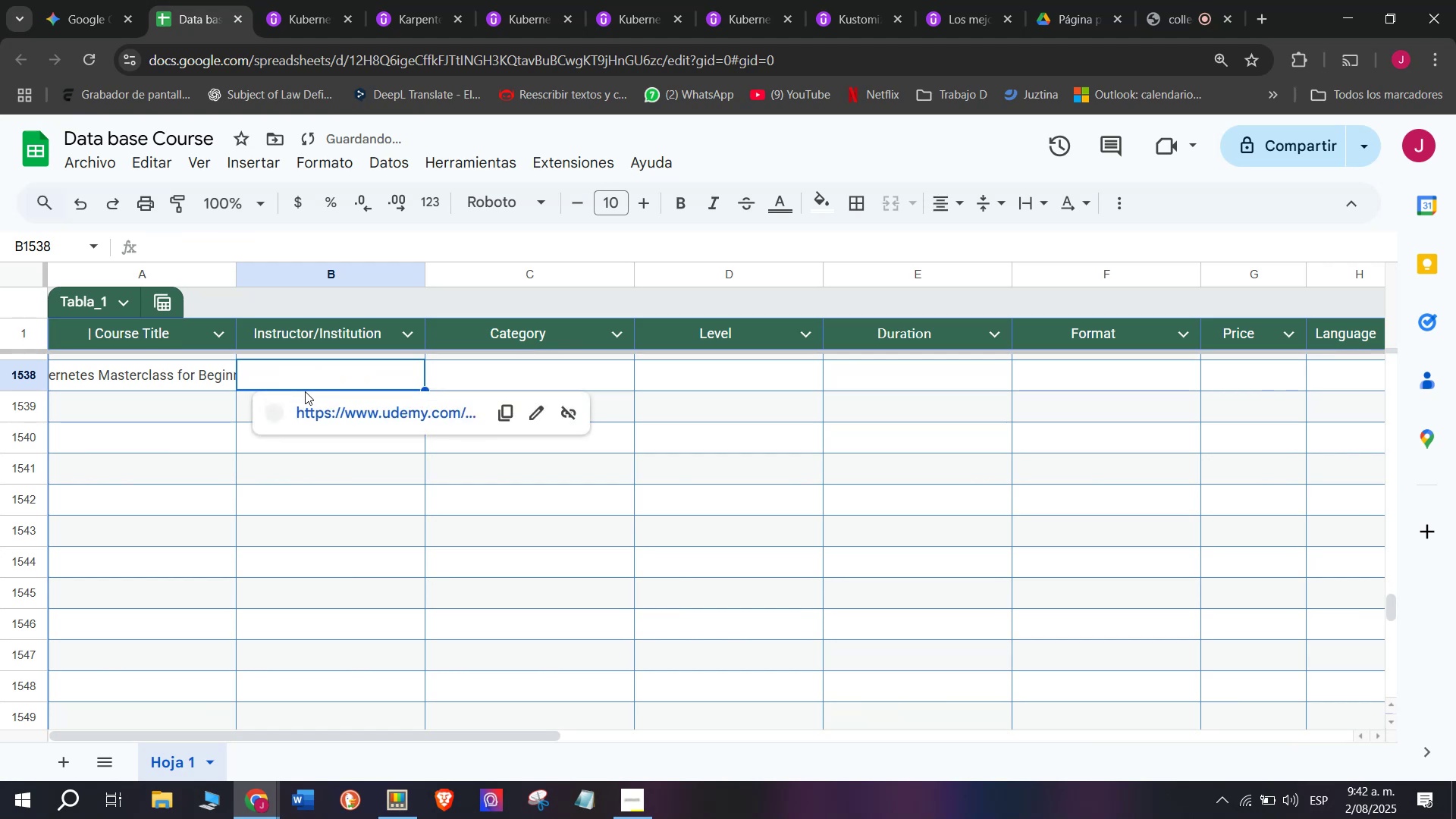 
key(Z)
 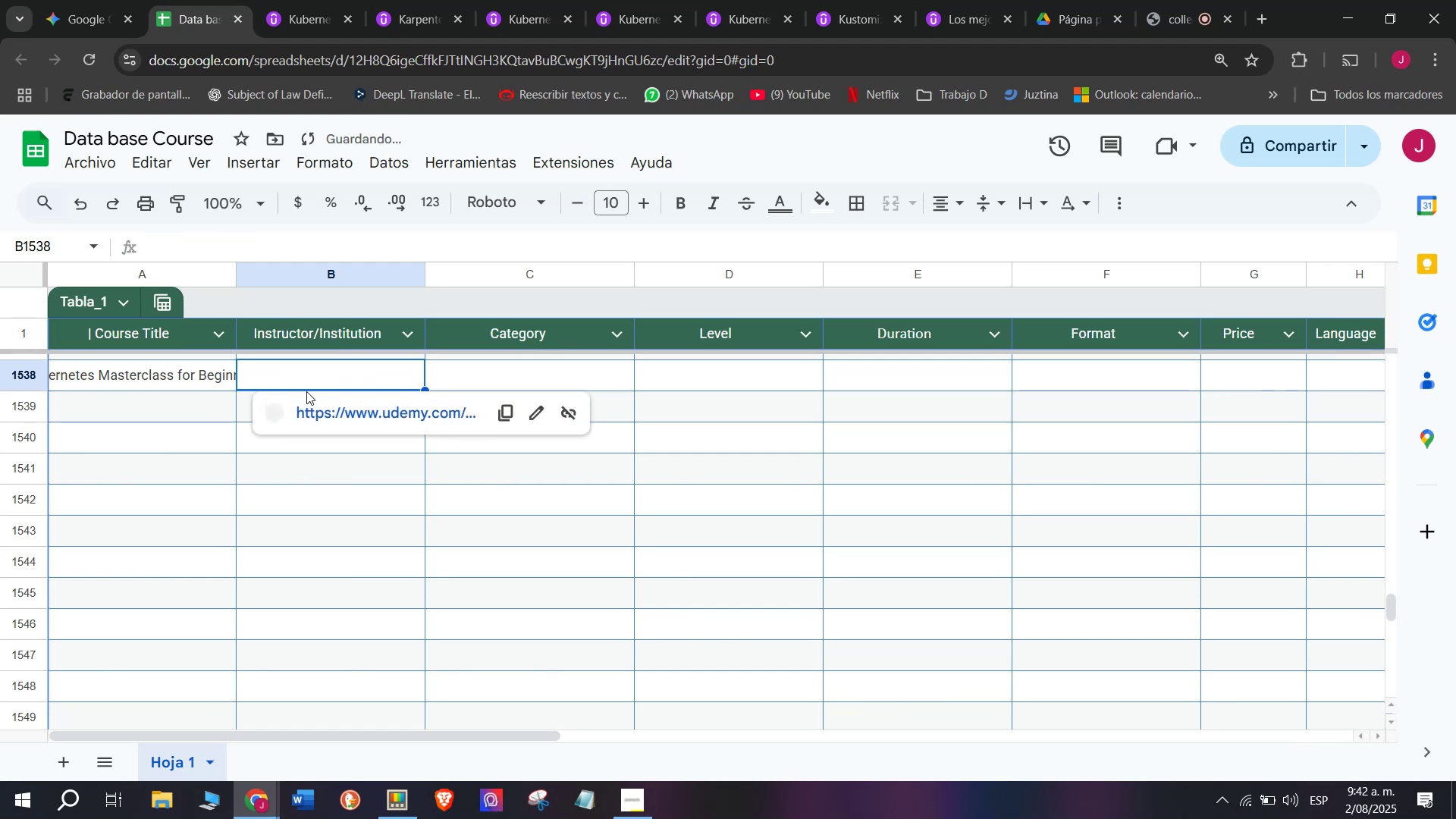 
key(Control+ControlLeft)
 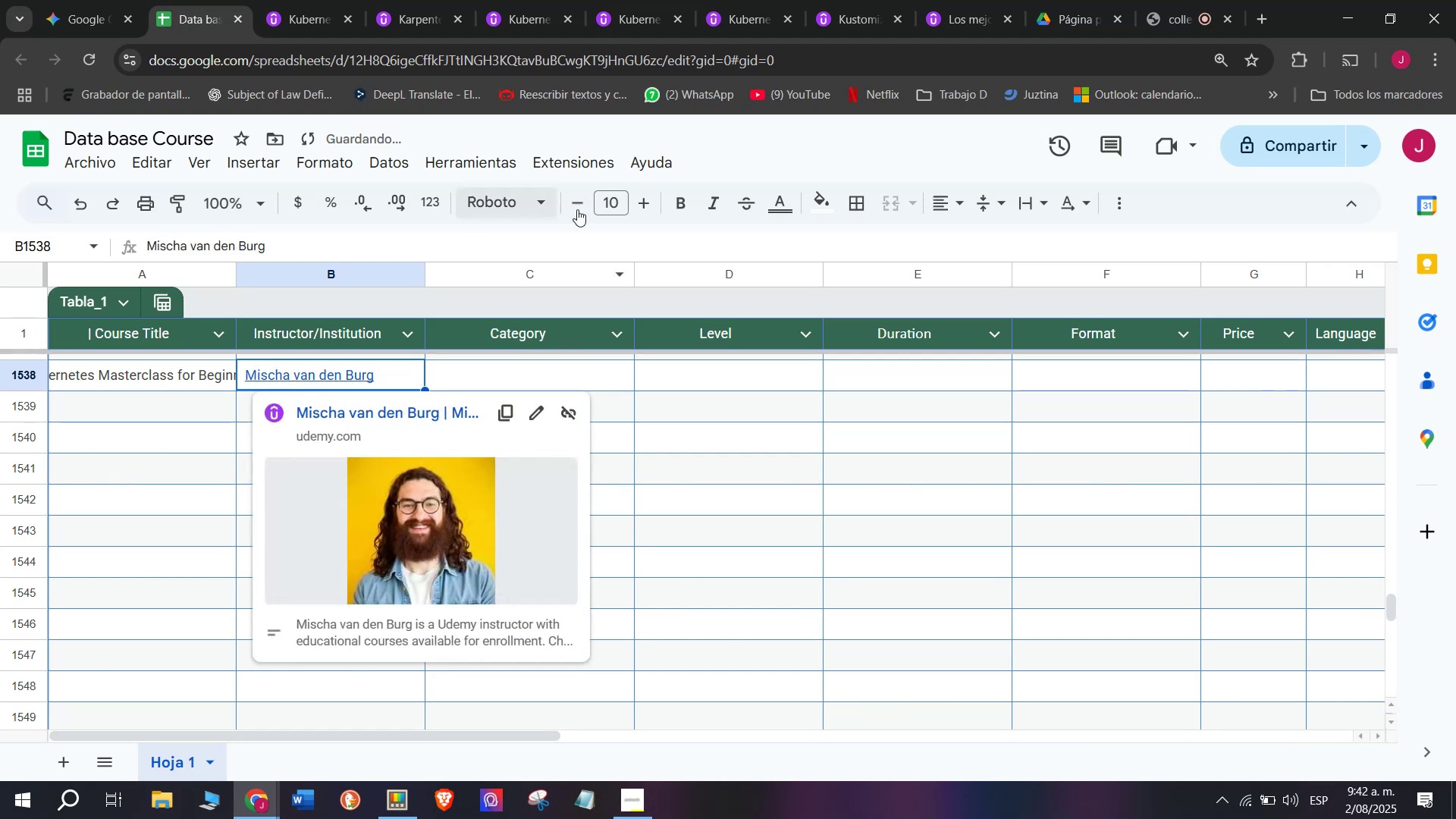 
key(Control+V)
 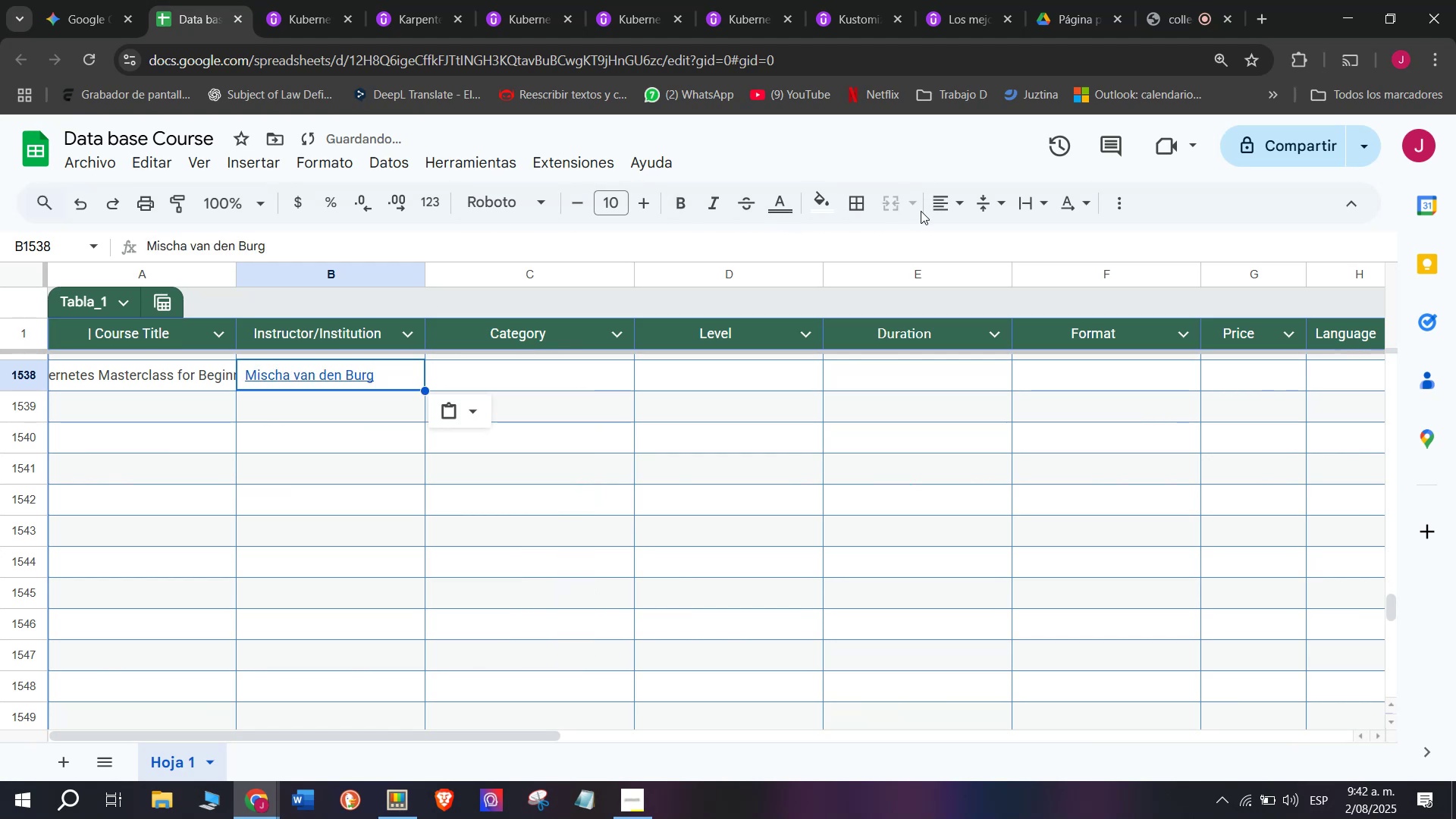 
left_click([937, 211])
 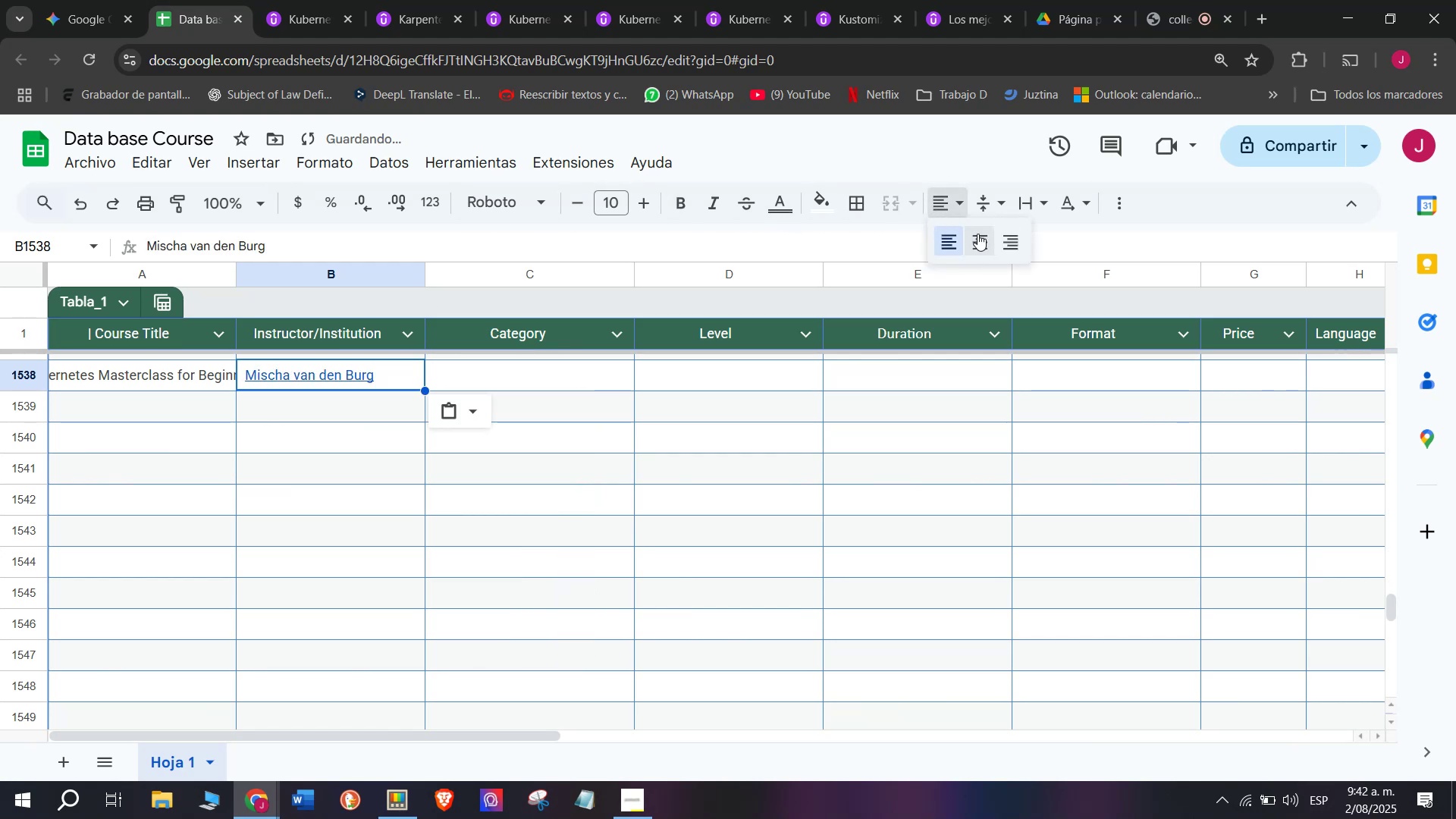 
left_click([981, 235])
 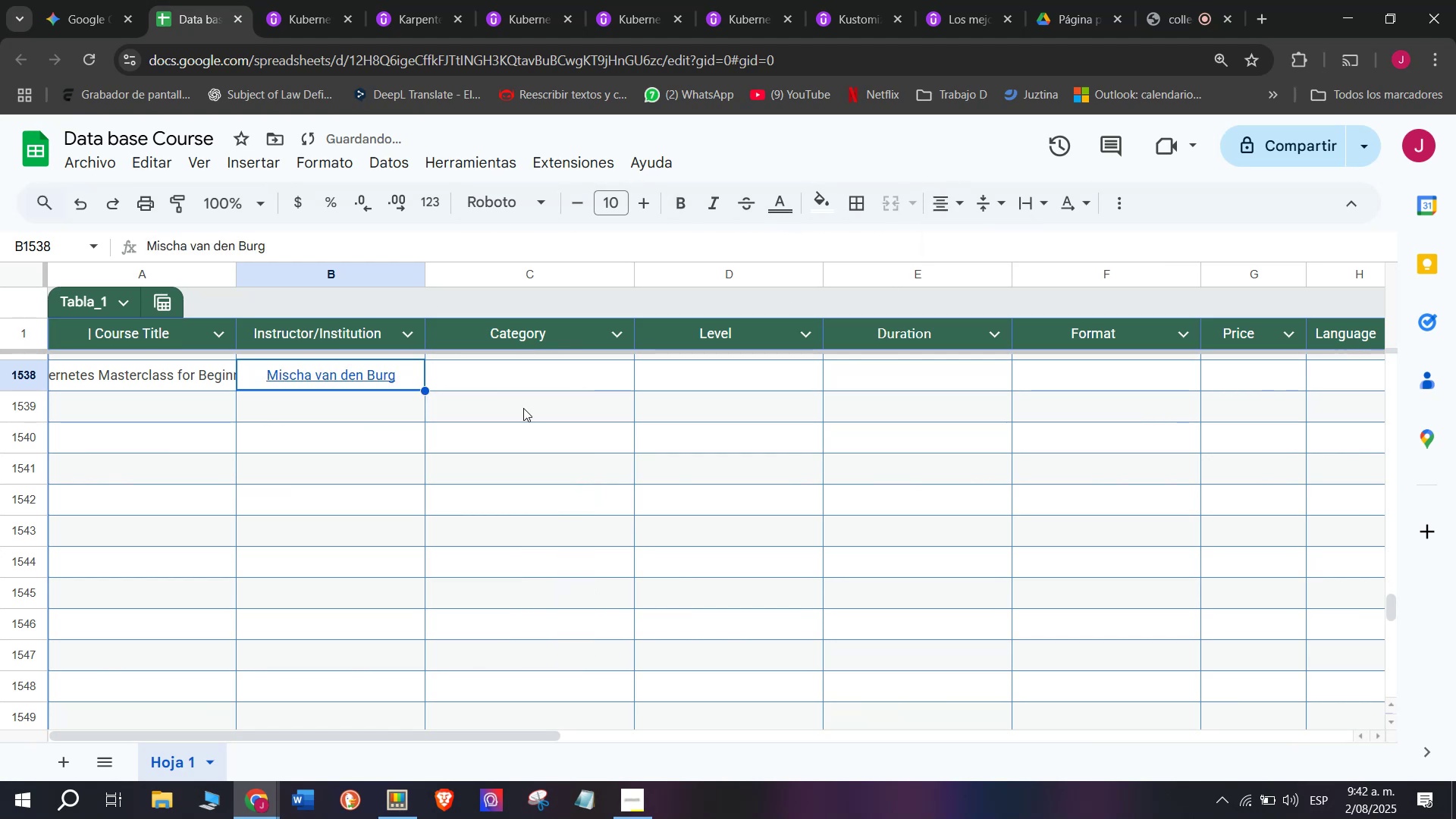 
scroll: coordinate [523, 408], scroll_direction: up, amount: 1.0
 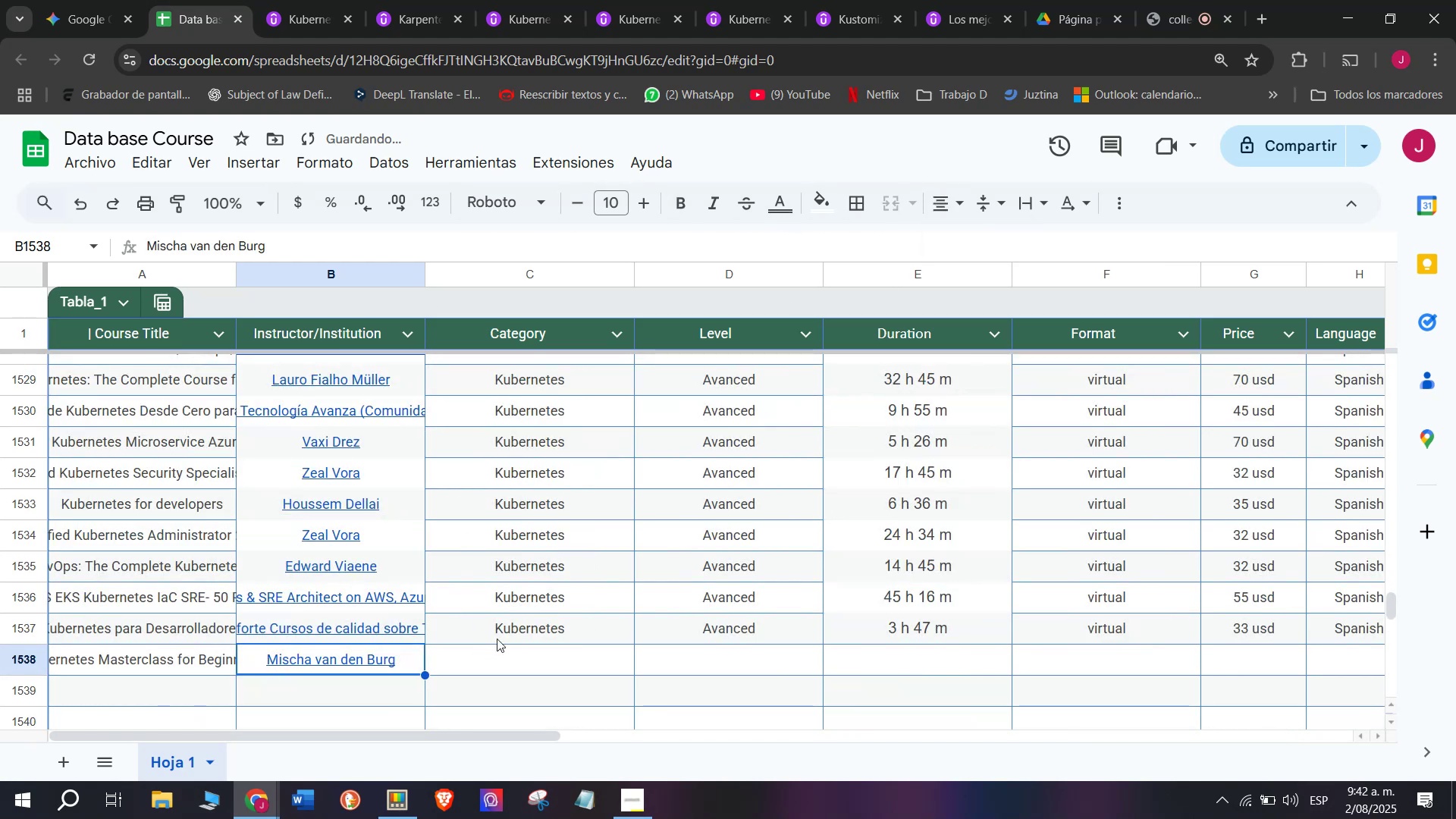 
key(Break)
 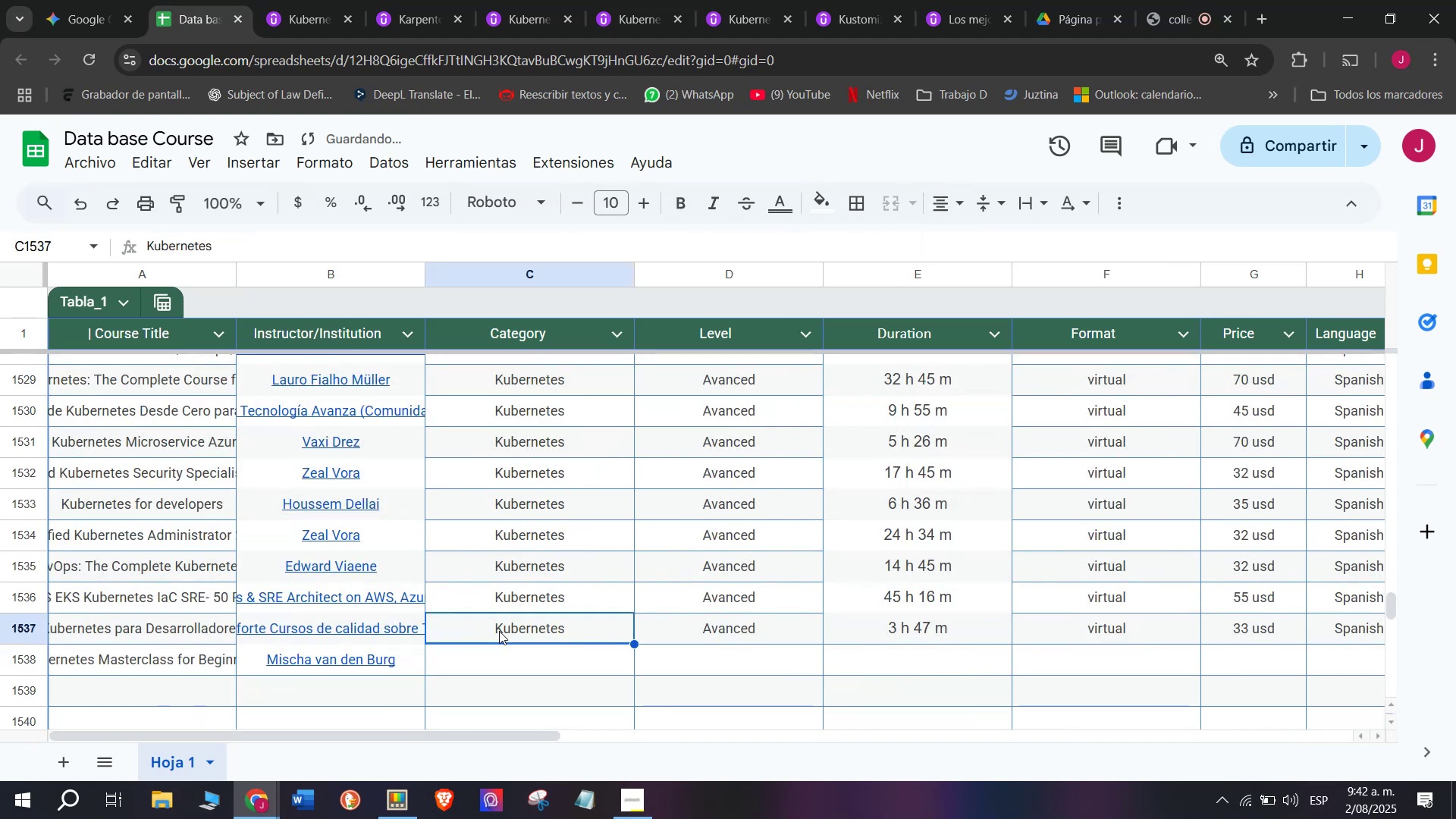 
key(Control+ControlLeft)
 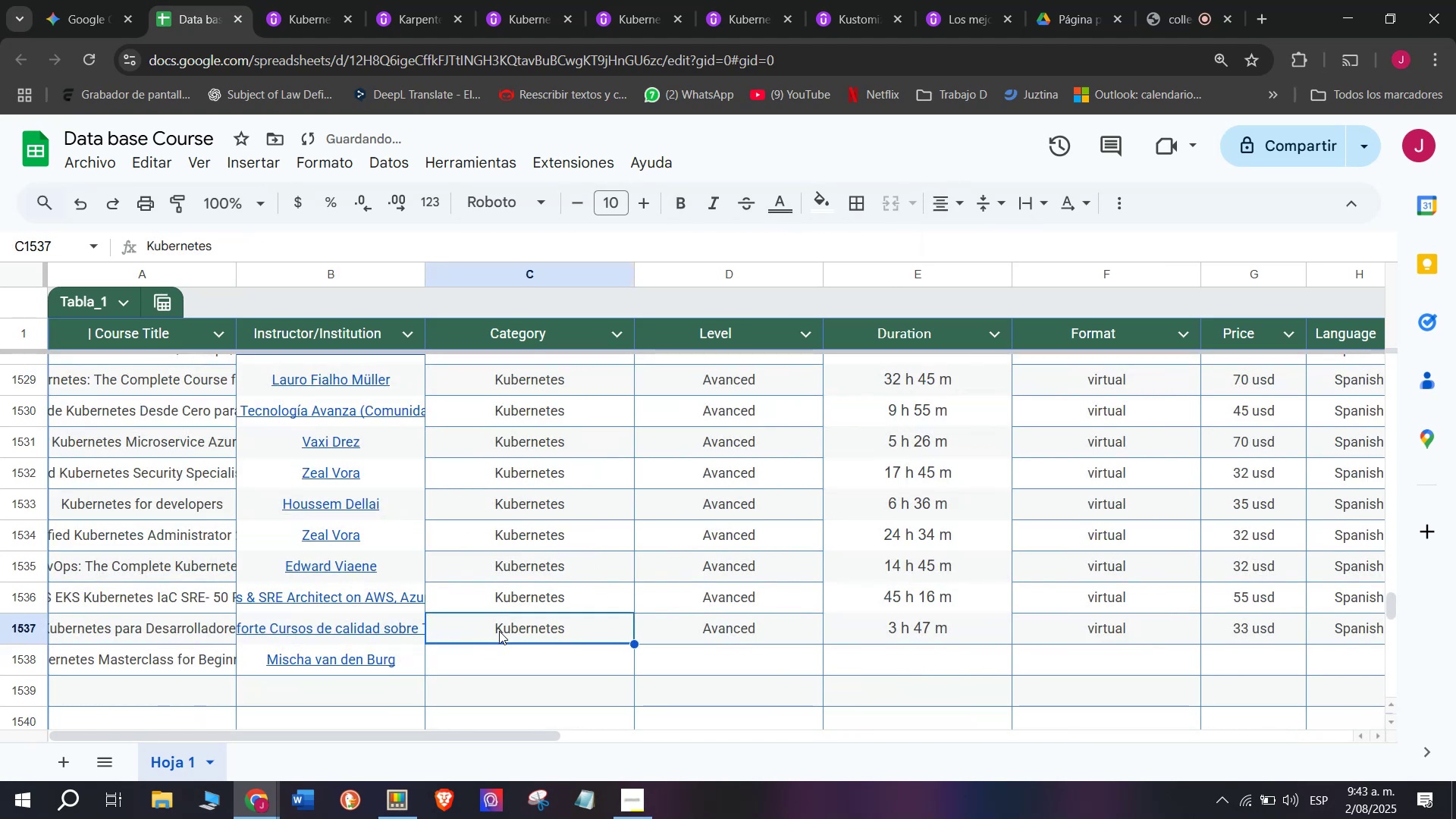 
key(Control+C)
 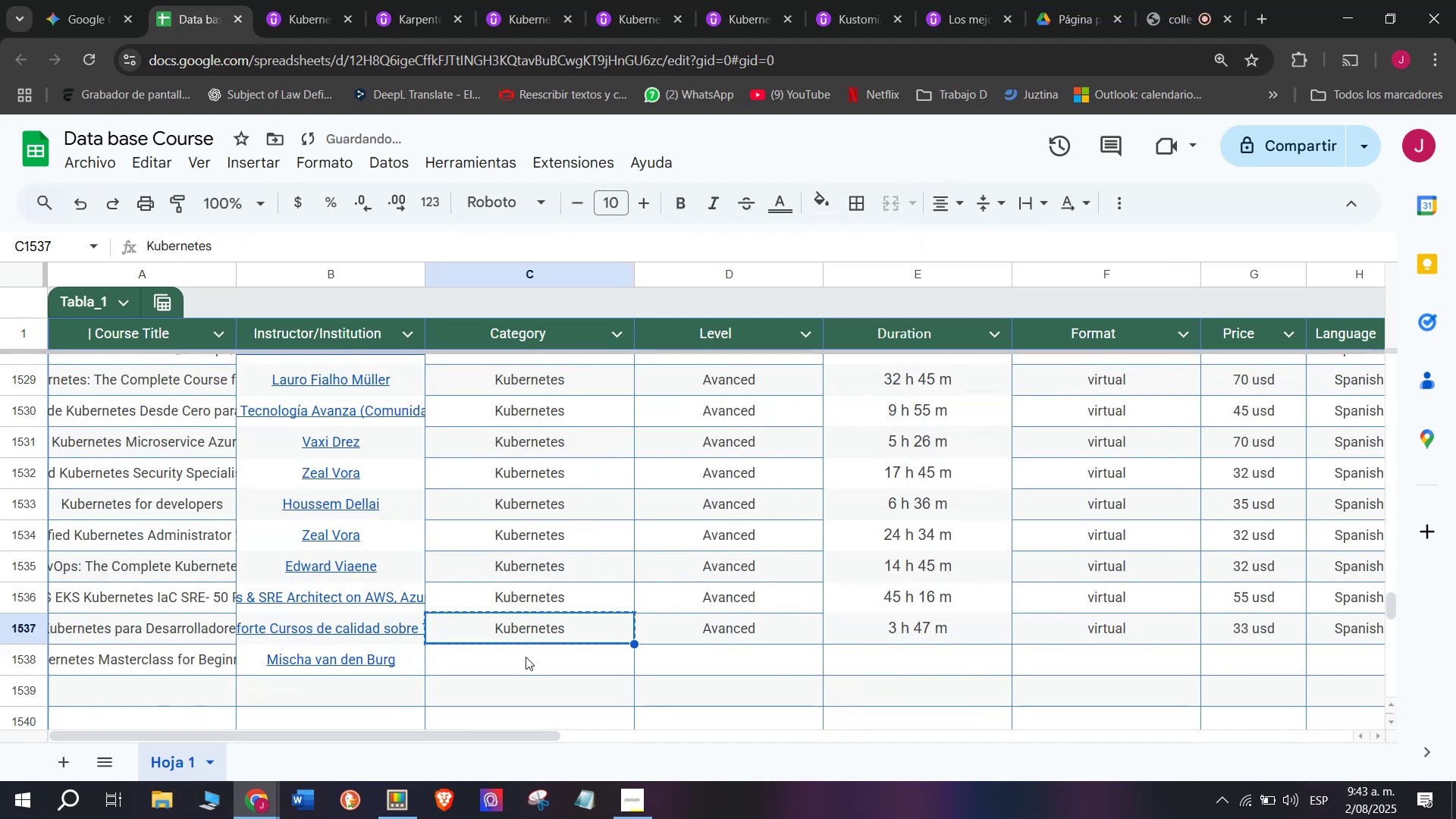 
key(Control+ControlLeft)
 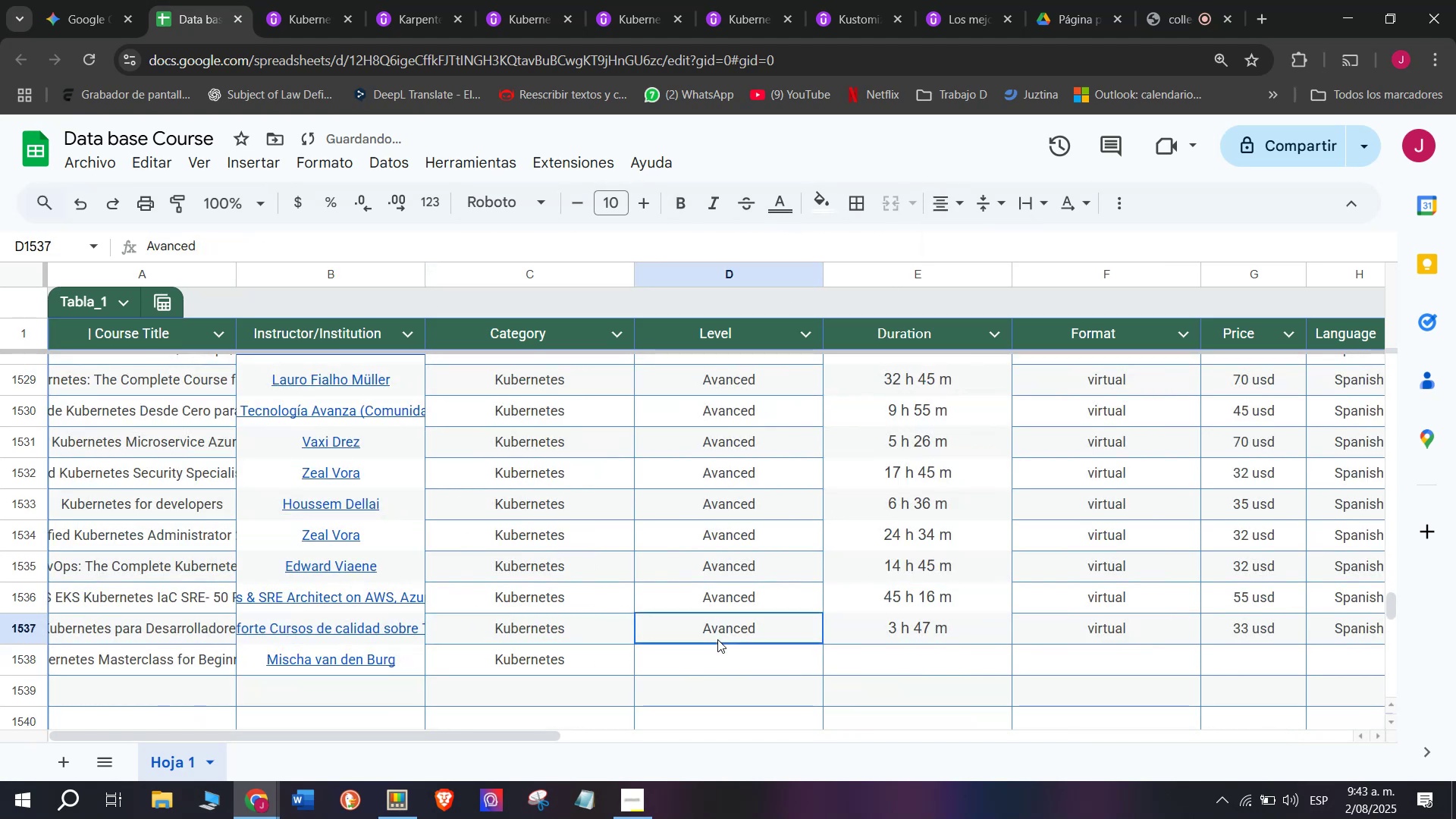 
key(Z)
 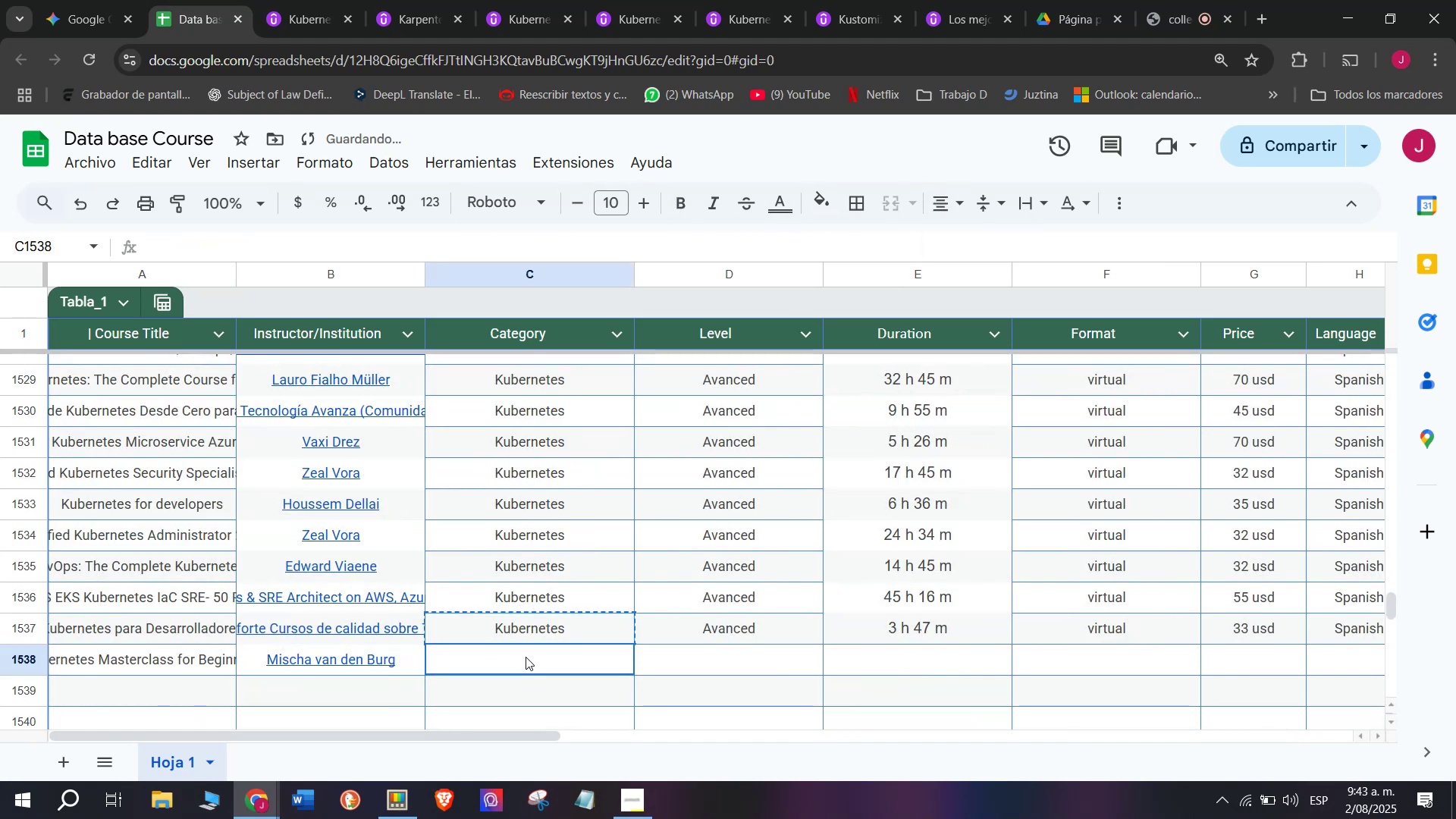 
double_click([526, 657])
 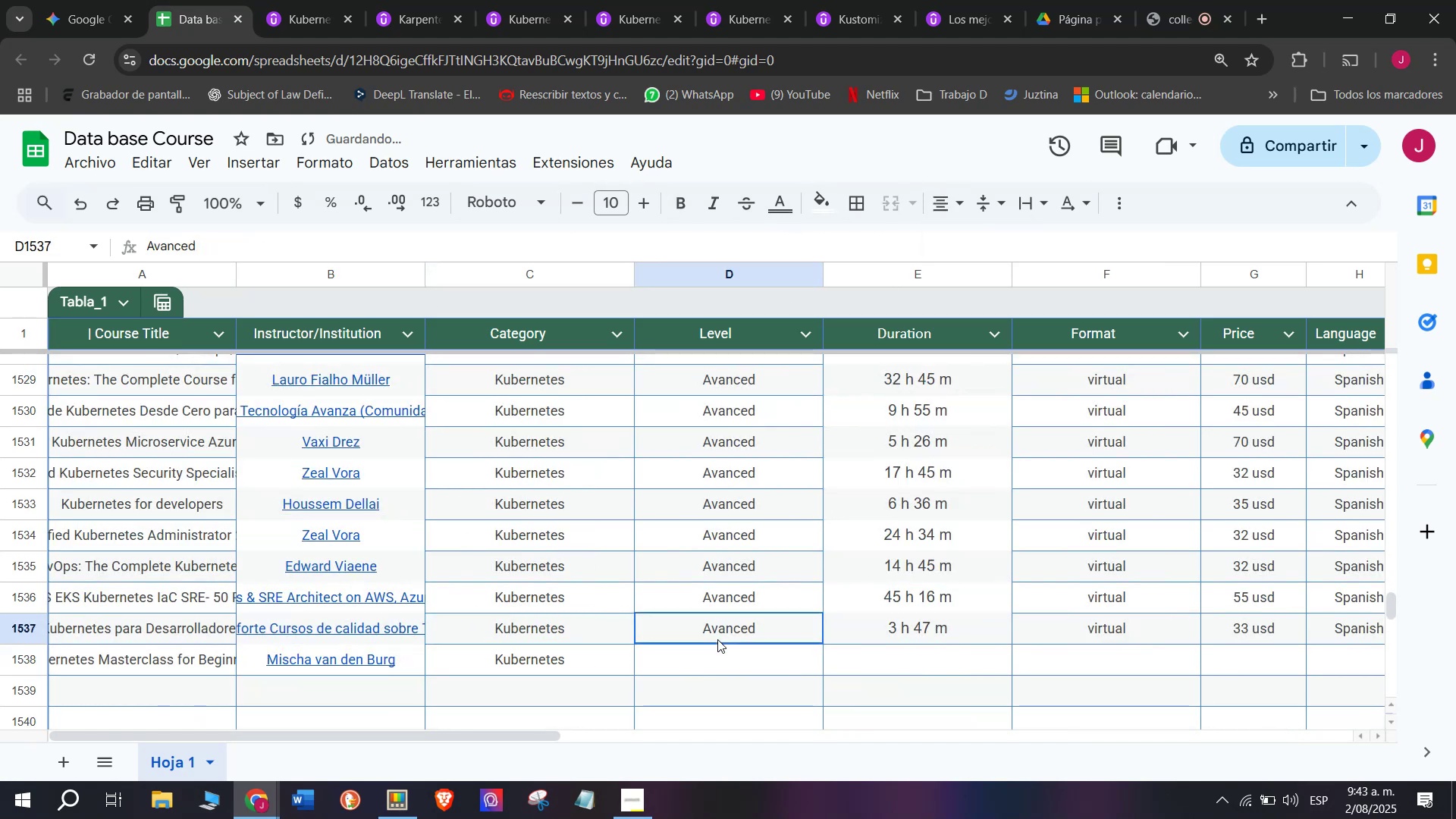 
key(Control+V)
 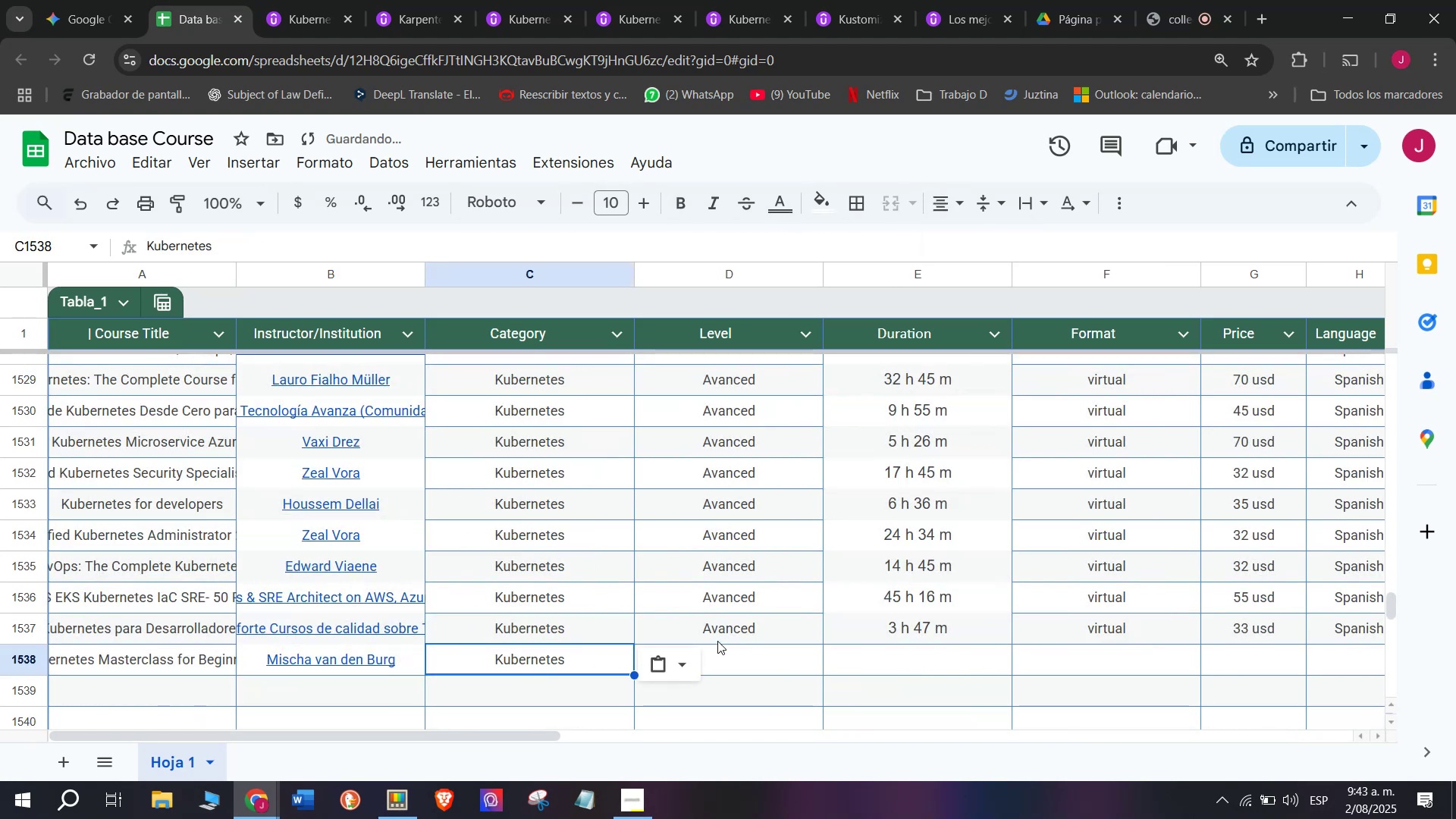 
left_click([717, 639])
 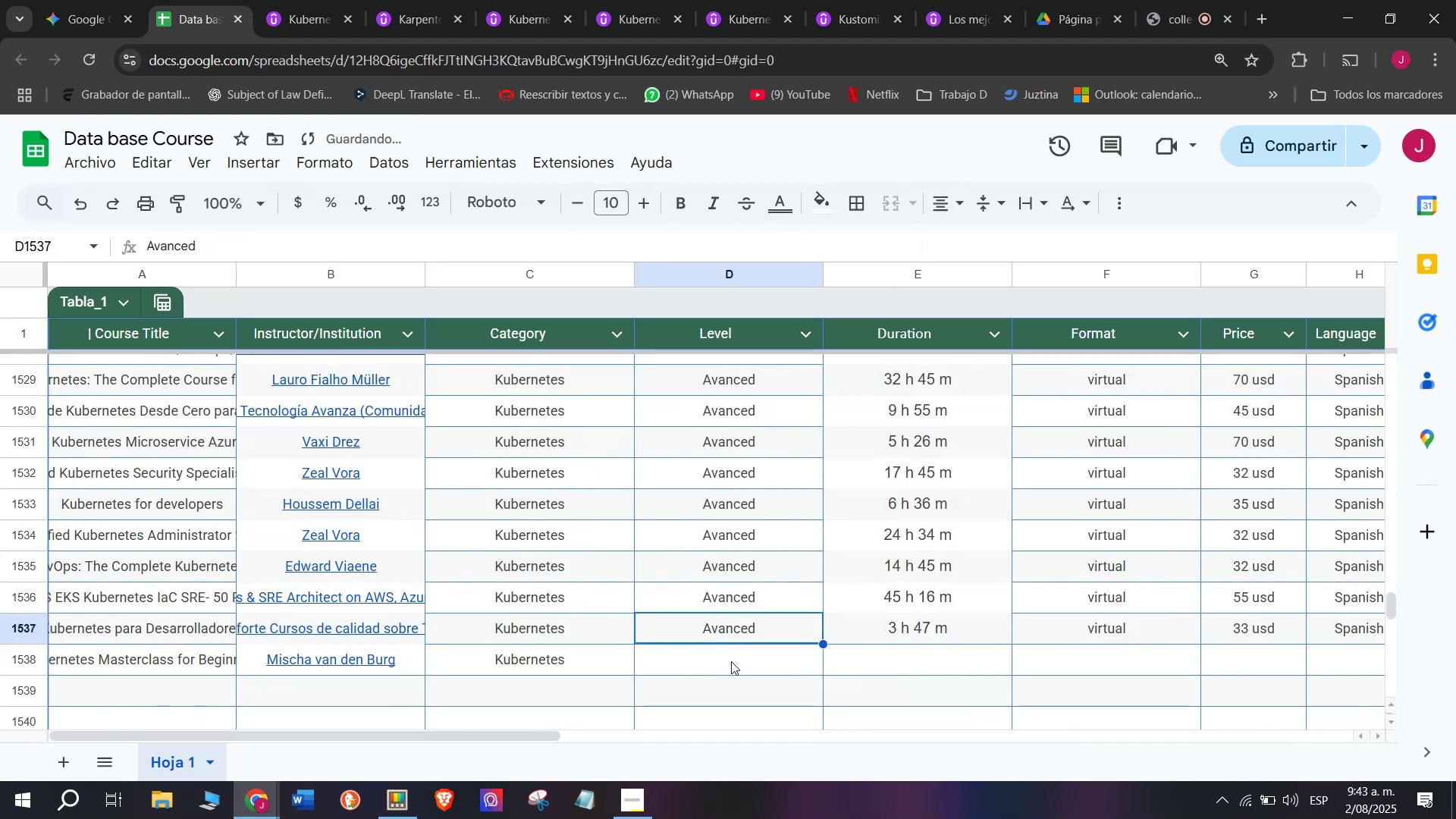 
key(Break)
 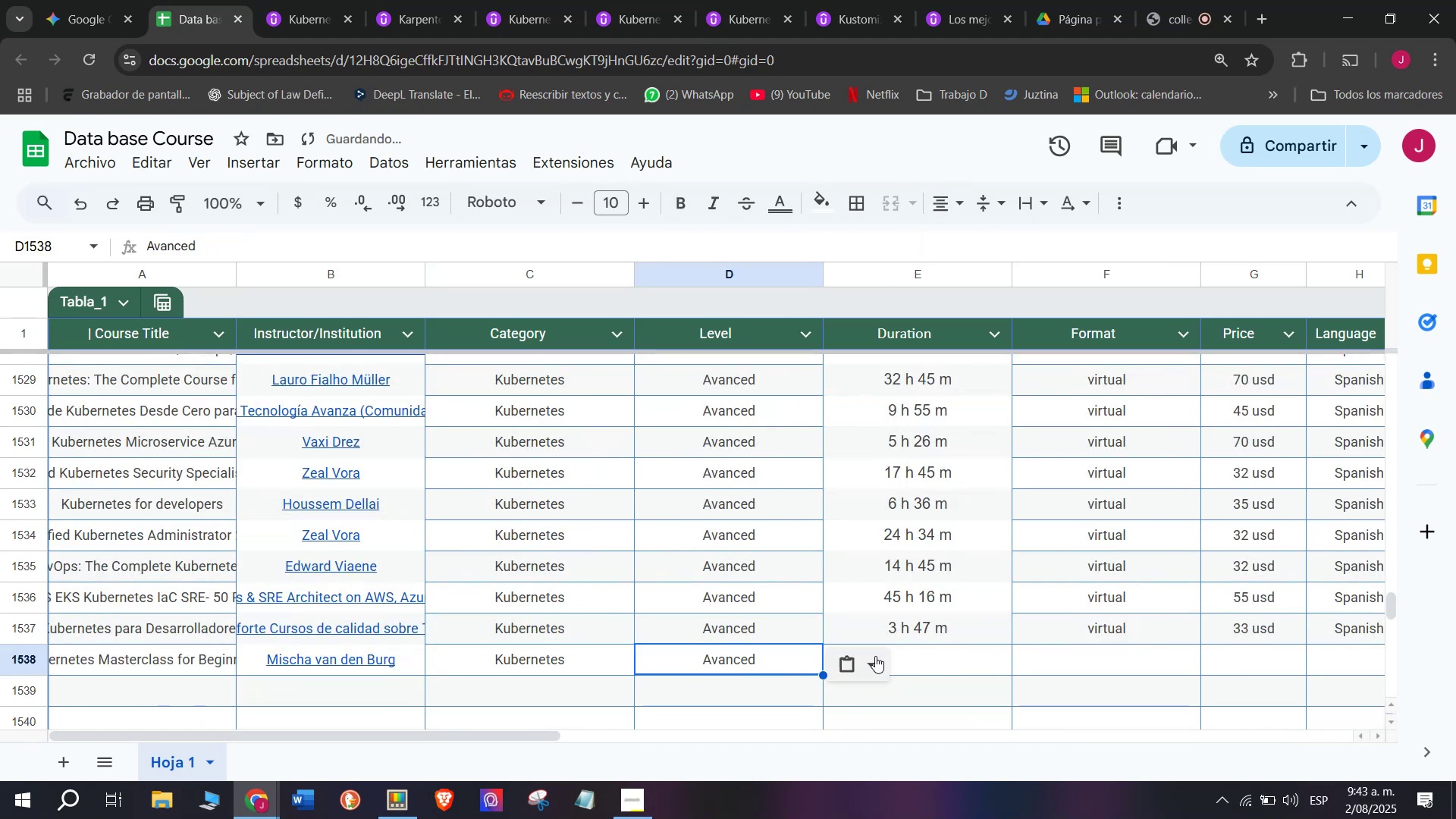 
key(Control+ControlLeft)
 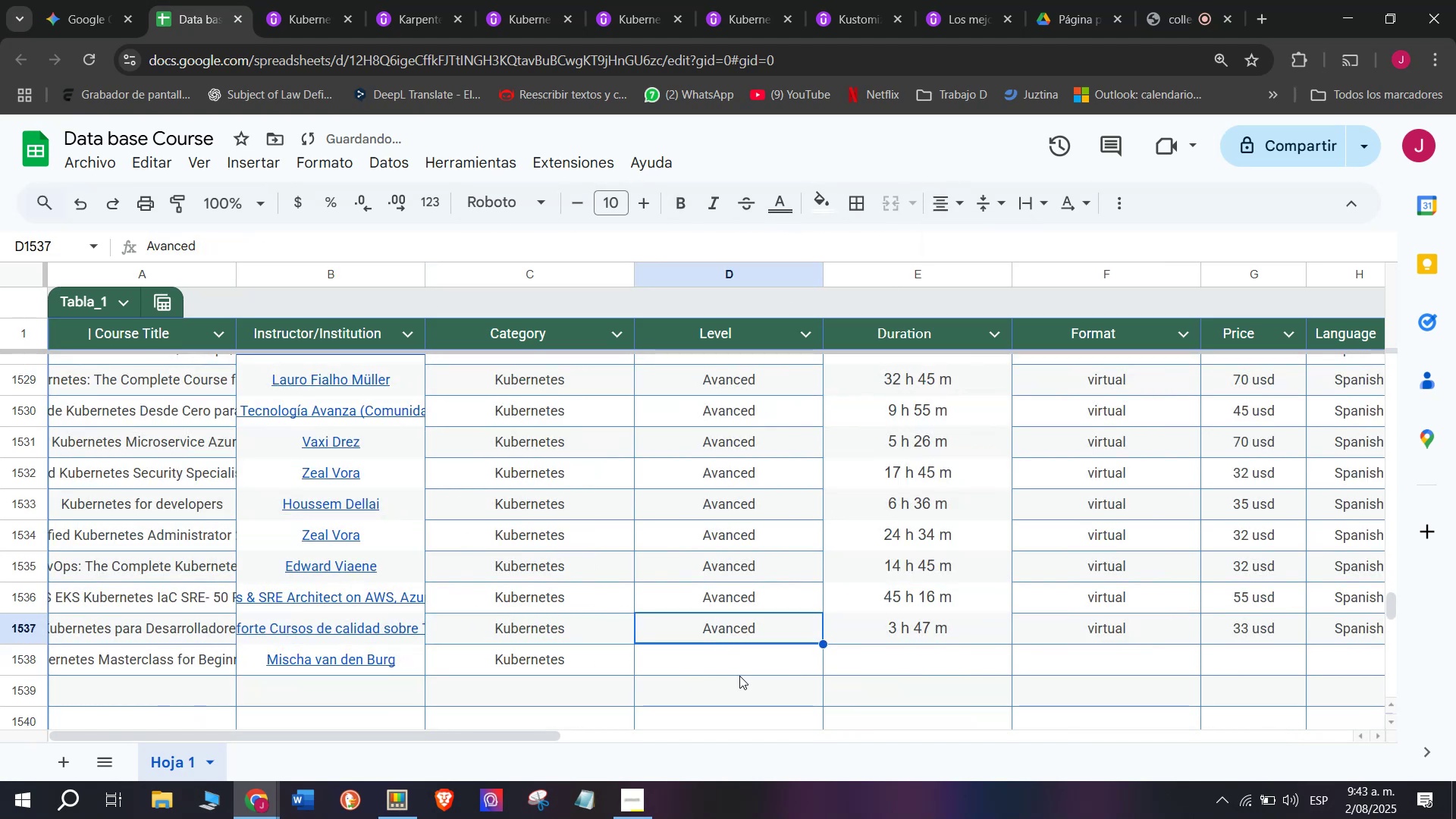 
key(Control+C)
 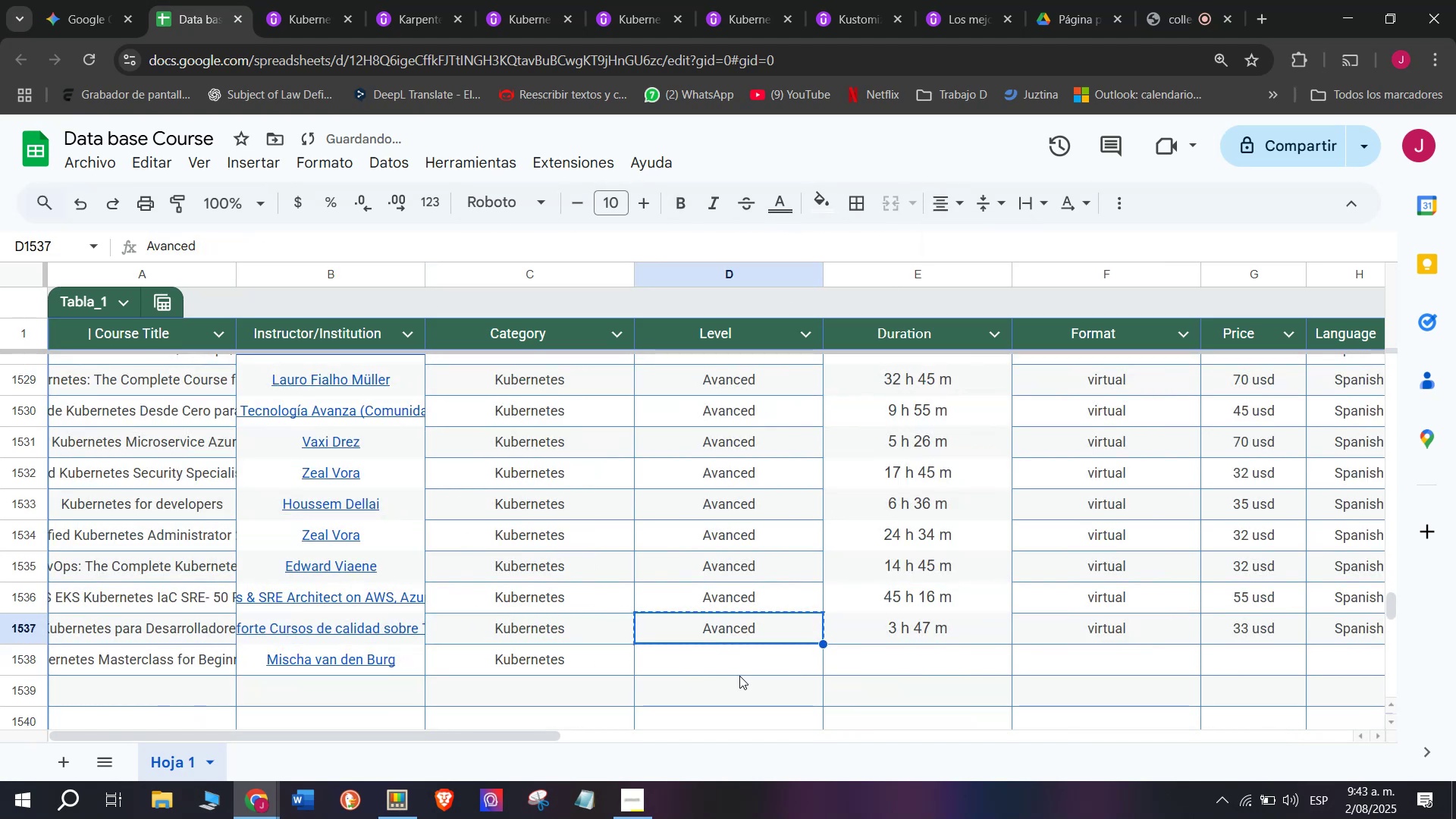 
double_click([739, 676])
 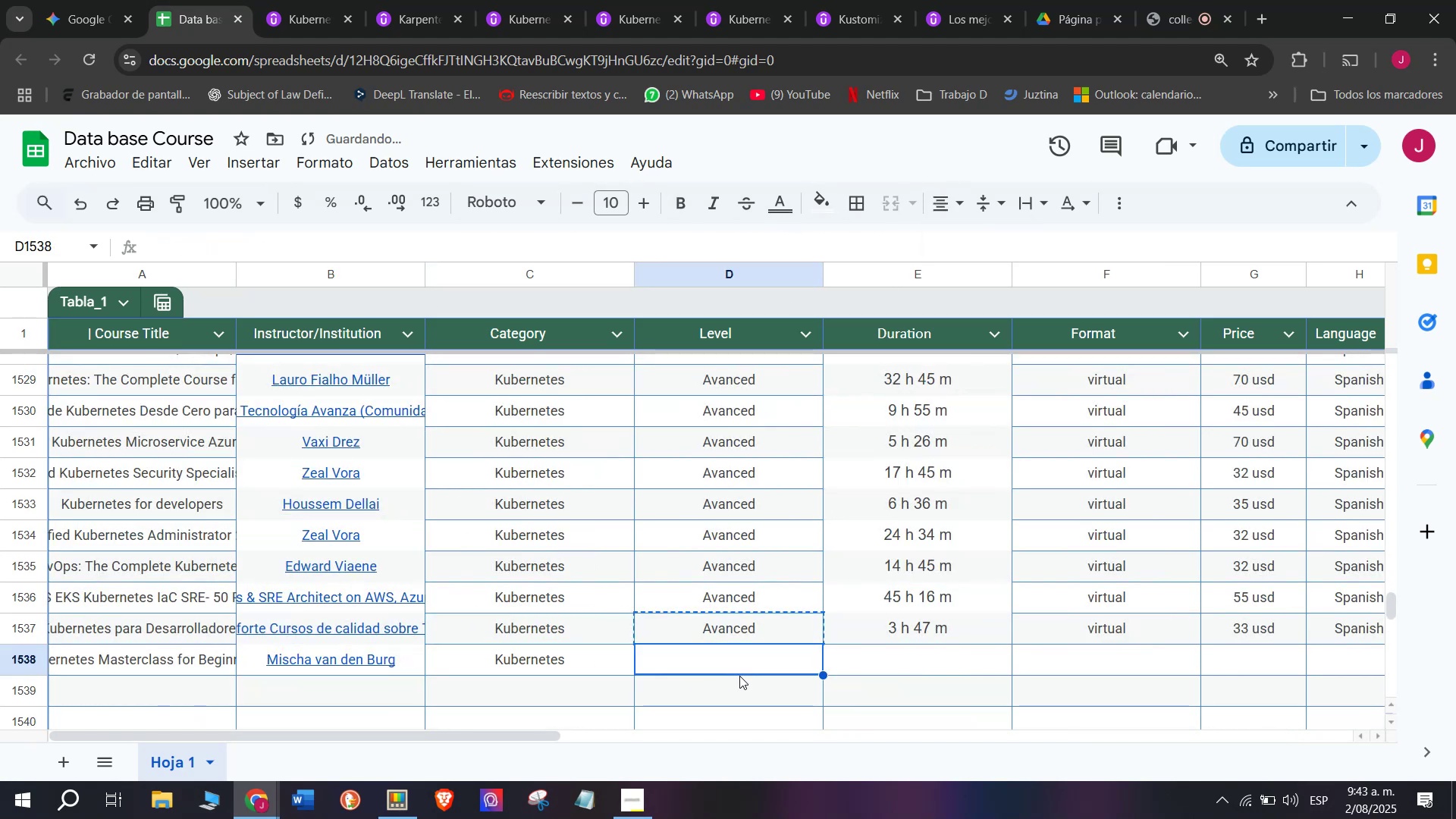 
key(Z)
 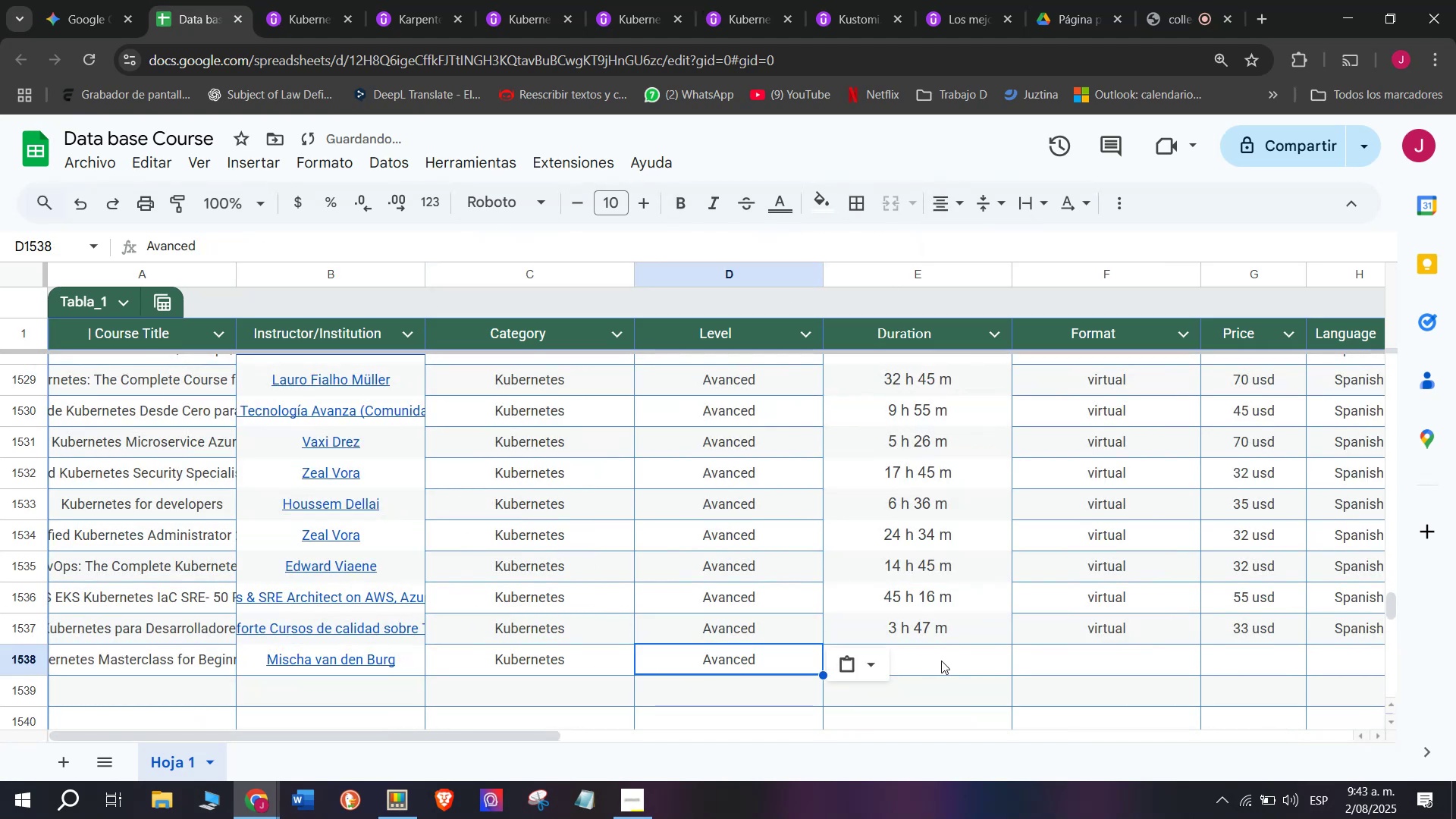 
key(Control+ControlLeft)
 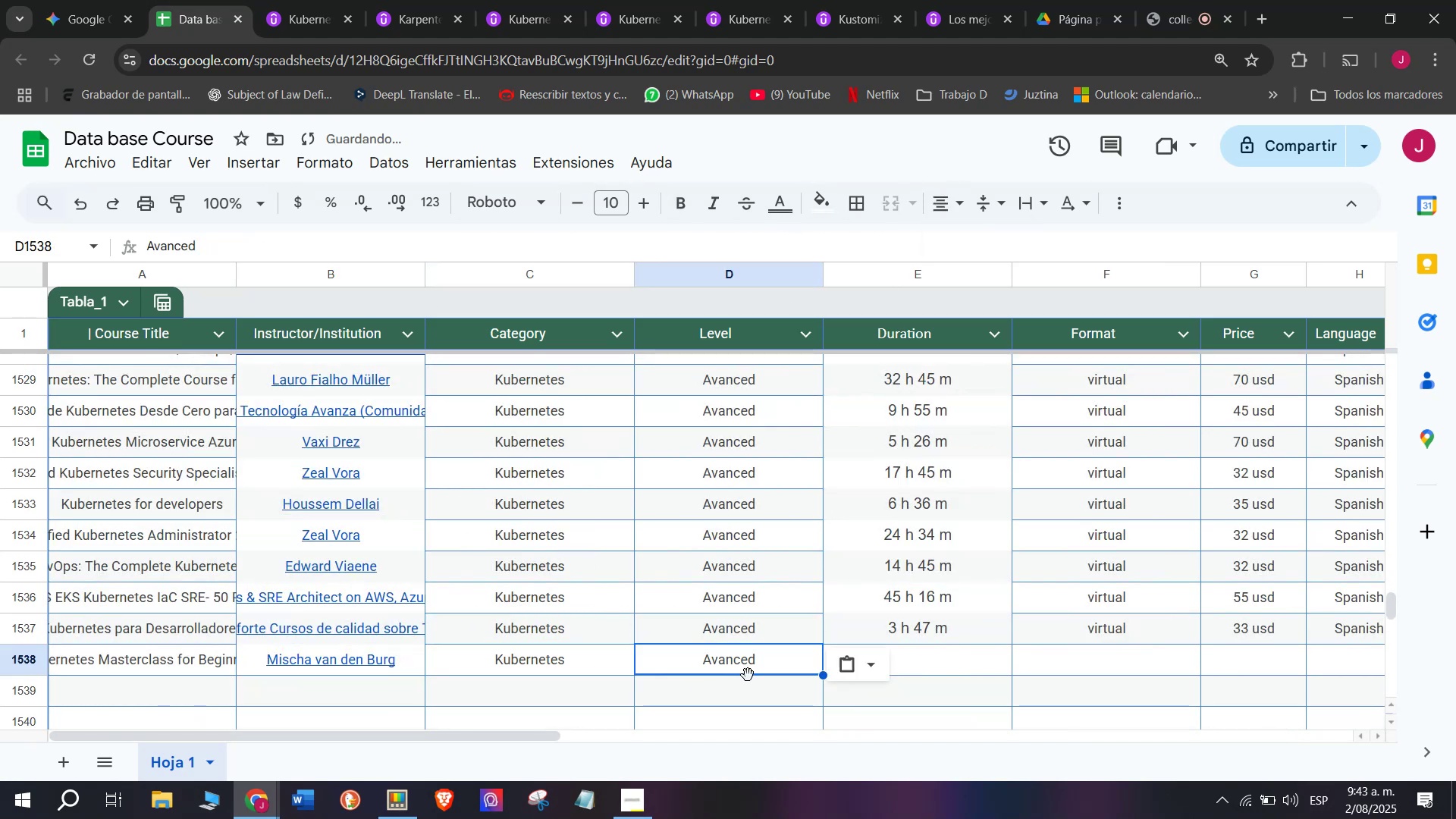 
key(Control+V)
 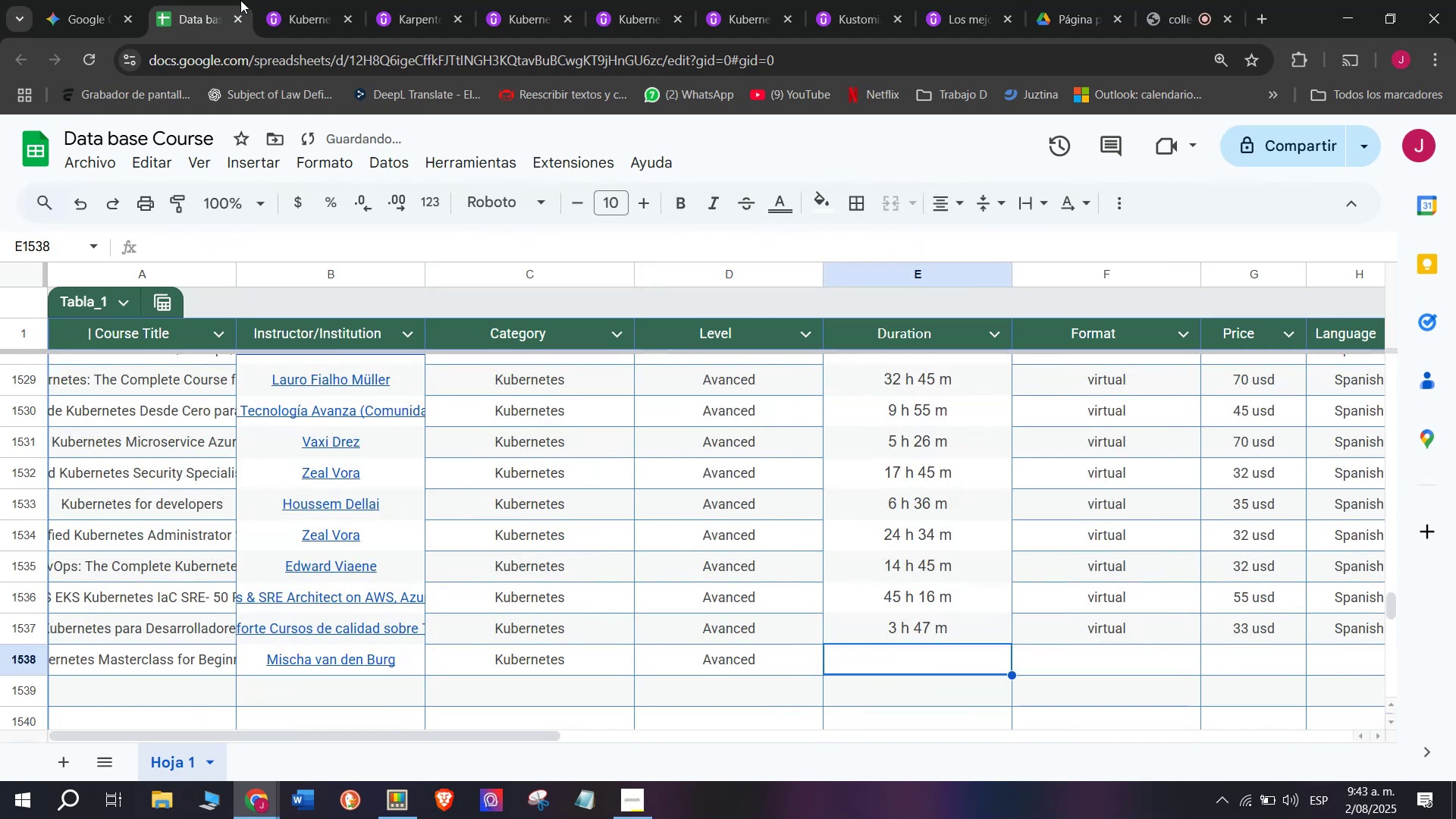 
left_click([262, 0])
 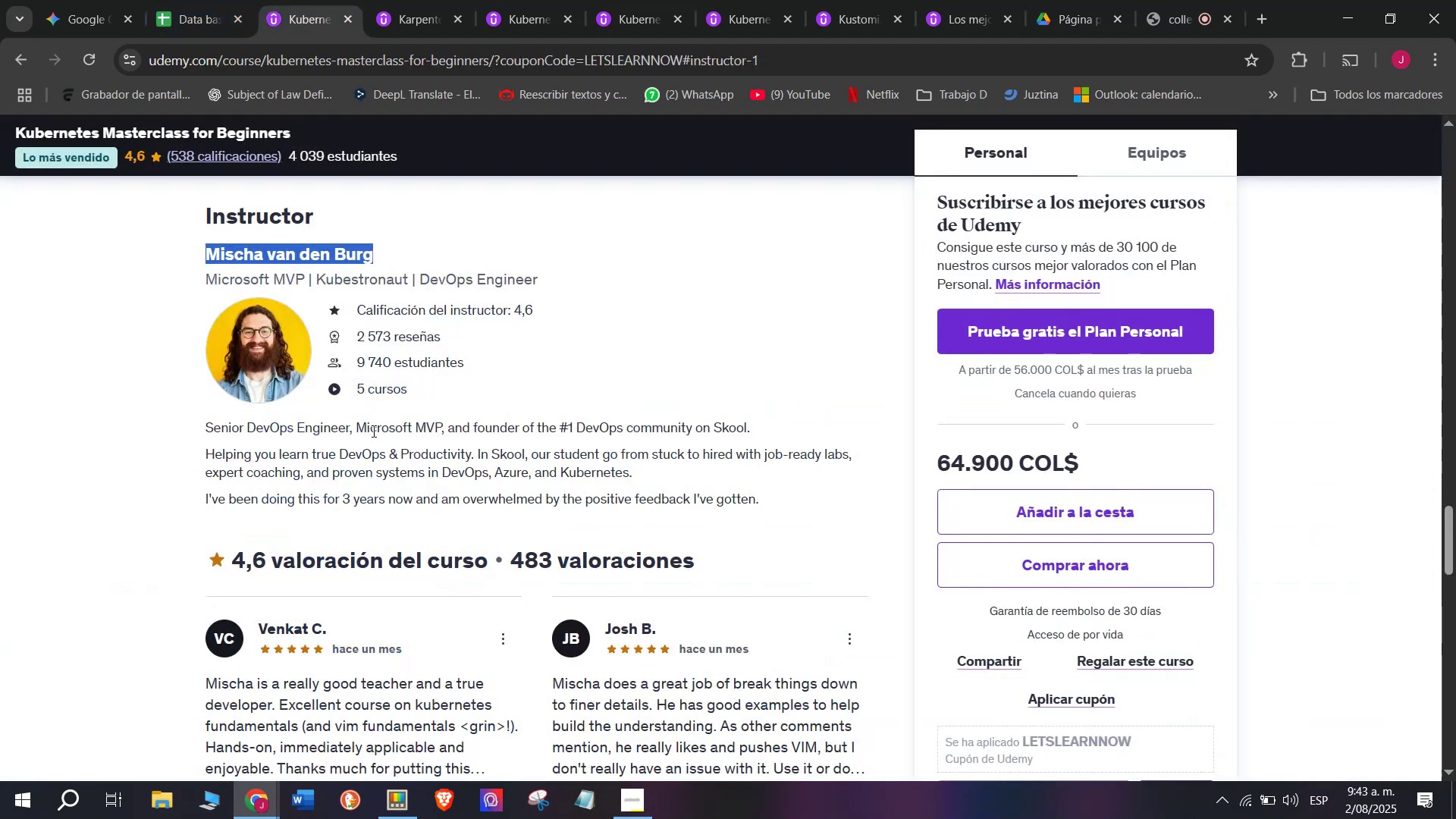 
scroll: coordinate [378, 491], scroll_direction: up, amount: 9.0
 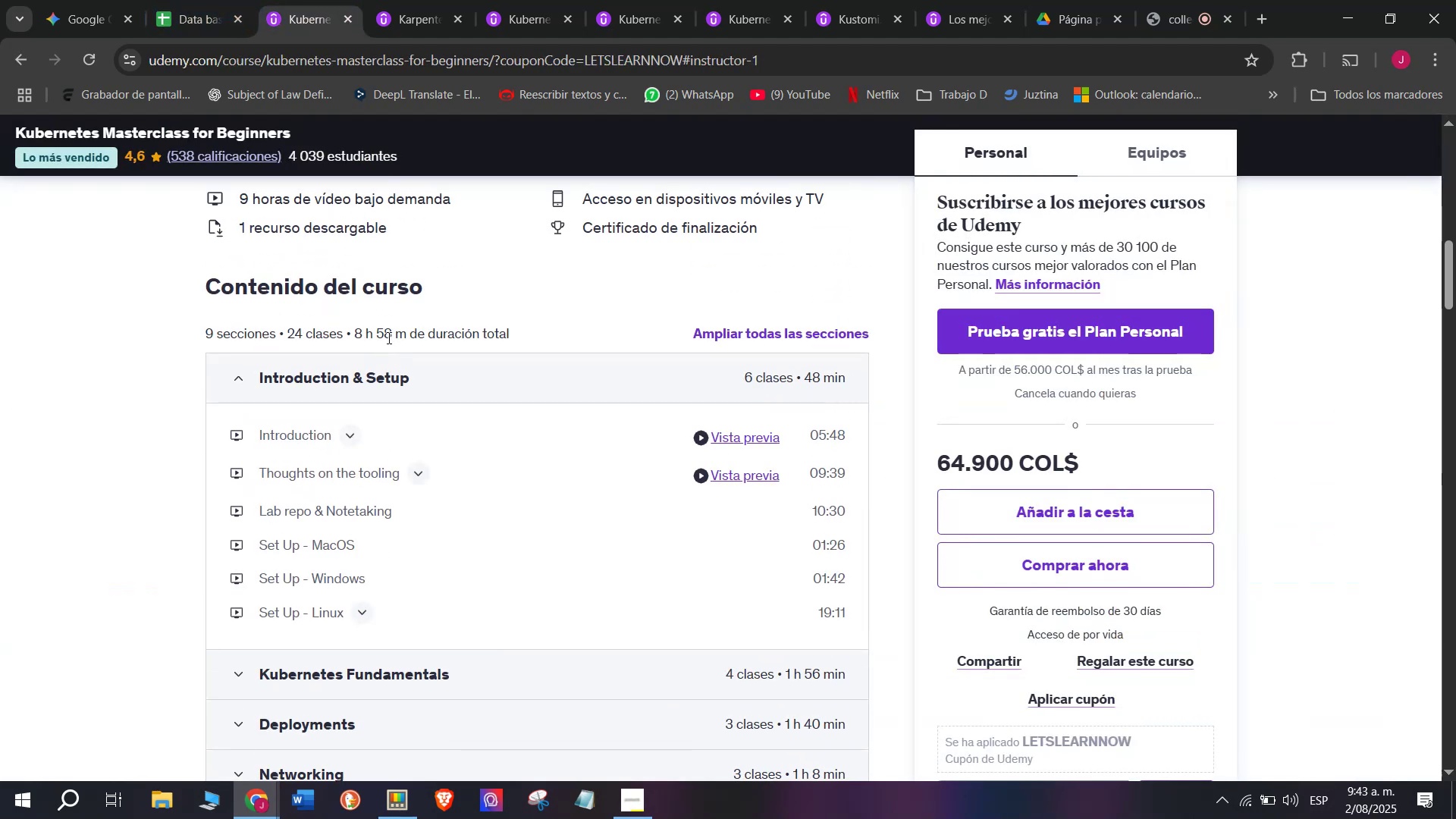 
left_click_drag(start_coordinate=[404, 340], to_coordinate=[353, 329])
 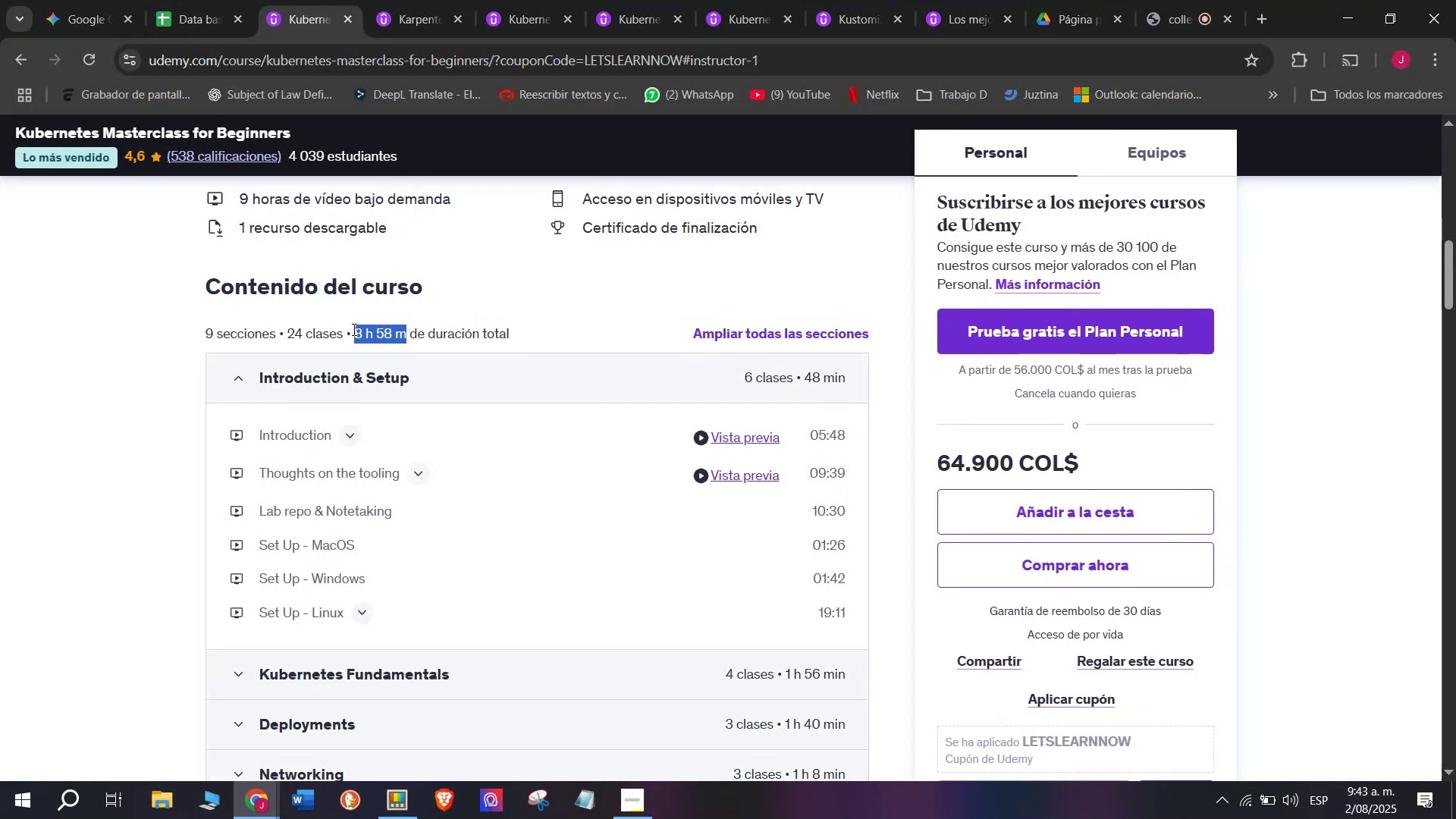 
key(Break)
 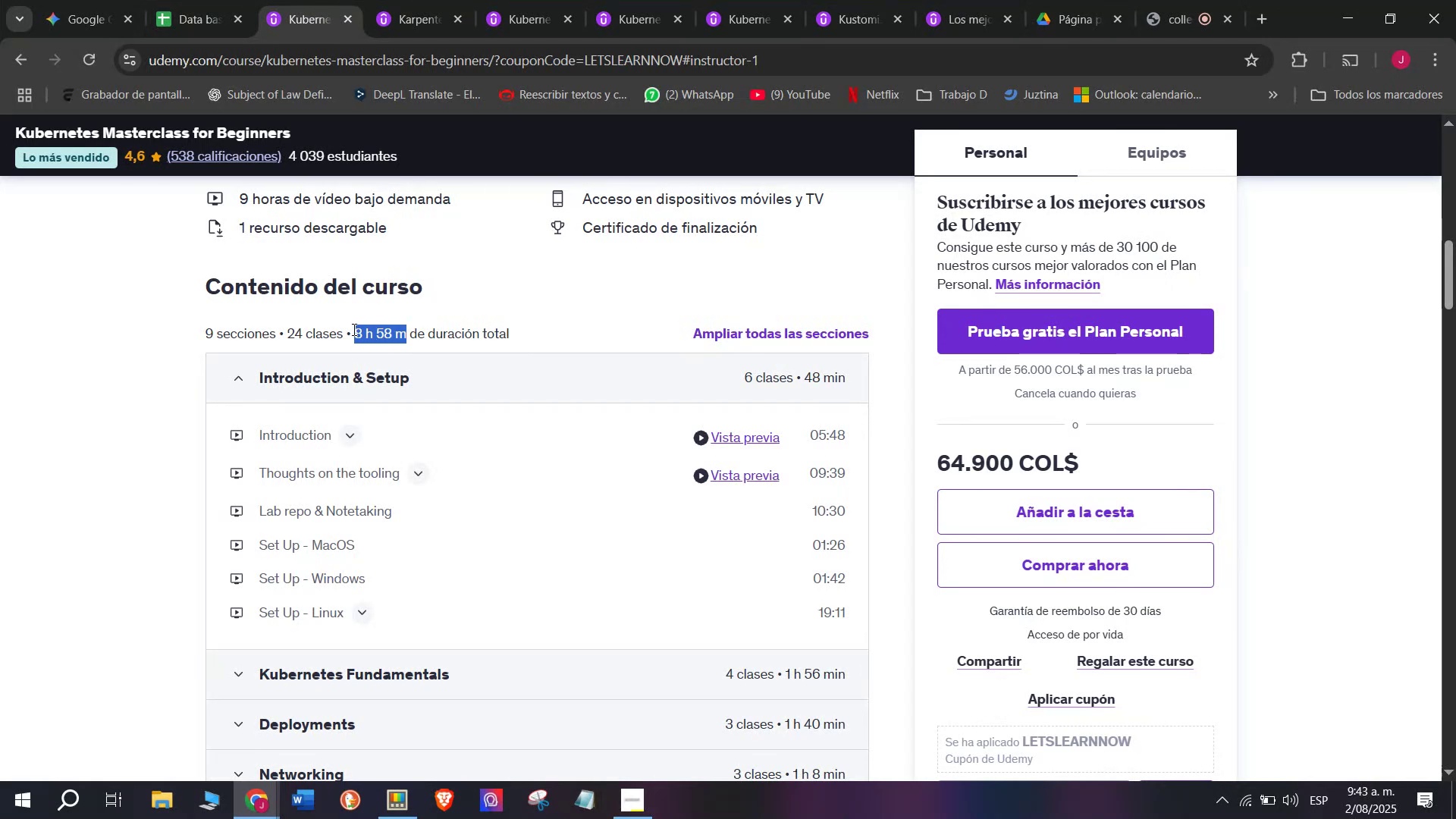 
key(Control+ControlLeft)
 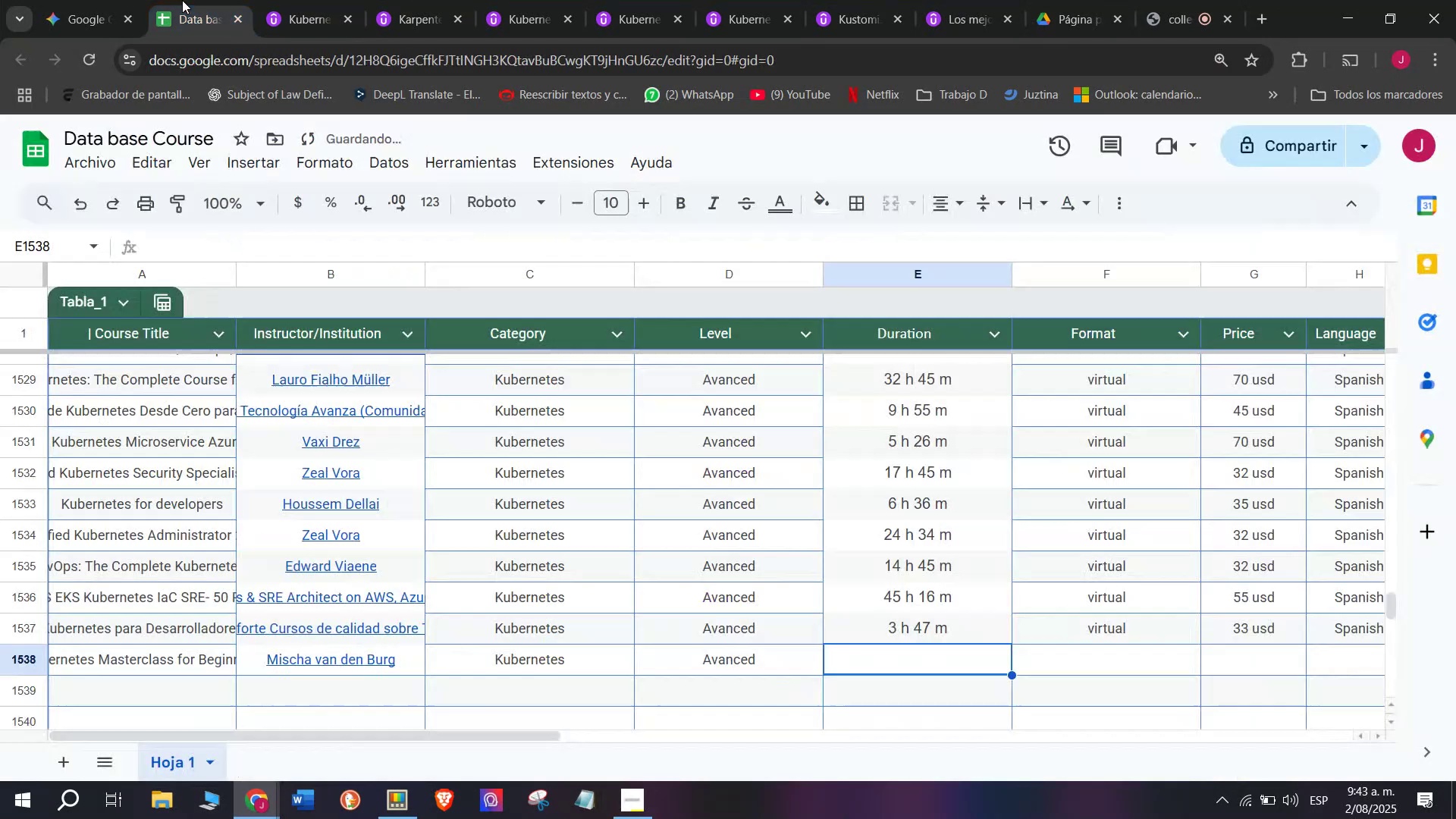 
key(Control+C)
 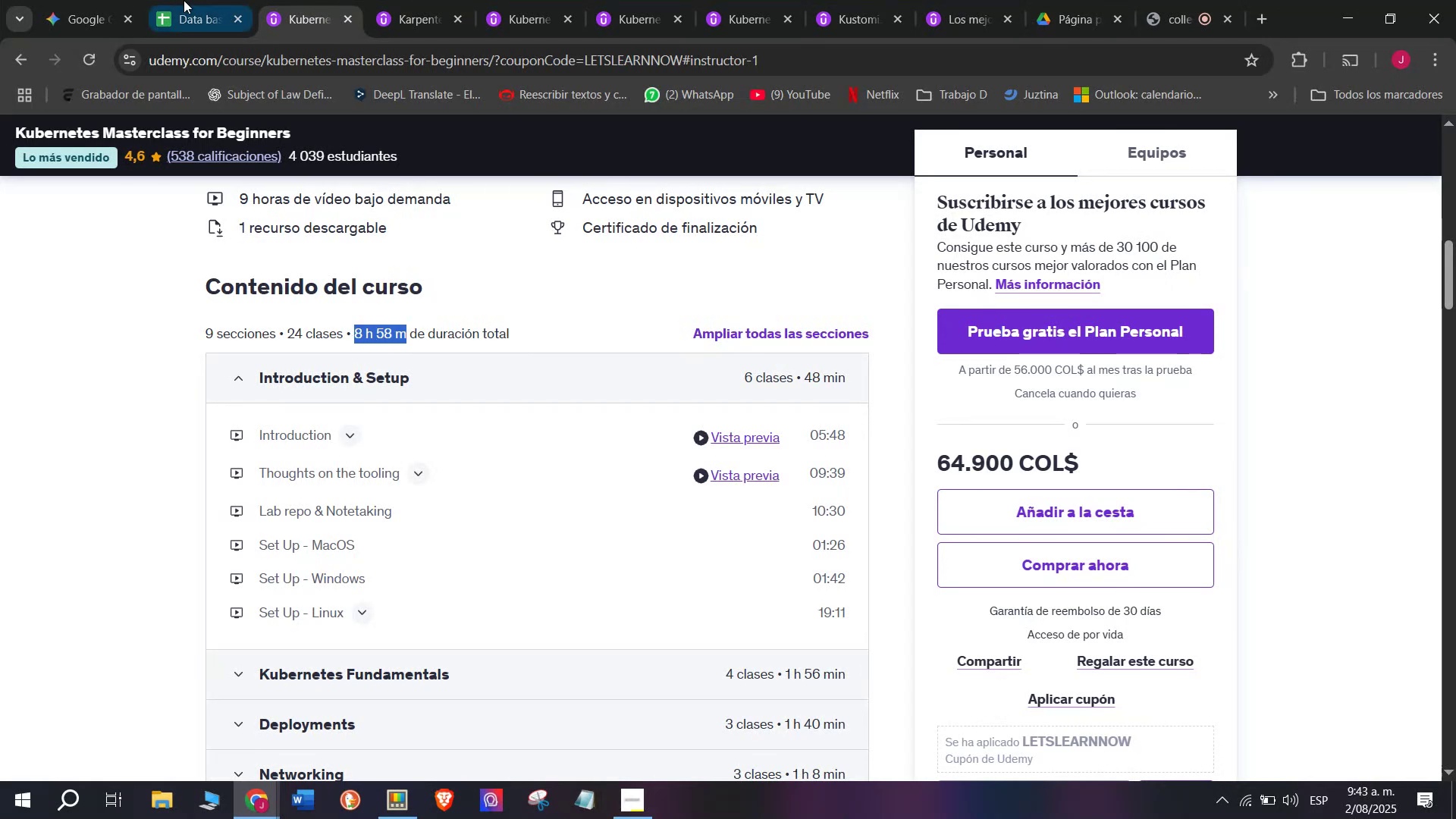 
left_click([182, 0])
 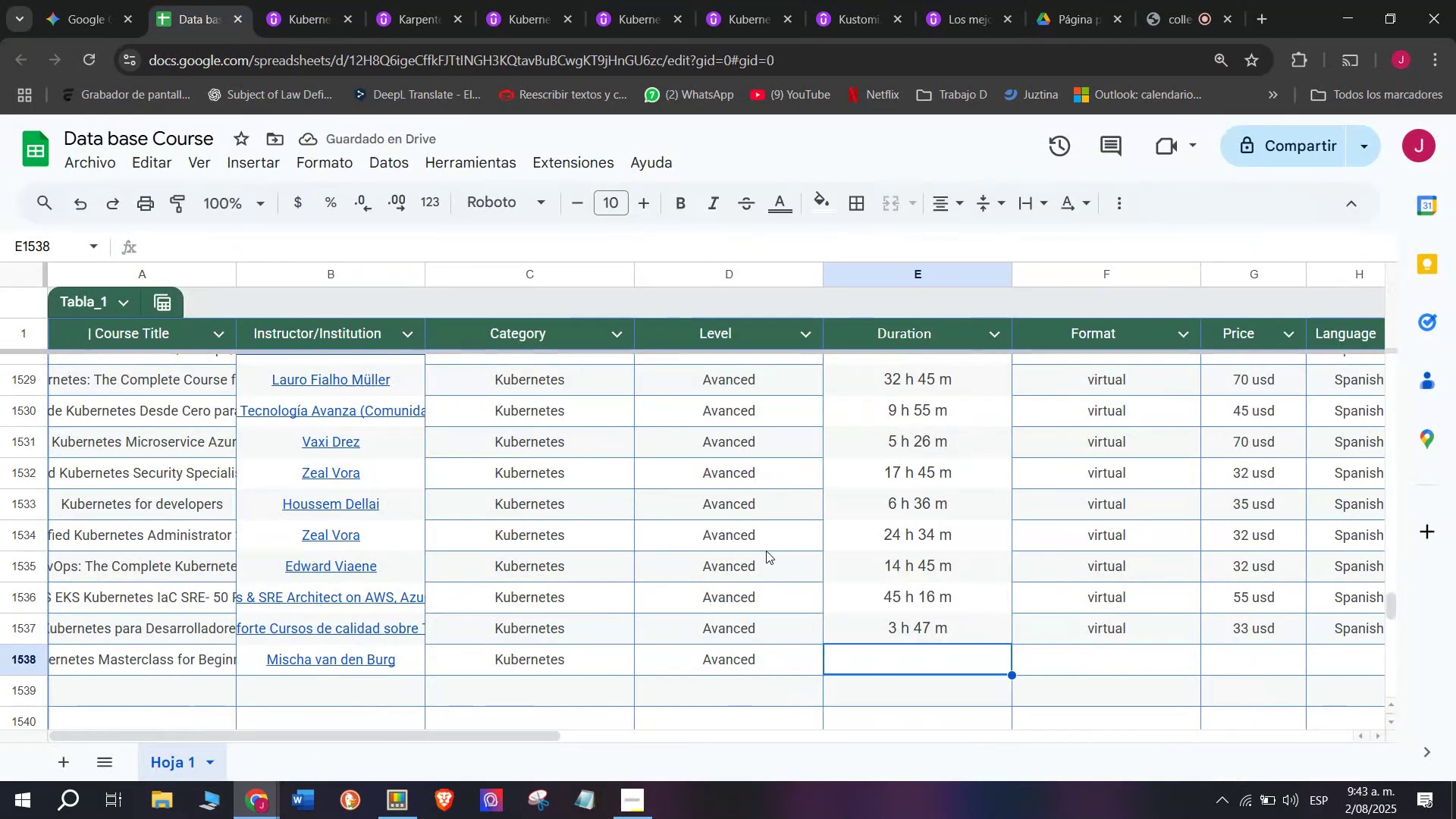 
key(Z)
 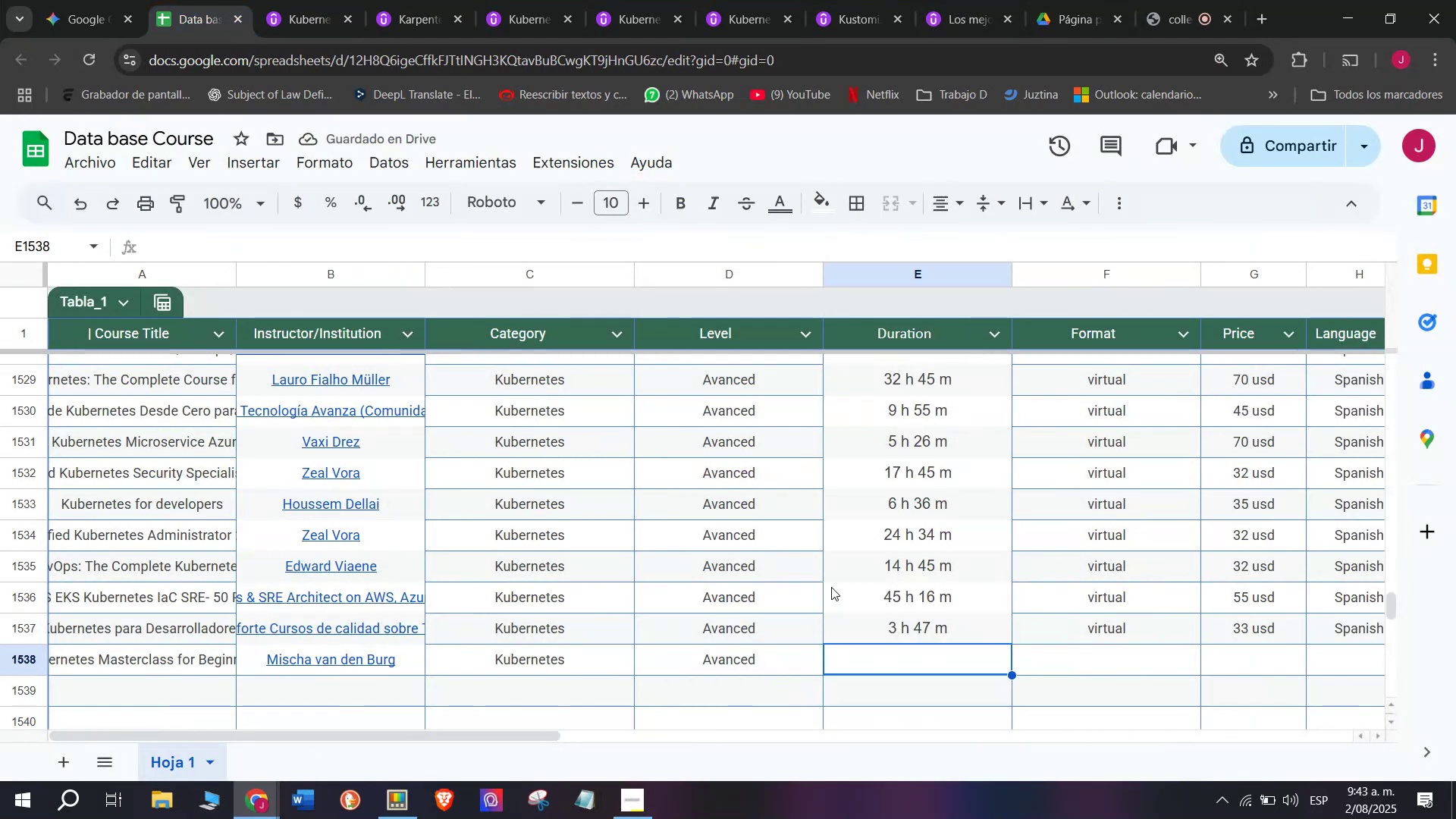 
key(Control+ControlLeft)
 